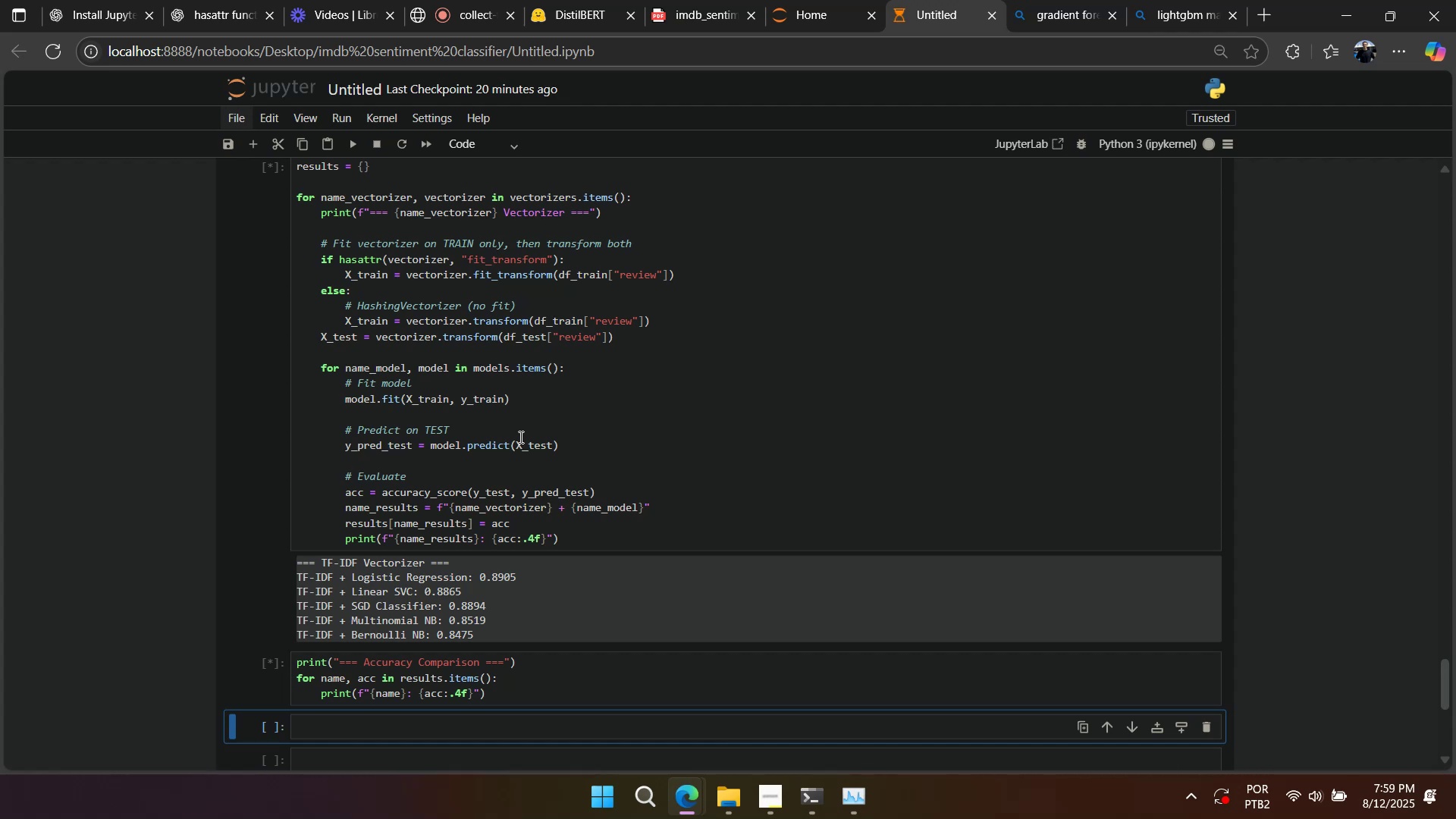 
wait(39.87)
 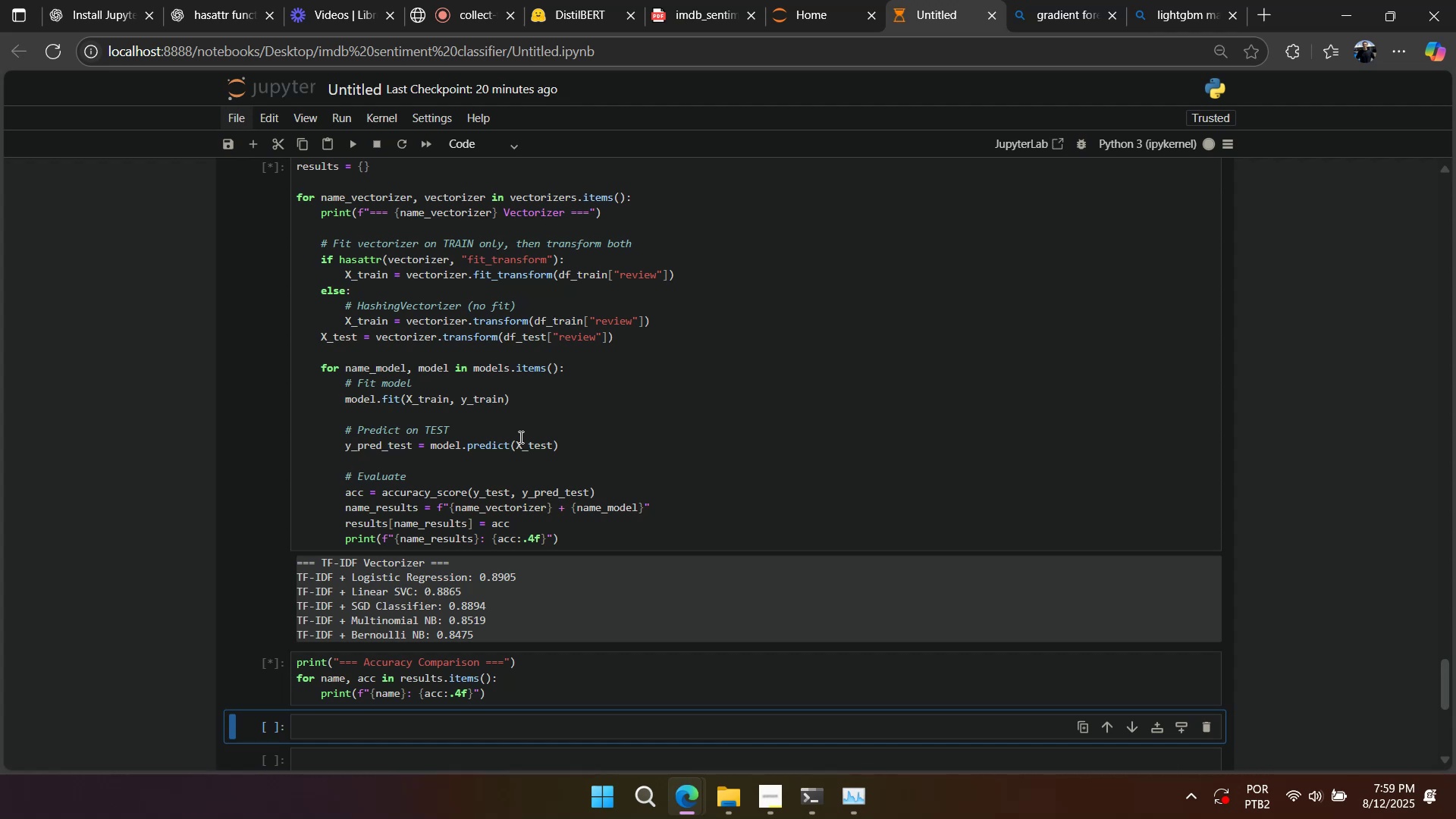 
scroll: coordinate [450, 297], scroll_direction: none, amount: 0.0
 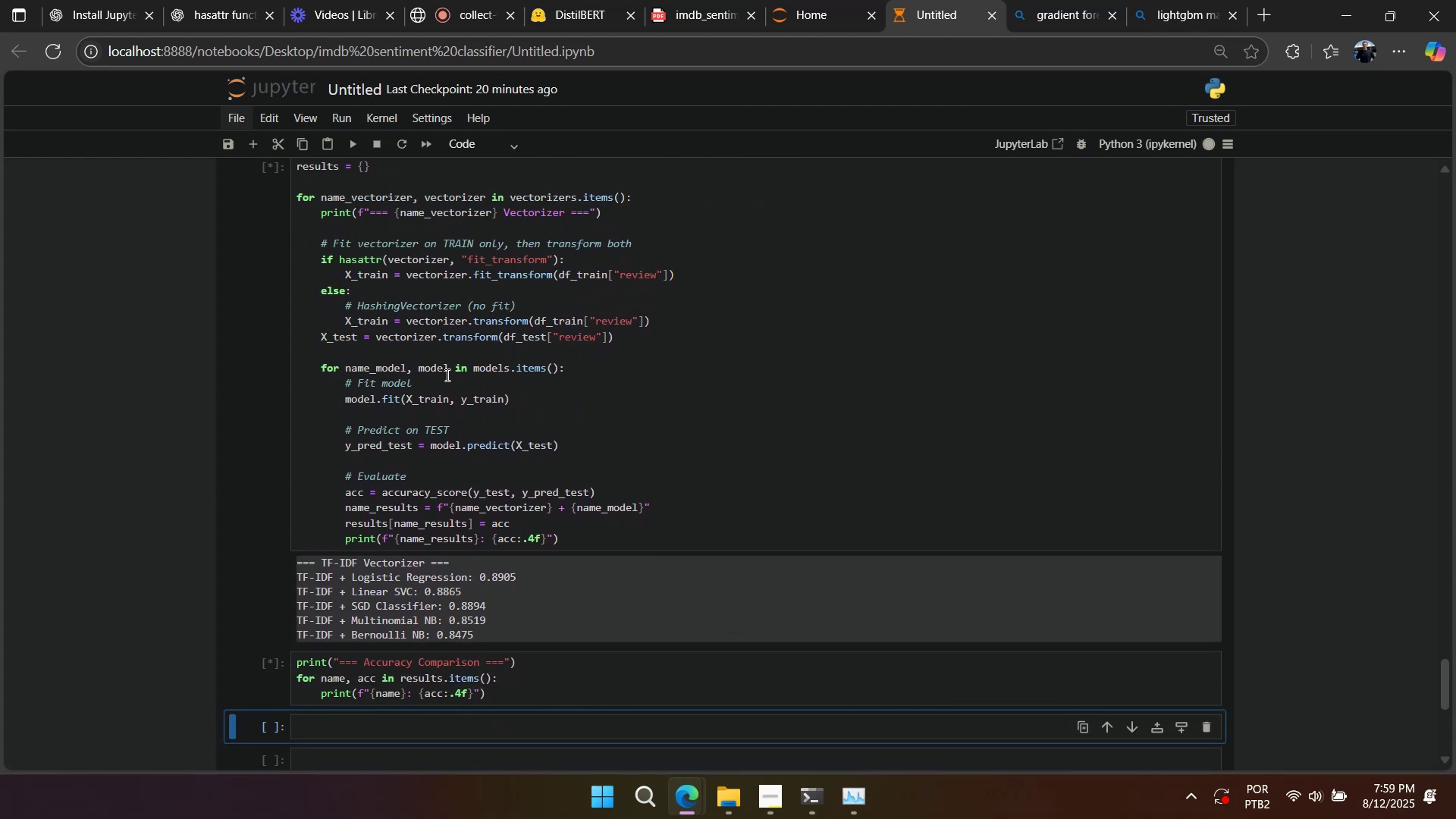 
wait(5.2)
 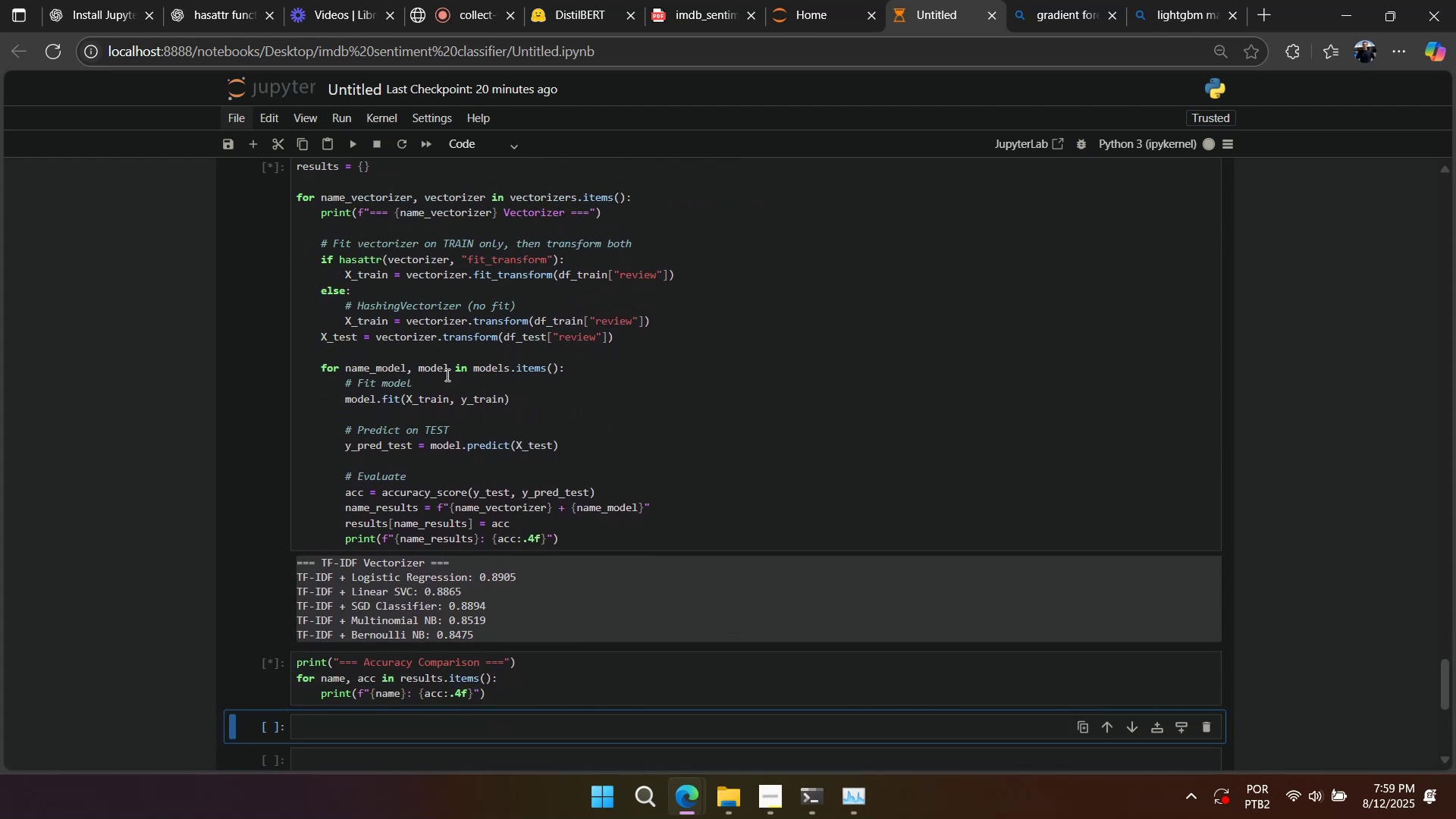 
scroll: coordinate [491, 365], scroll_direction: up, amount: 1.0
 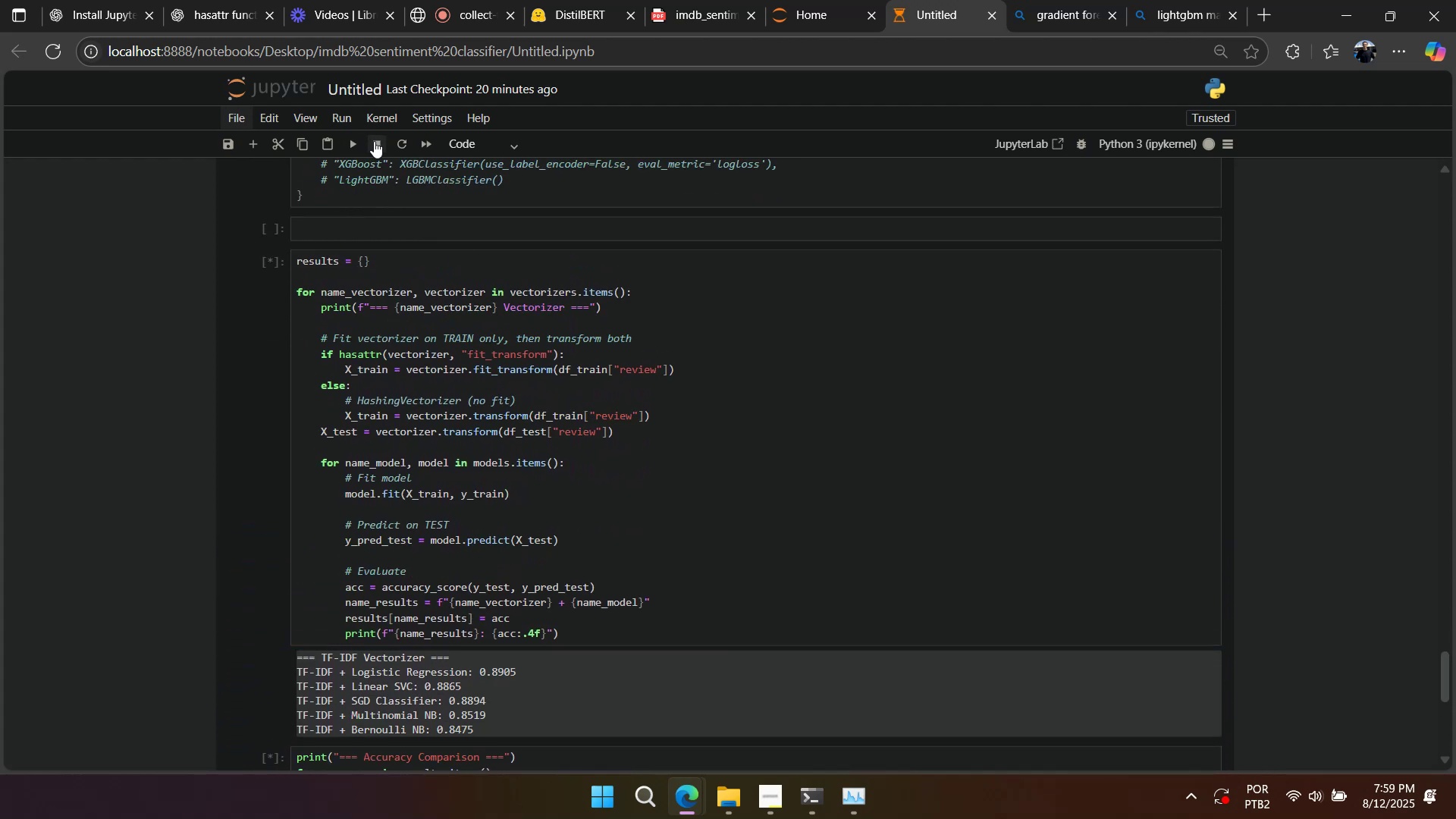 
double_click([374, 141])
 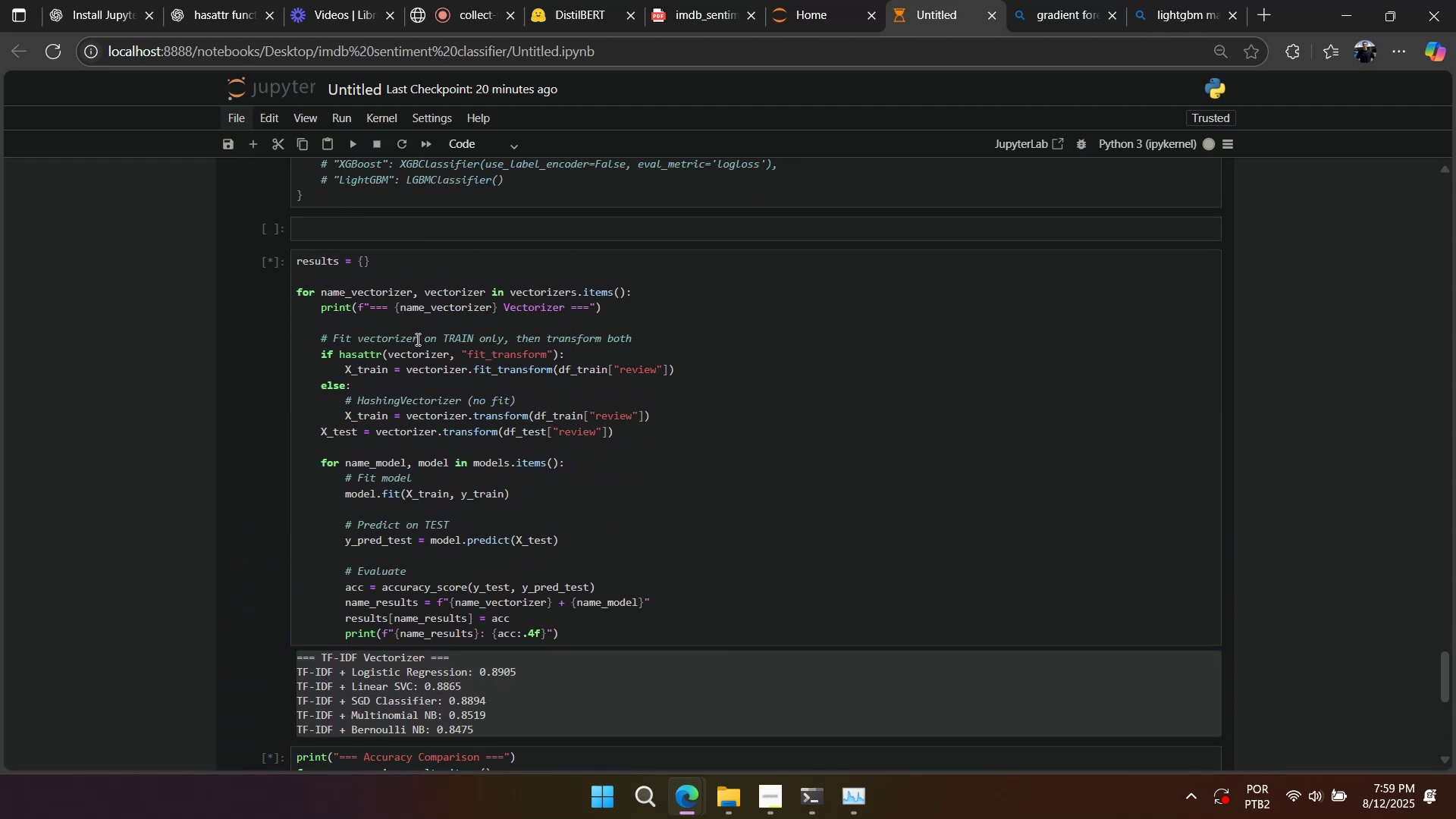 
scroll: coordinate [400, 366], scroll_direction: up, amount: 2.0
 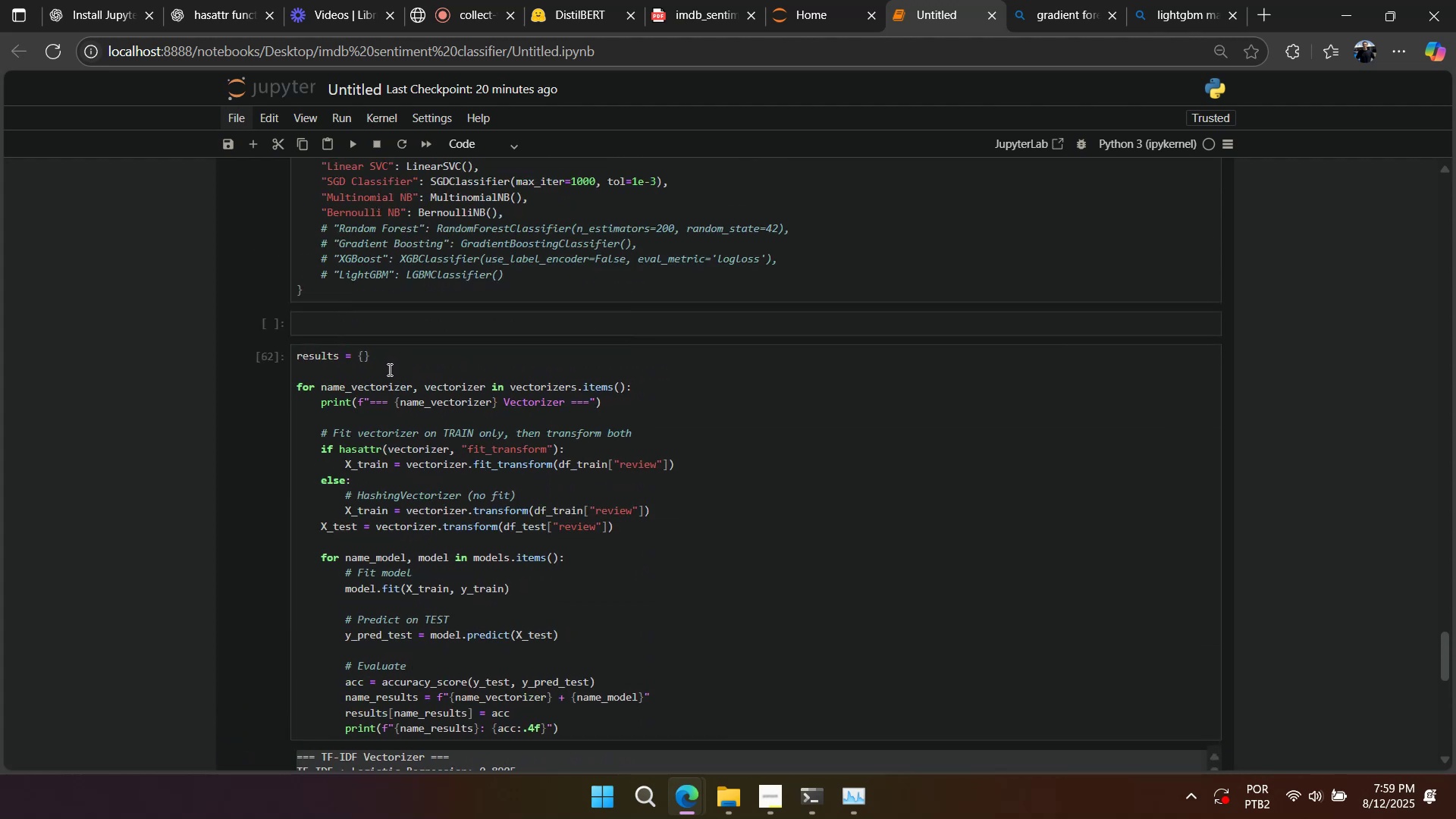 
scroll: coordinate [375, 391], scroll_direction: down, amount: 3.0
 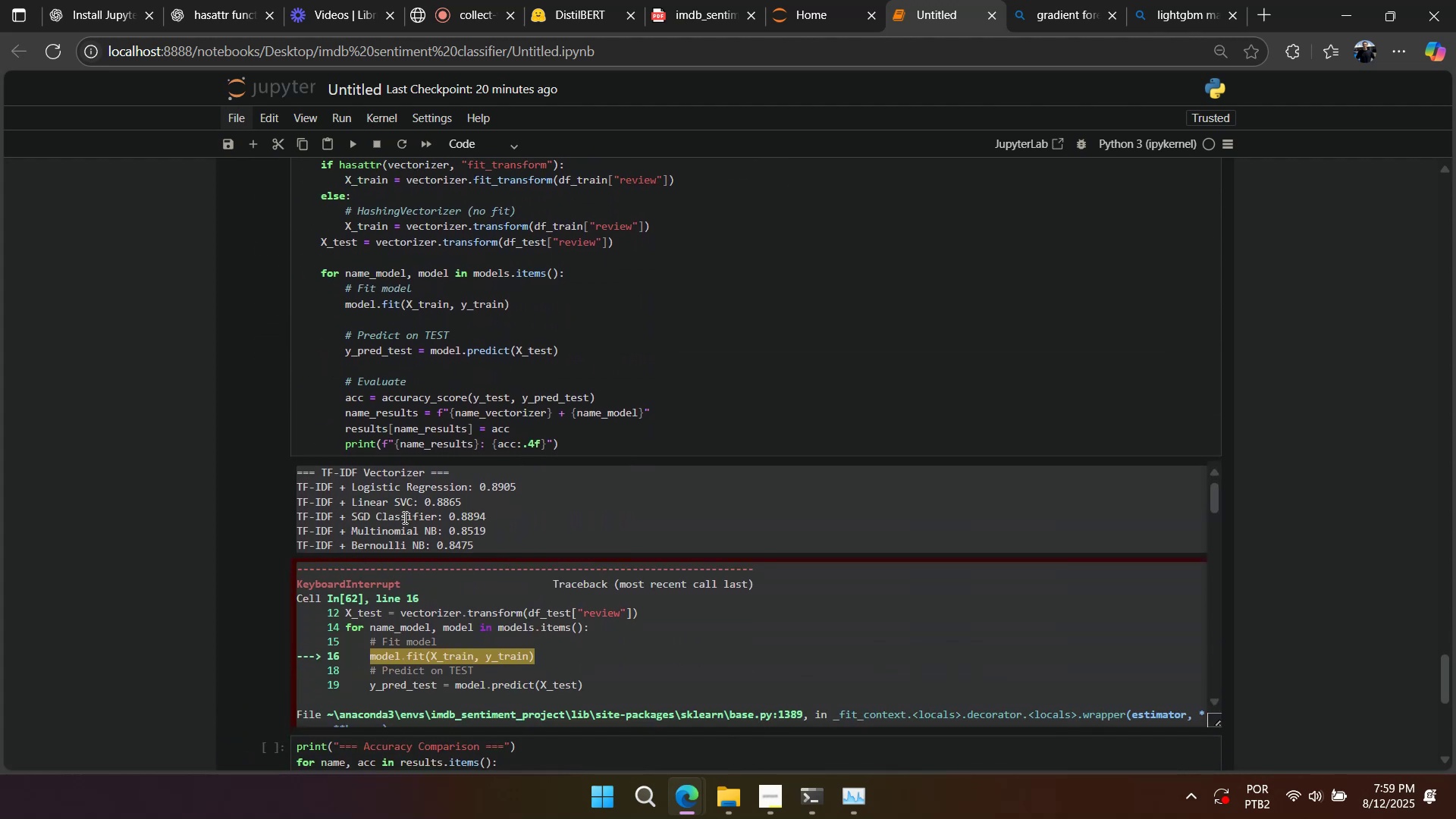 
scroll: coordinate [419, 403], scroll_direction: up, amount: 7.0
 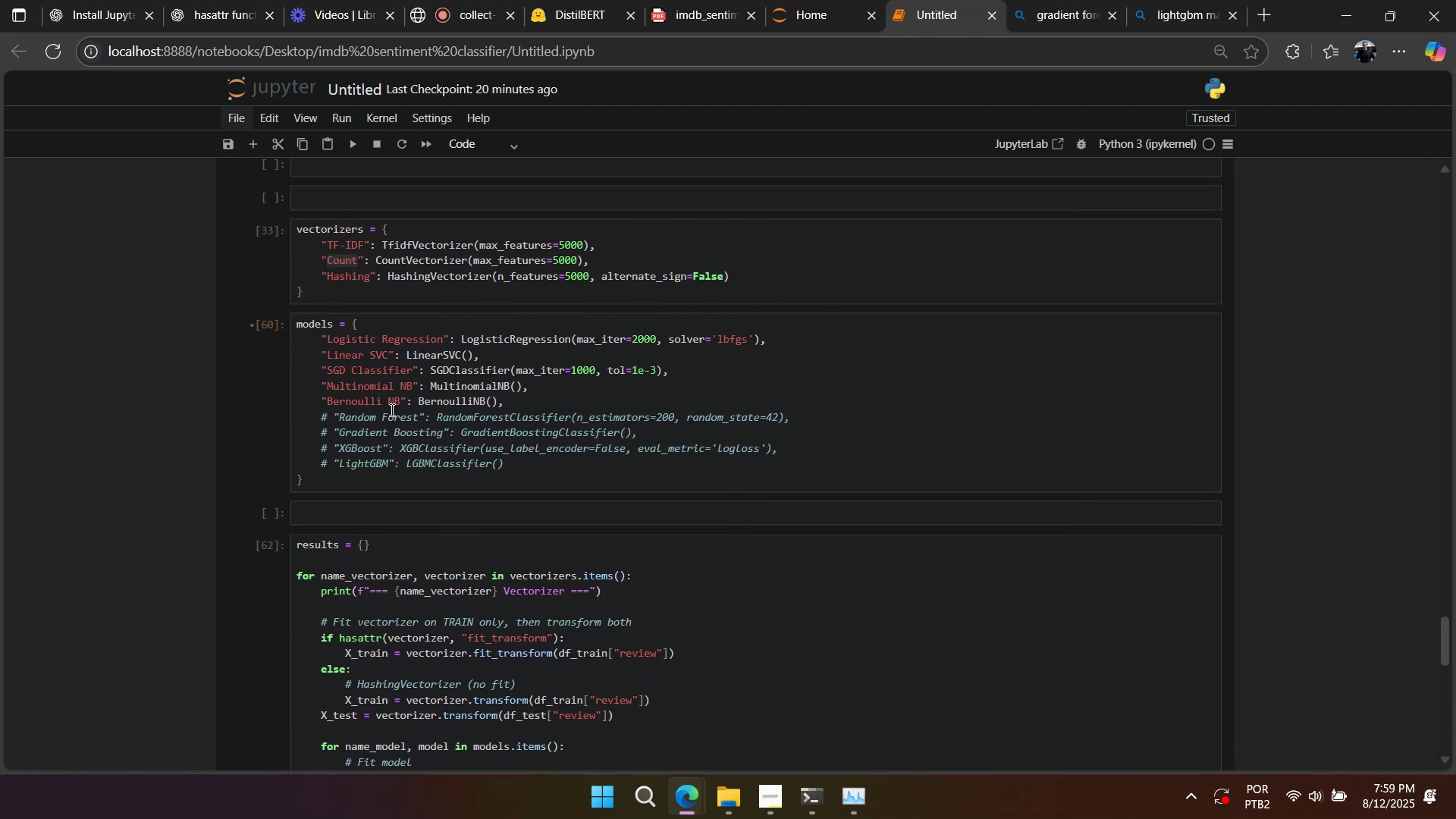 
scroll: coordinate [387, 405], scroll_direction: down, amount: 4.0
 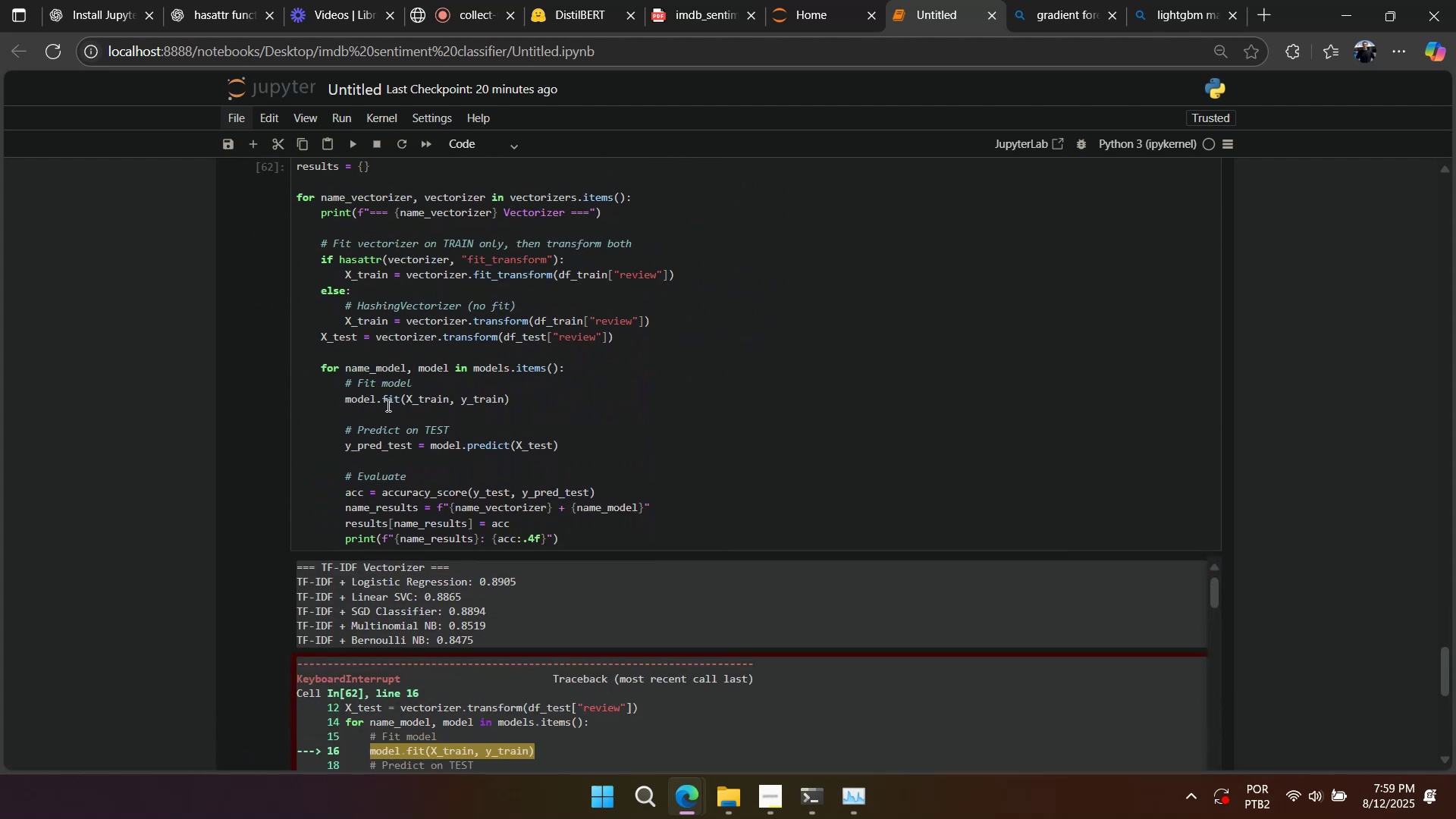 
scroll: coordinate [359, 569], scroll_direction: up, amount: 4.0
 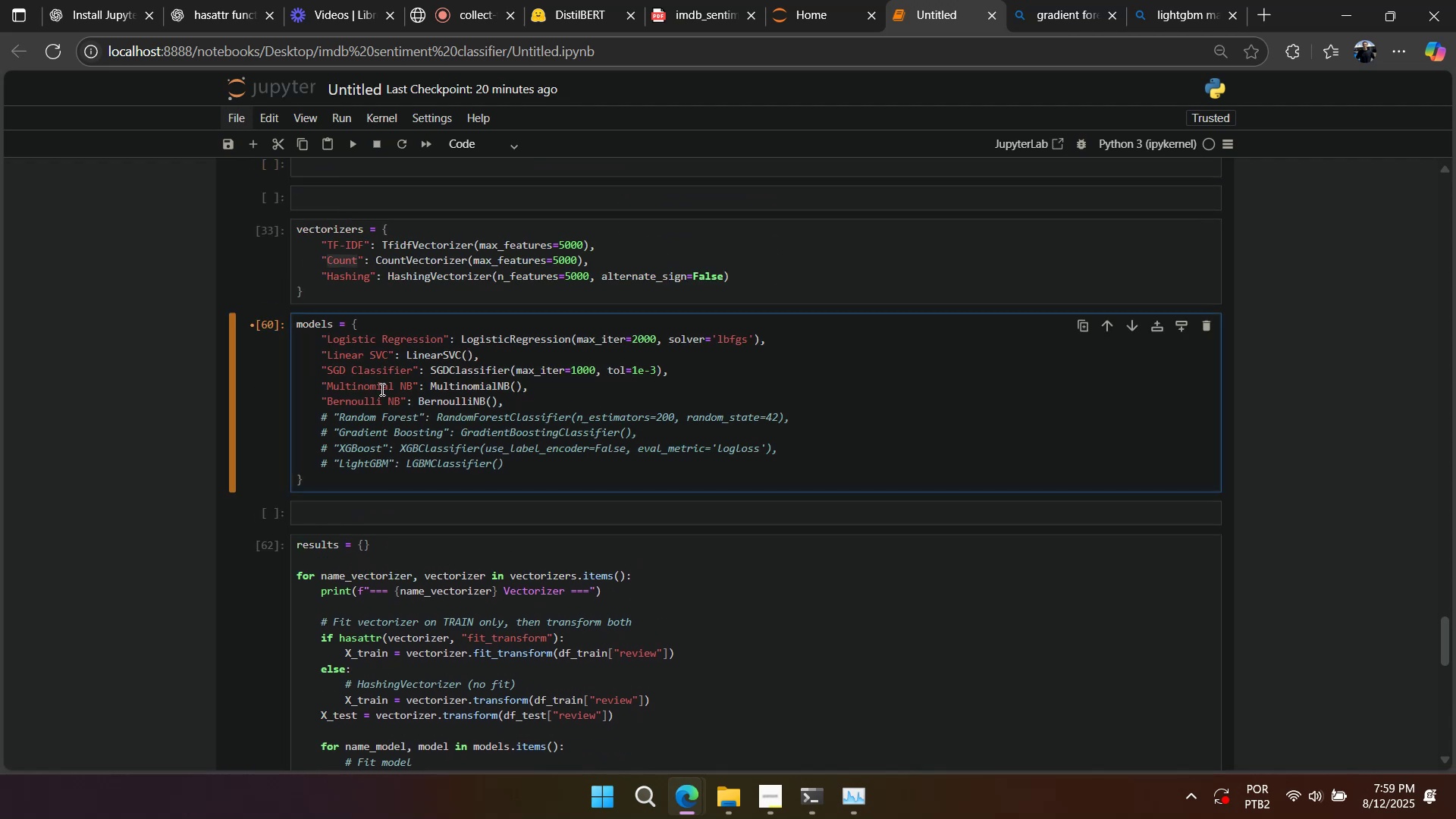 
key(Control+Slash)
 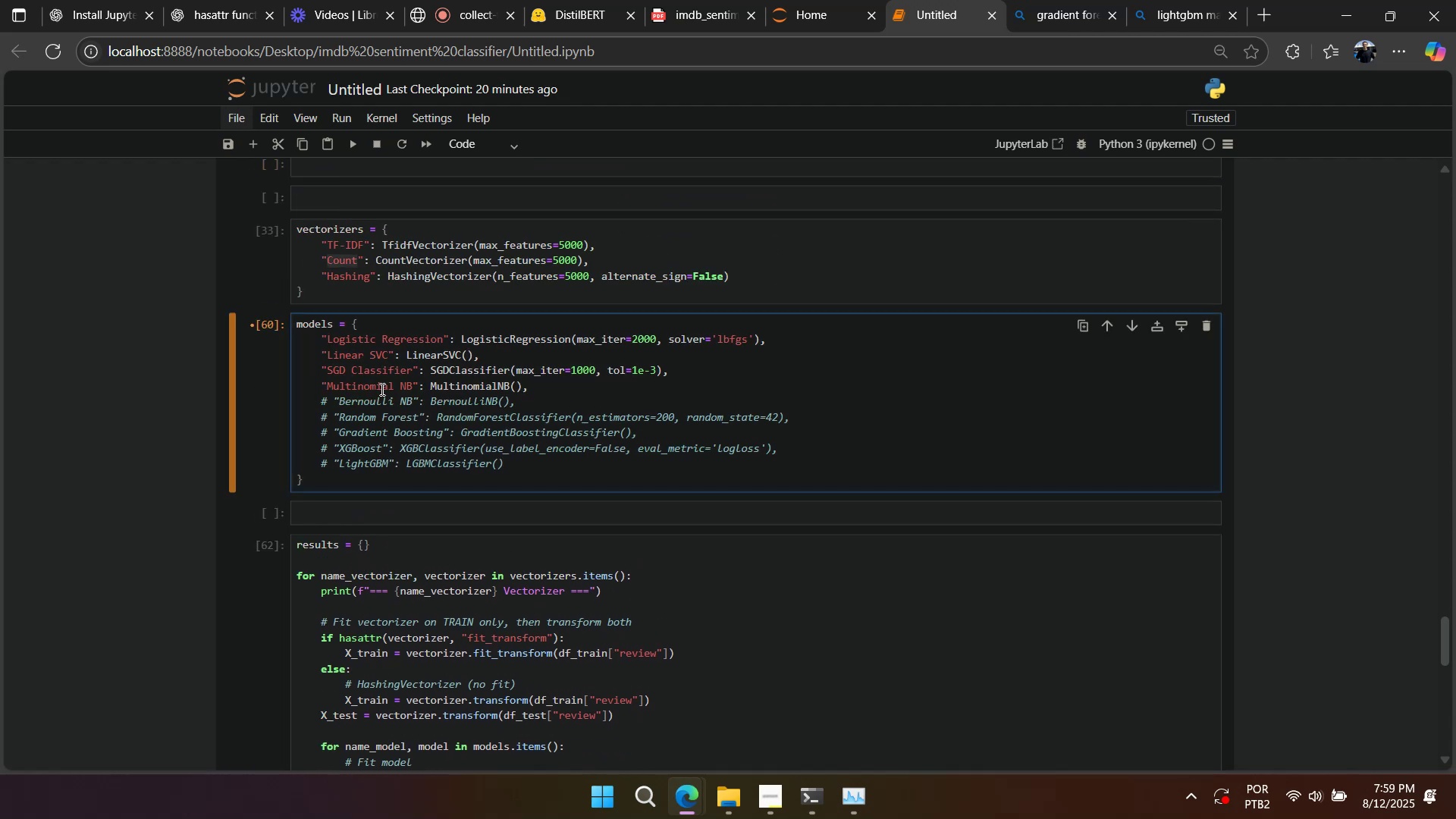 
scroll: coordinate [387, 391], scroll_direction: down, amount: 2.0
 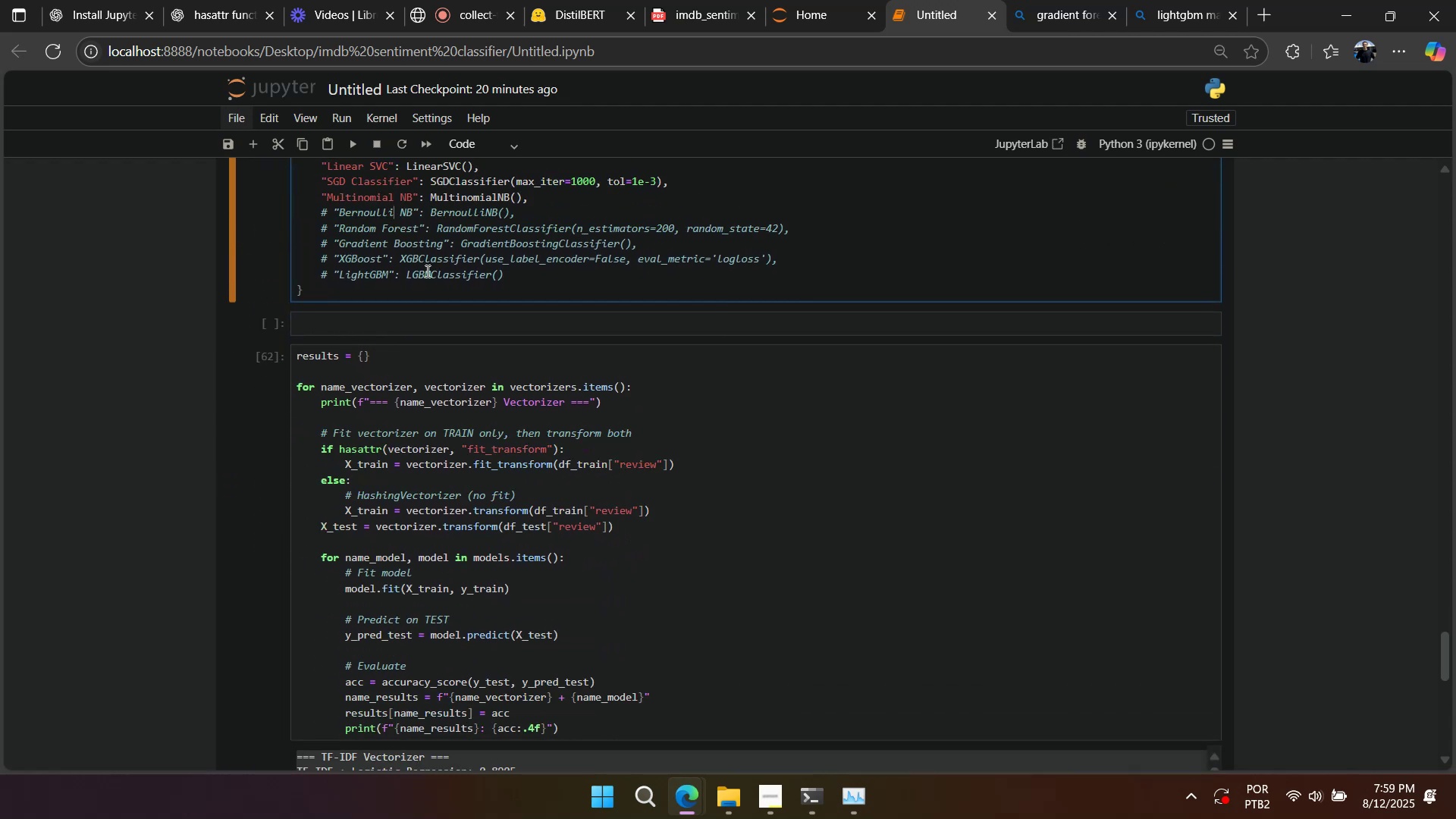 
left_click([430, 248])
 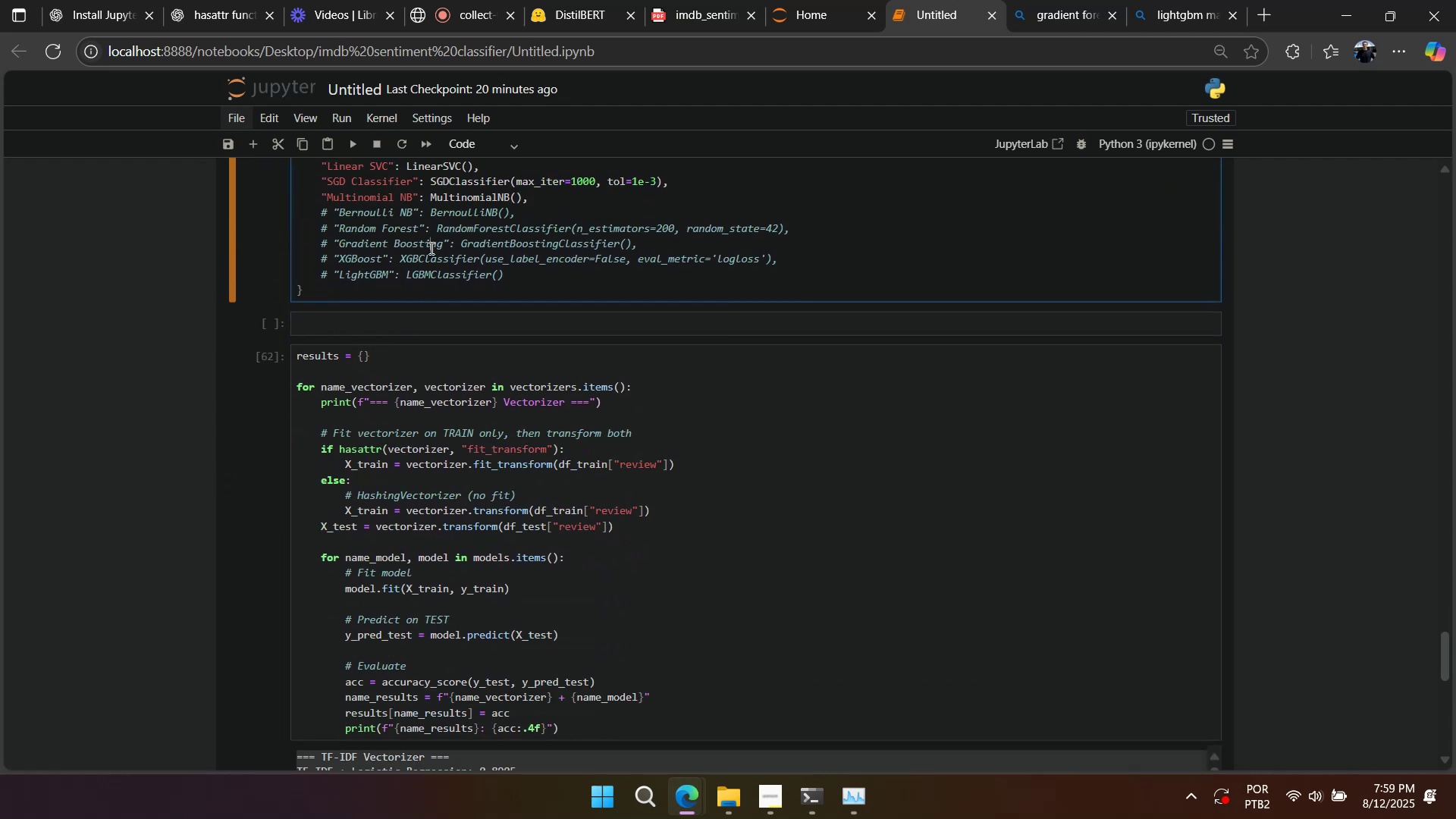 
key(Shift+Enter)
 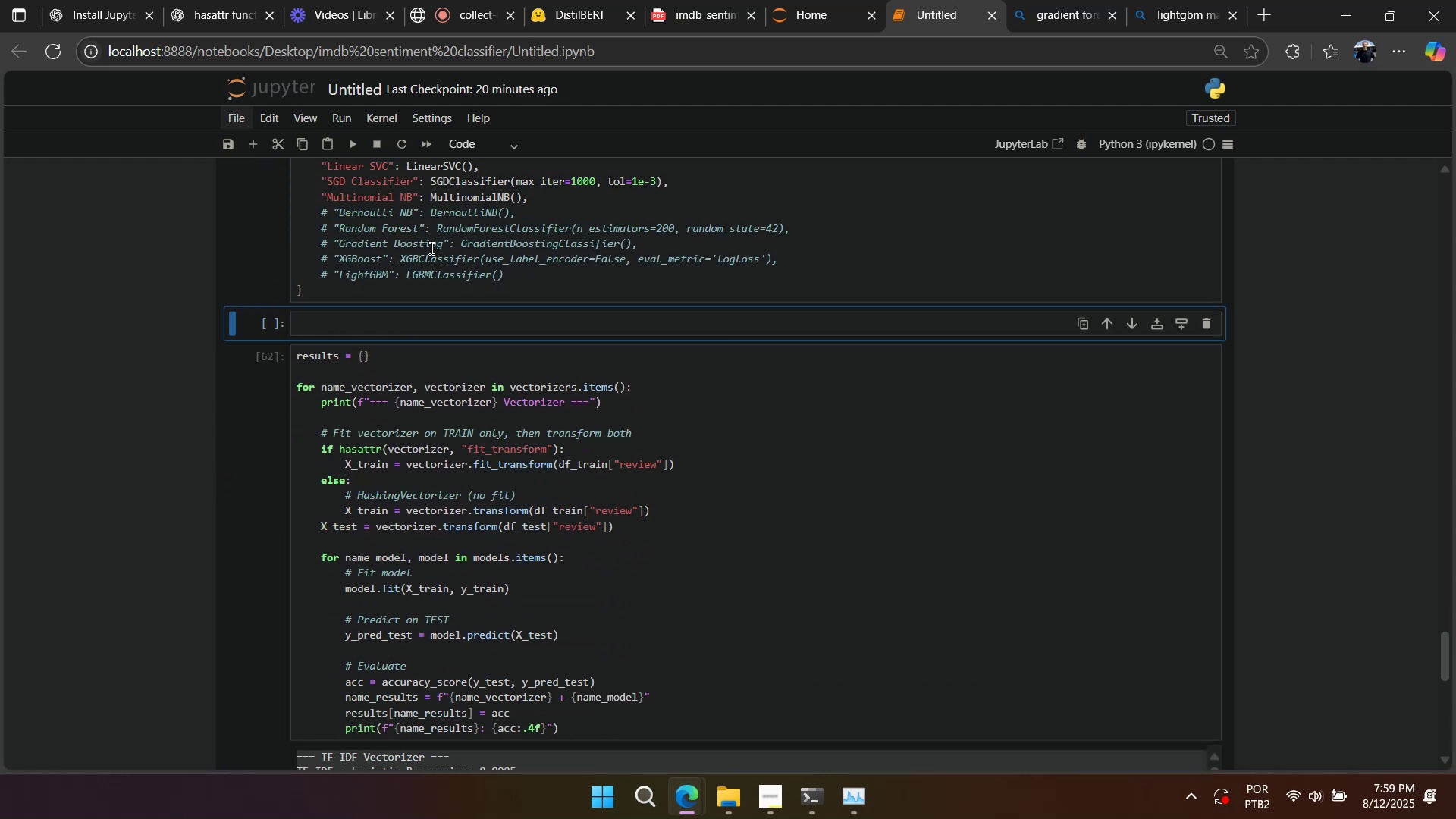 
key(Shift+Enter)
 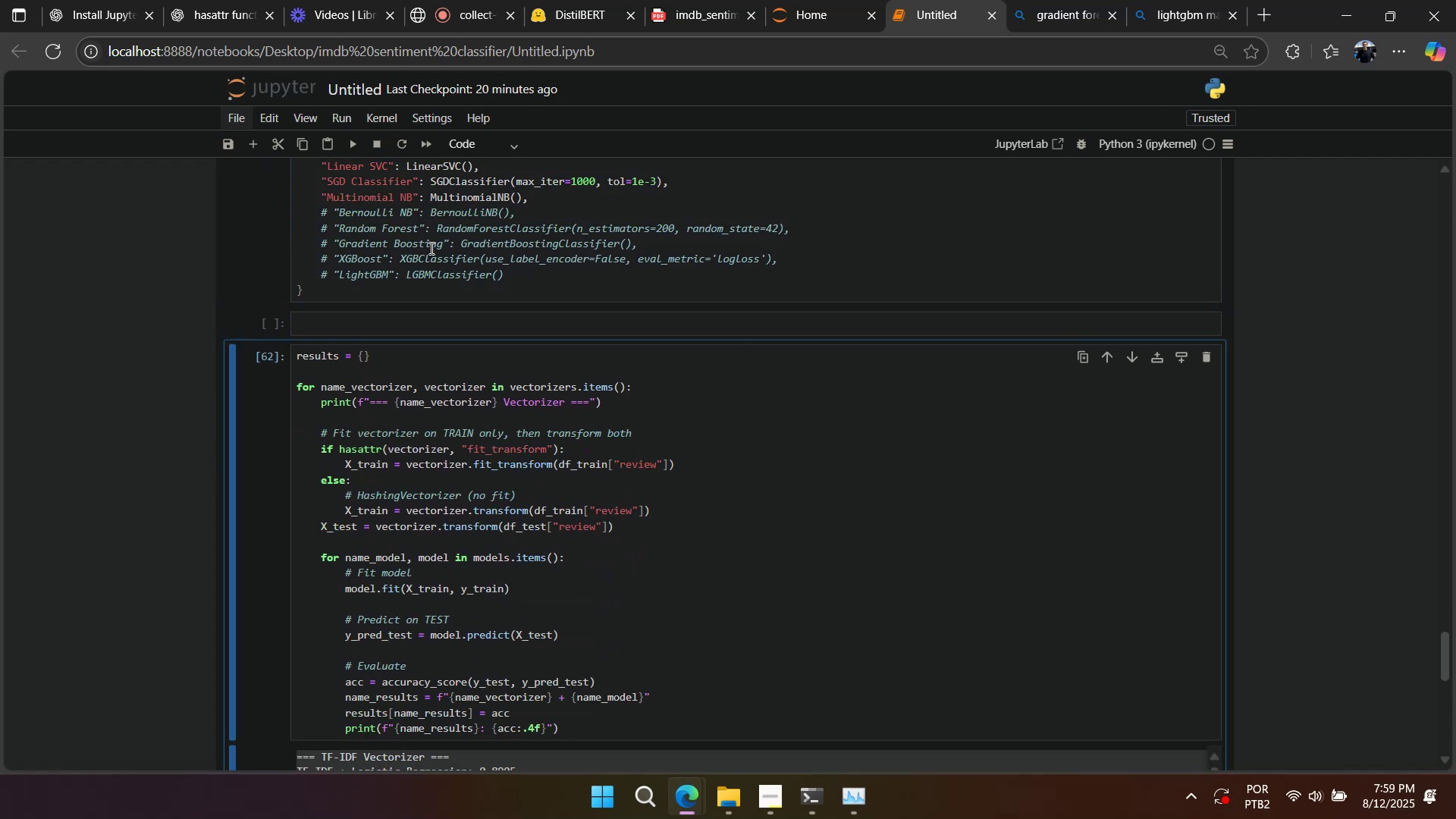 
key(Shift+Enter)
 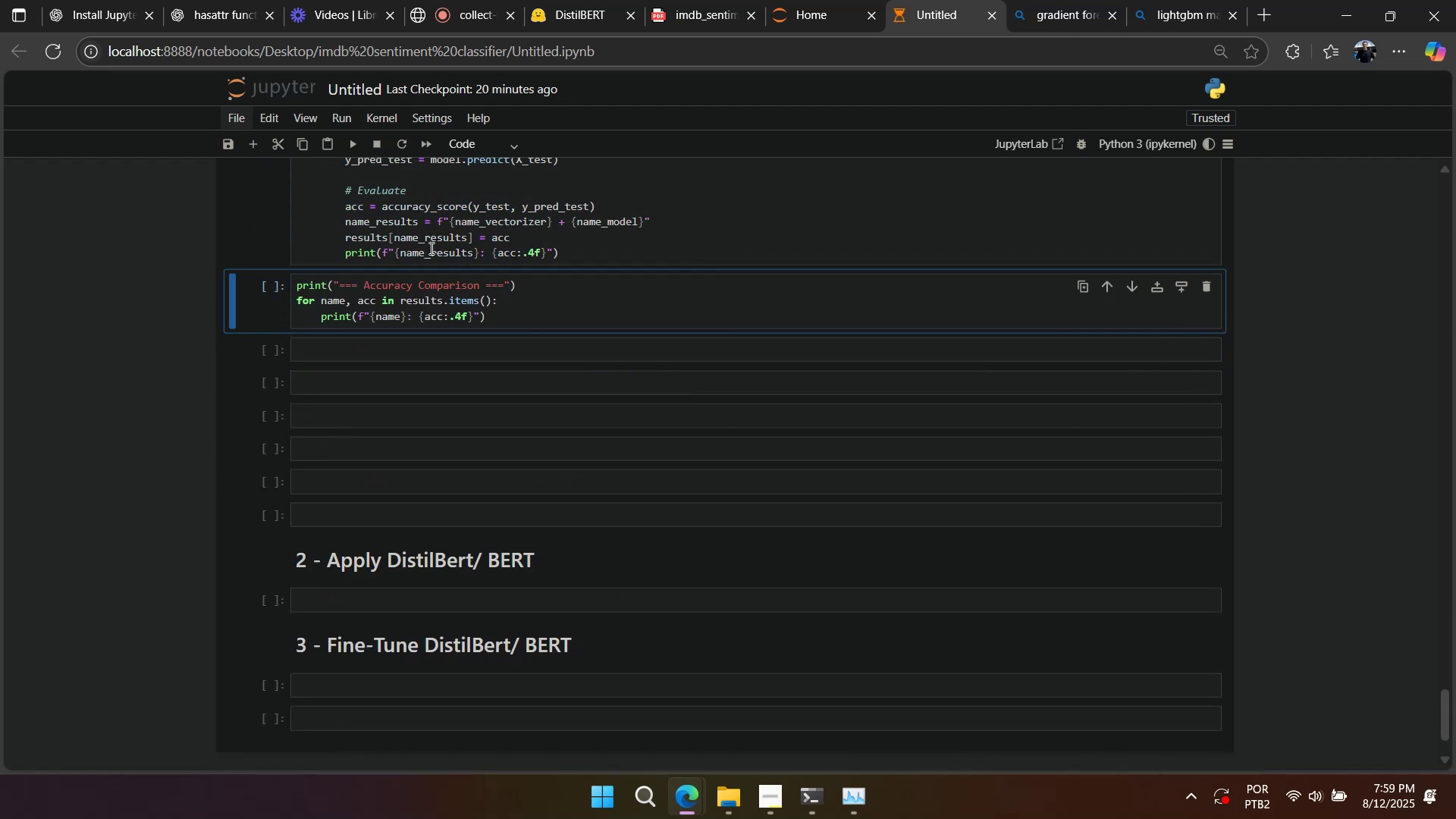 
key(Shift+Enter)
 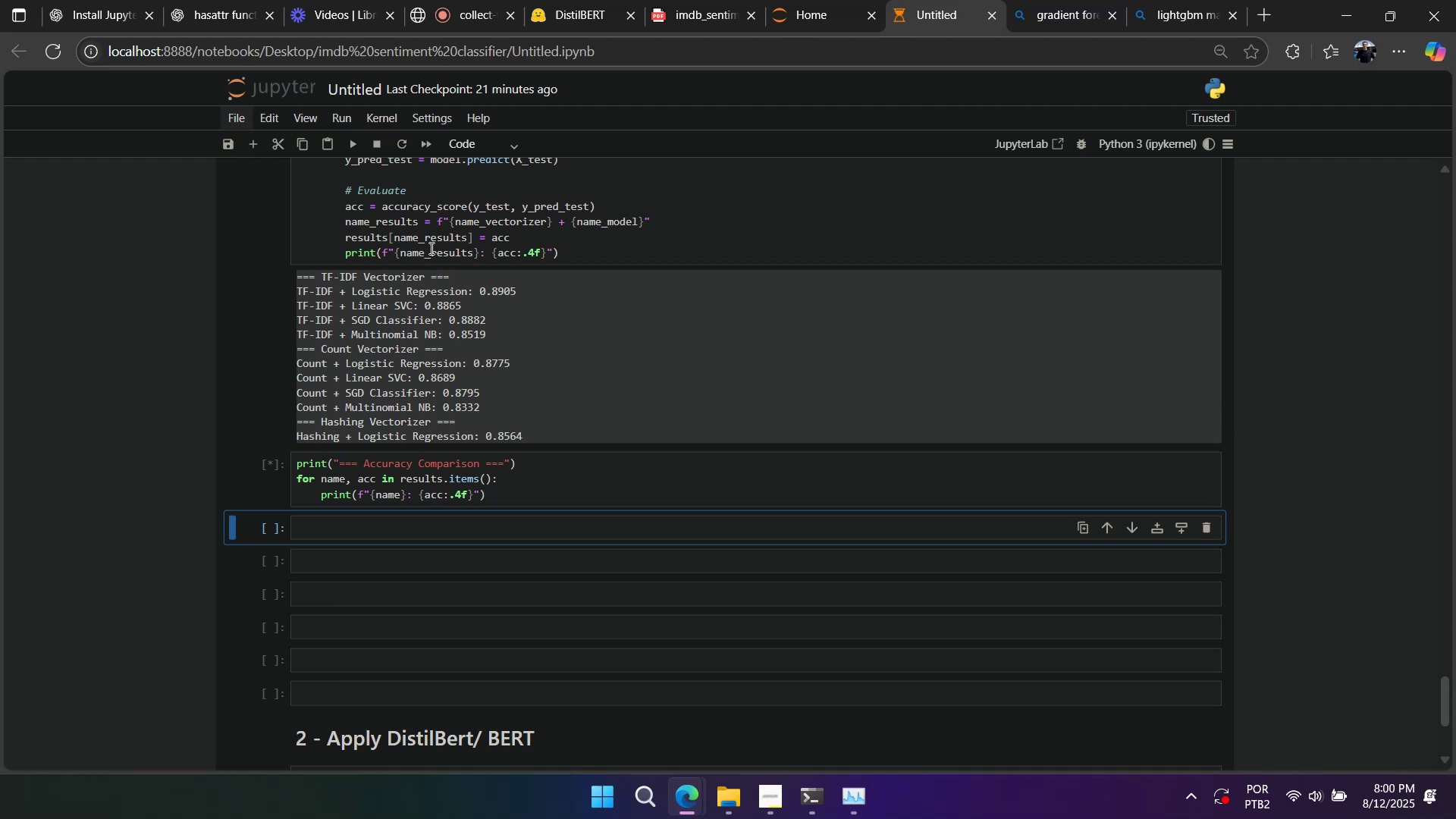 
wait(47.19)
 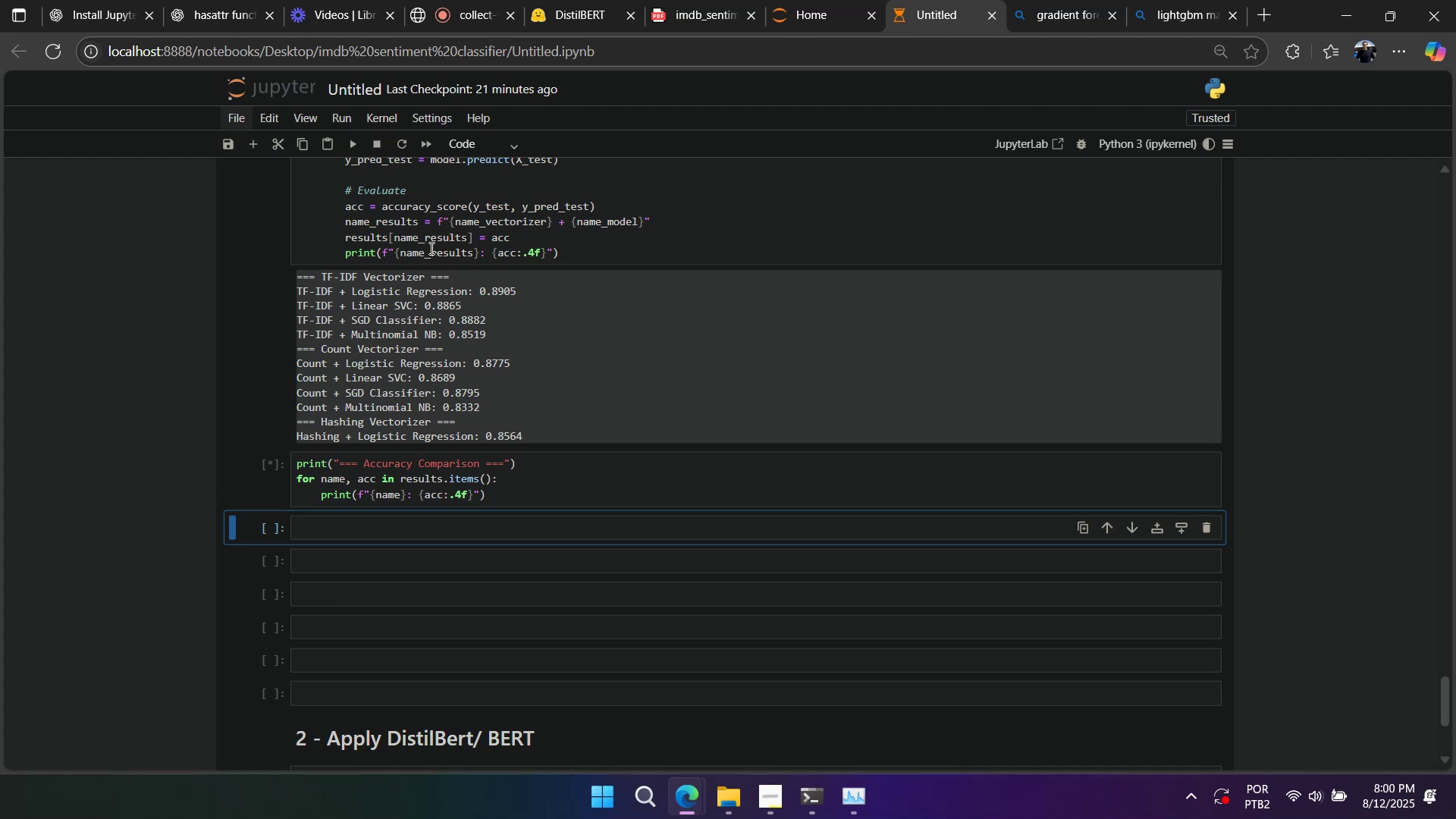 
scroll: coordinate [450, 337], scroll_direction: down, amount: 1.0
 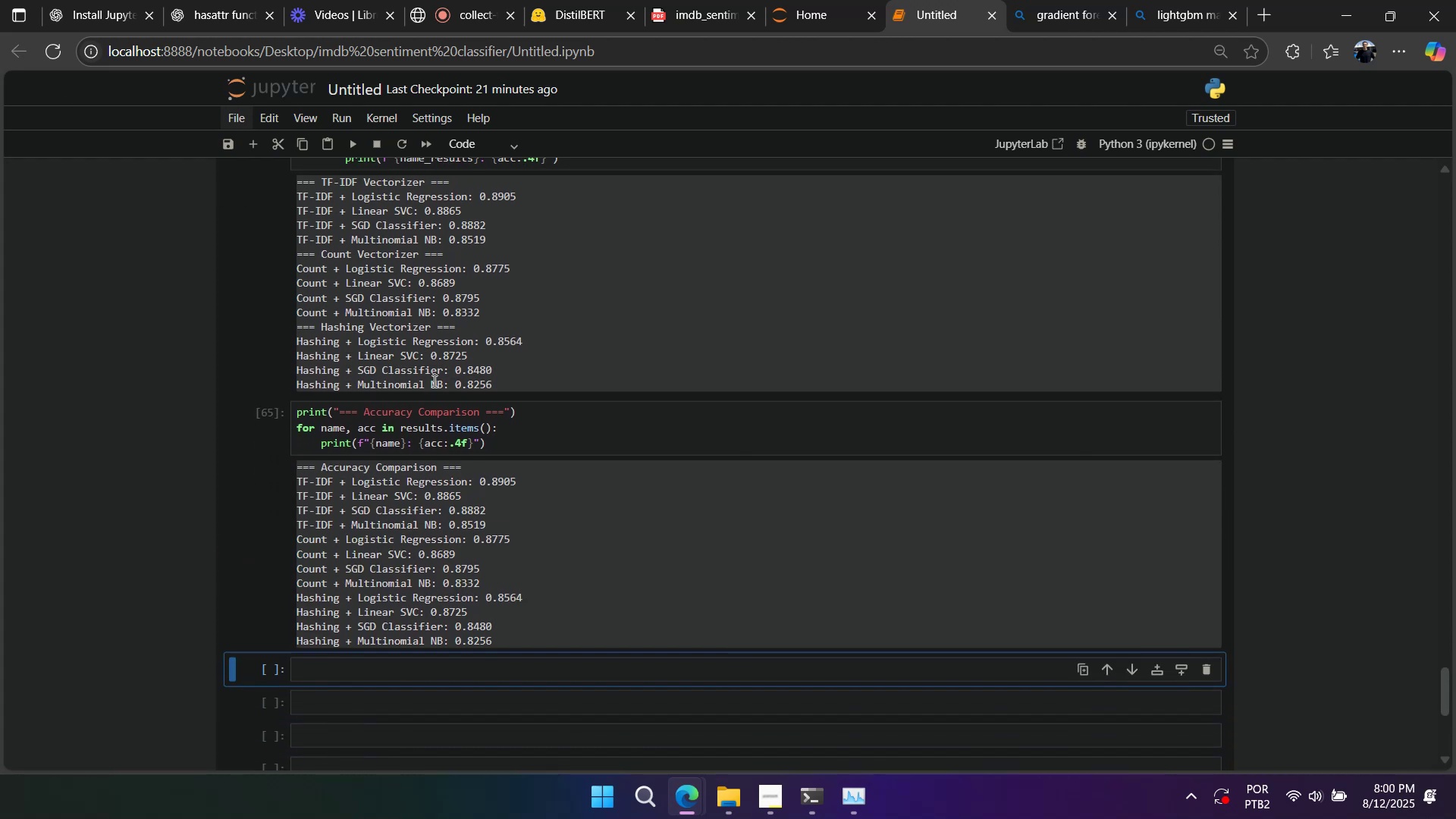 
scroll: coordinate [431, 388], scroll_direction: up, amount: 1.0
 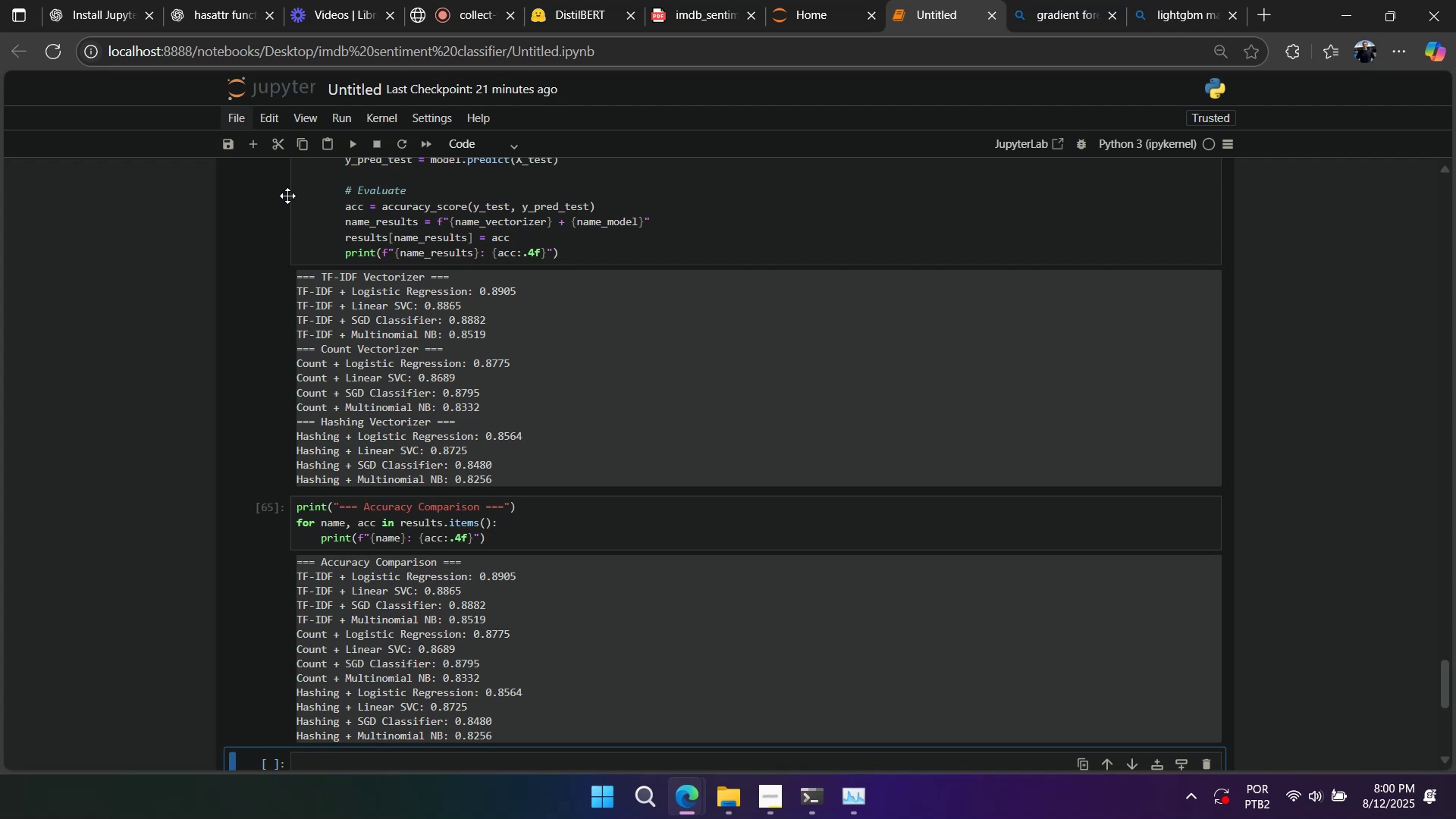 
wait(18.46)
 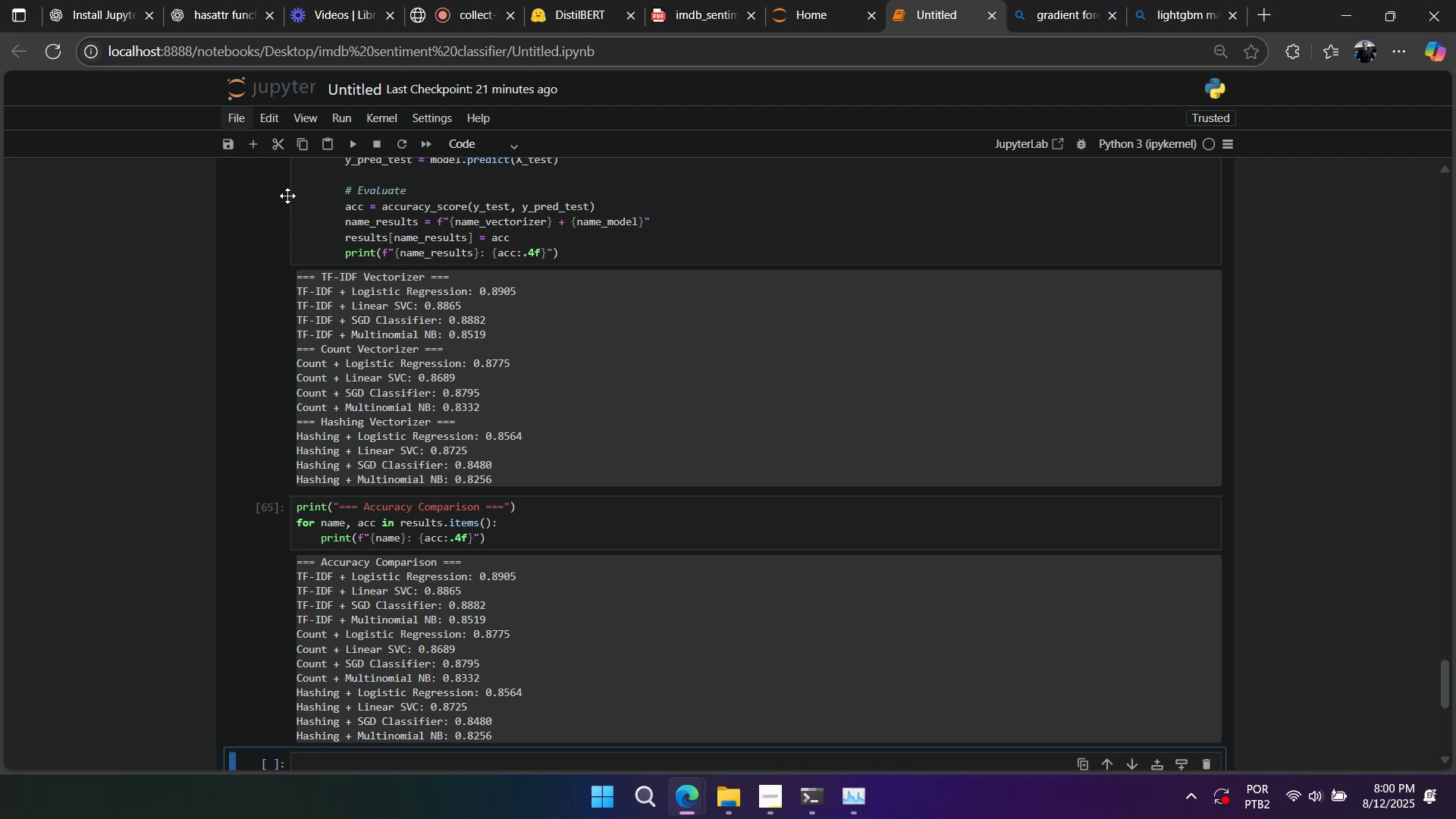 
scroll: coordinate [604, 396], scroll_direction: down, amount: 3.0
 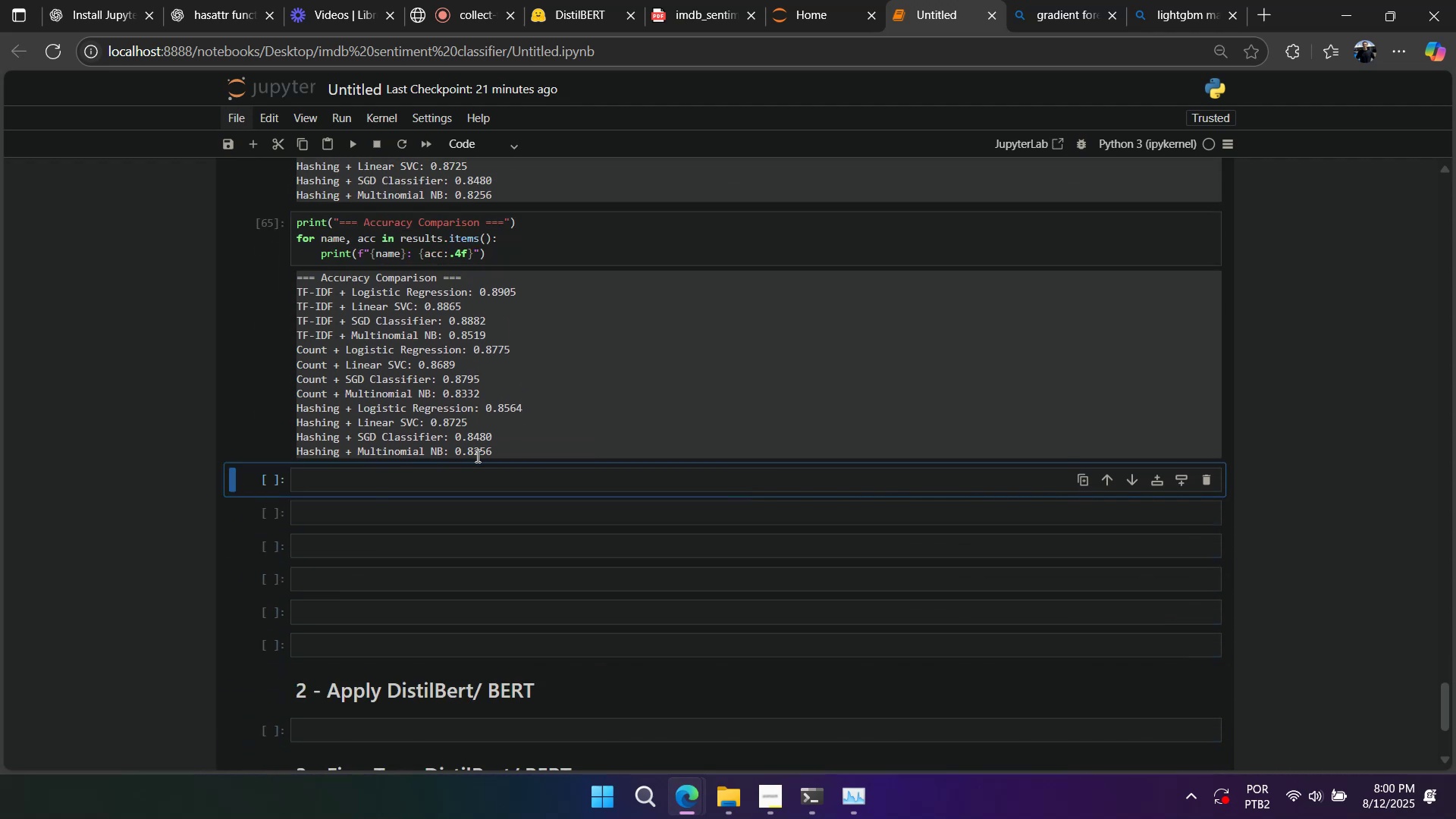 
left_click_drag(start_coordinate=[503, 450], to_coordinate=[297, 290])
 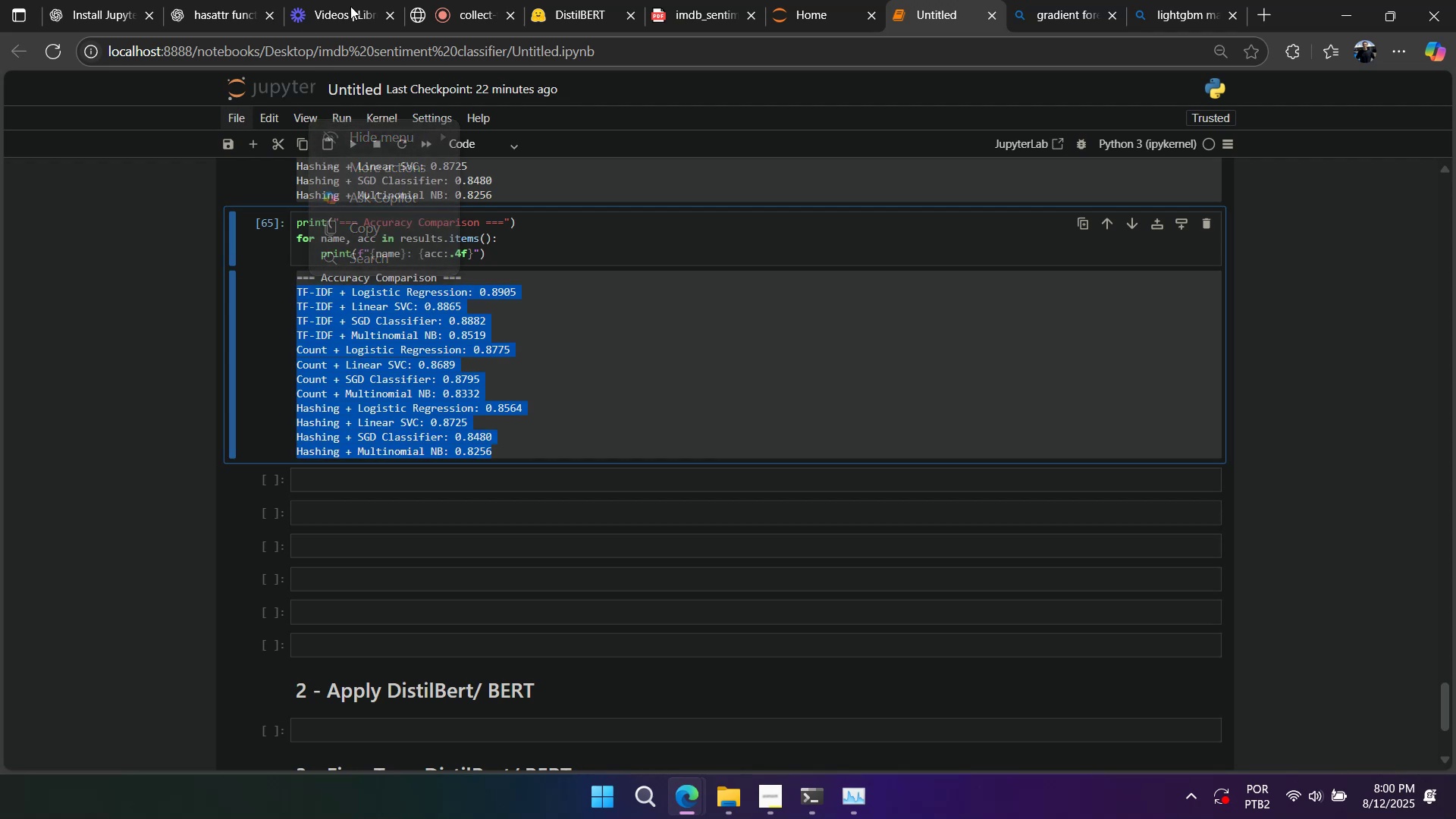 
left_click([686, 14])
 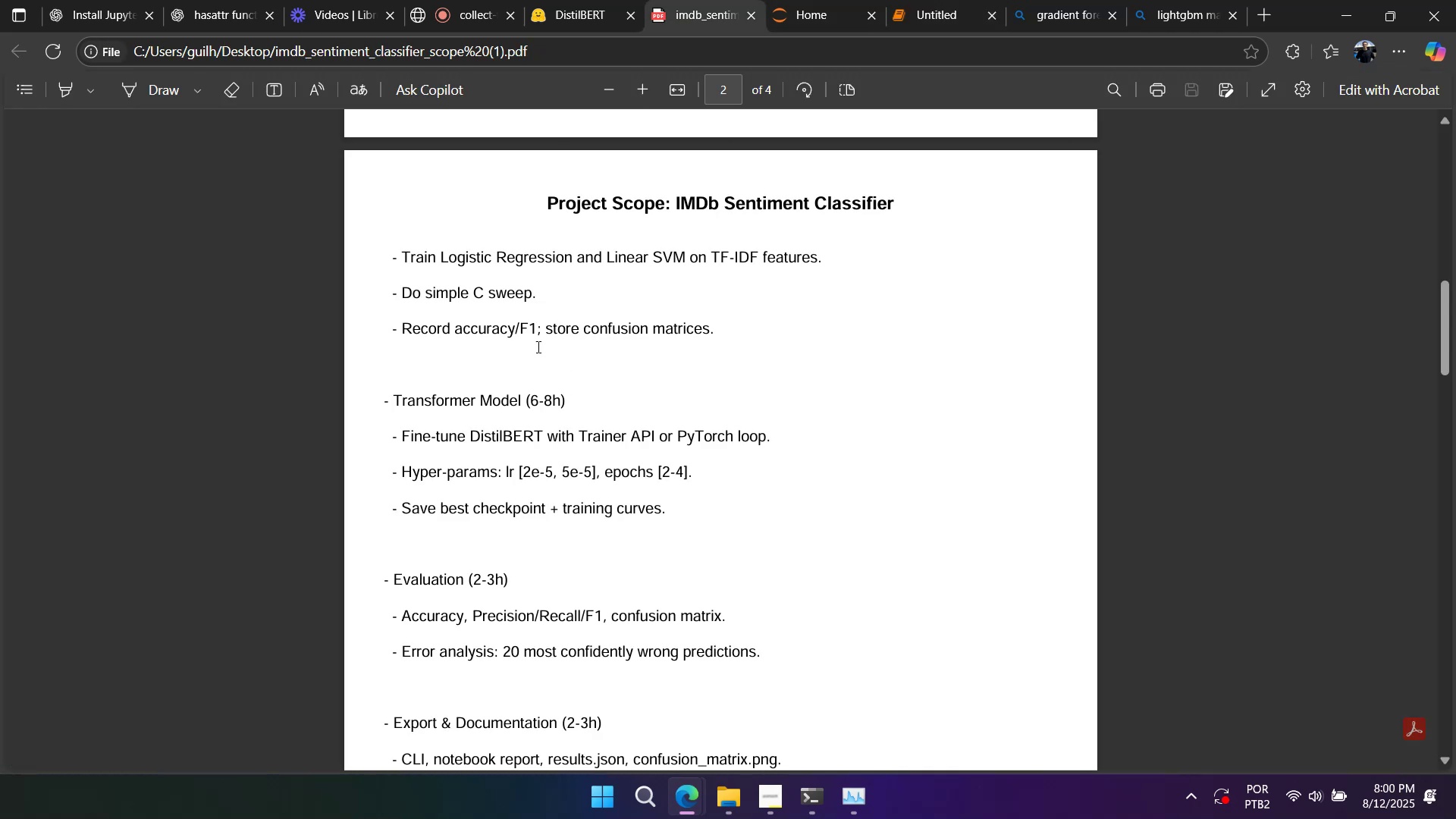 
scroll: coordinate [606, 468], scroll_direction: up, amount: 13.0
 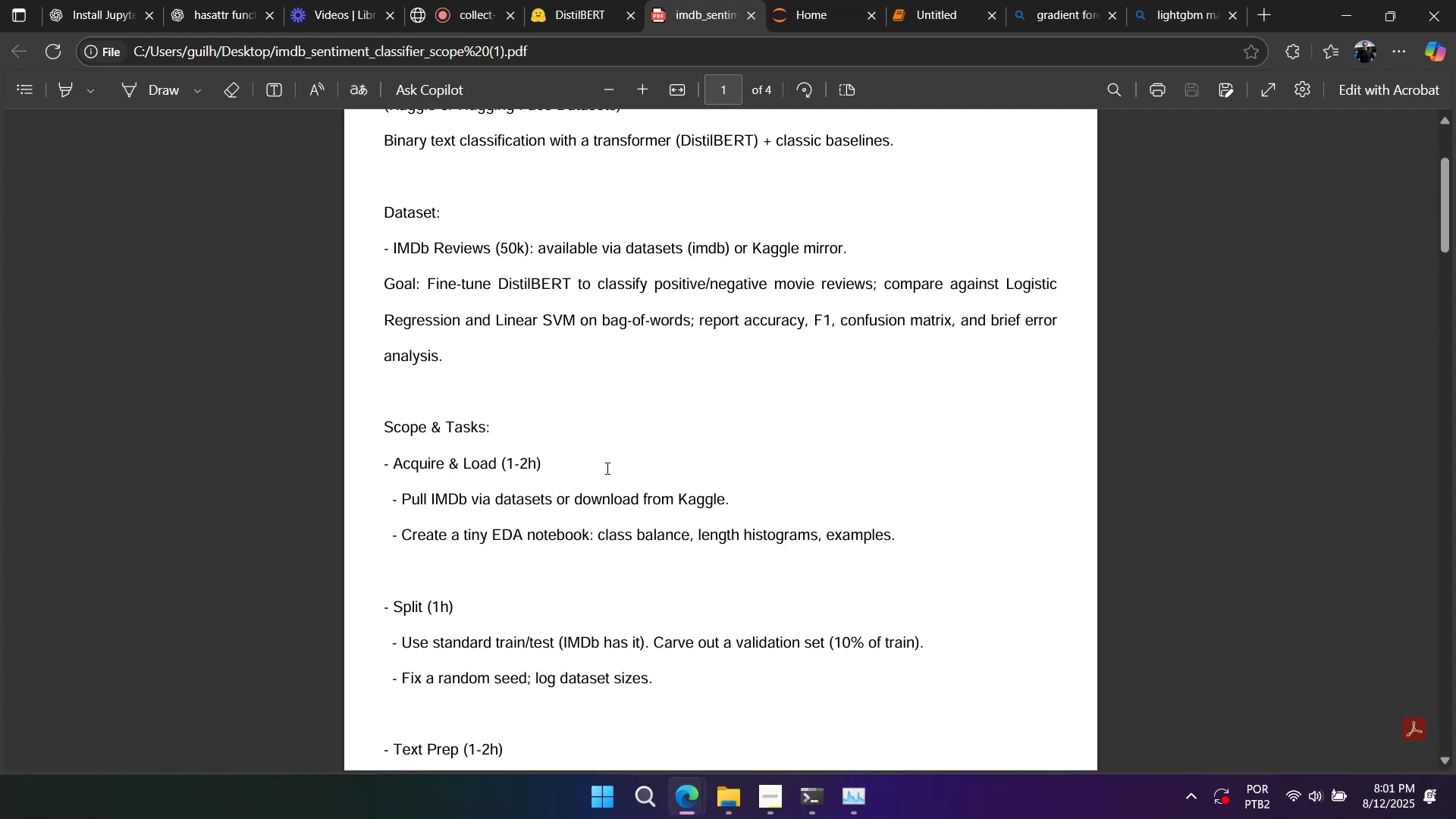 
scroll: coordinate [598, 480], scroll_direction: down, amount: 14.0
 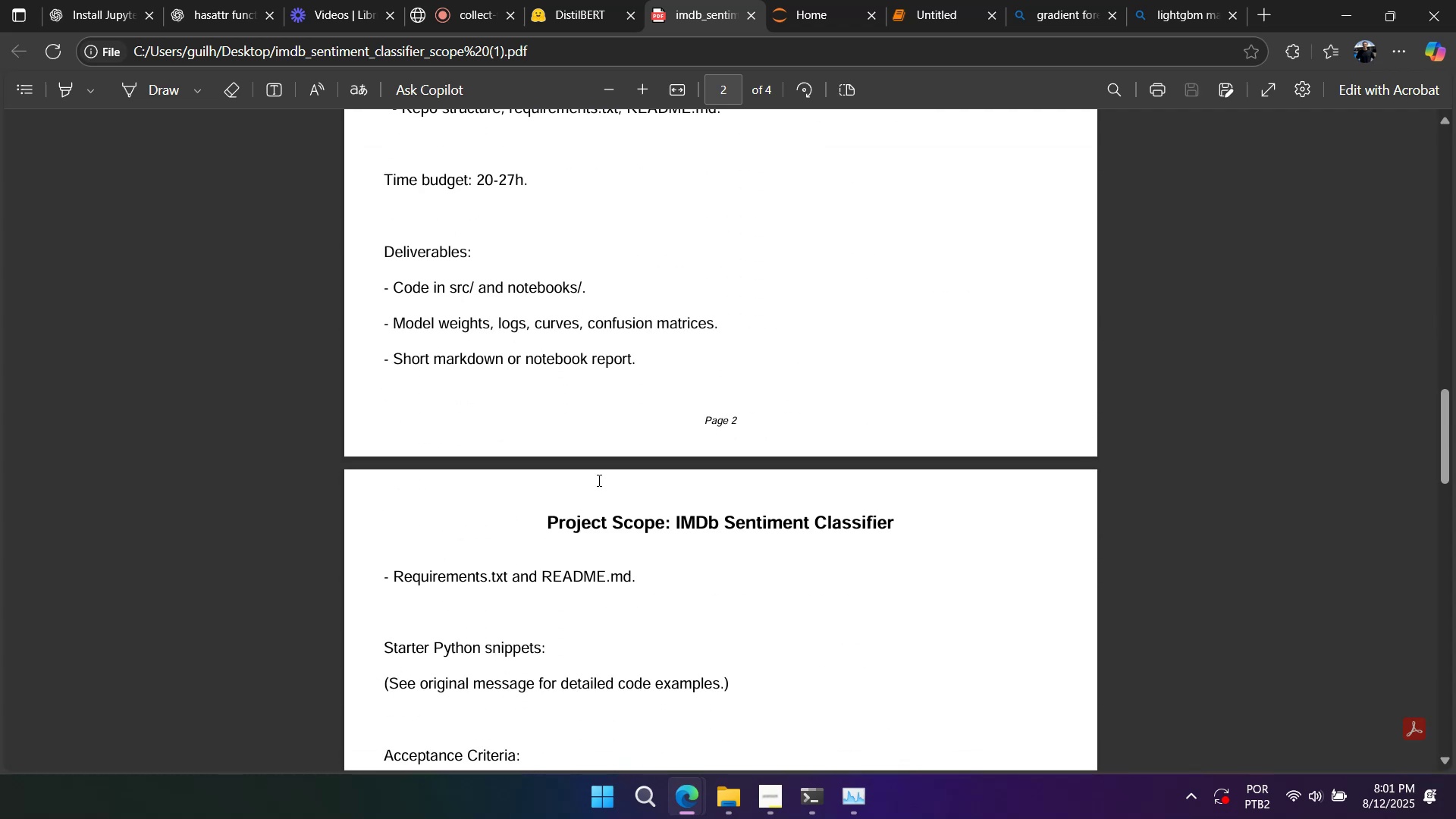 
scroll: coordinate [598, 480], scroll_direction: up, amount: 3.0
 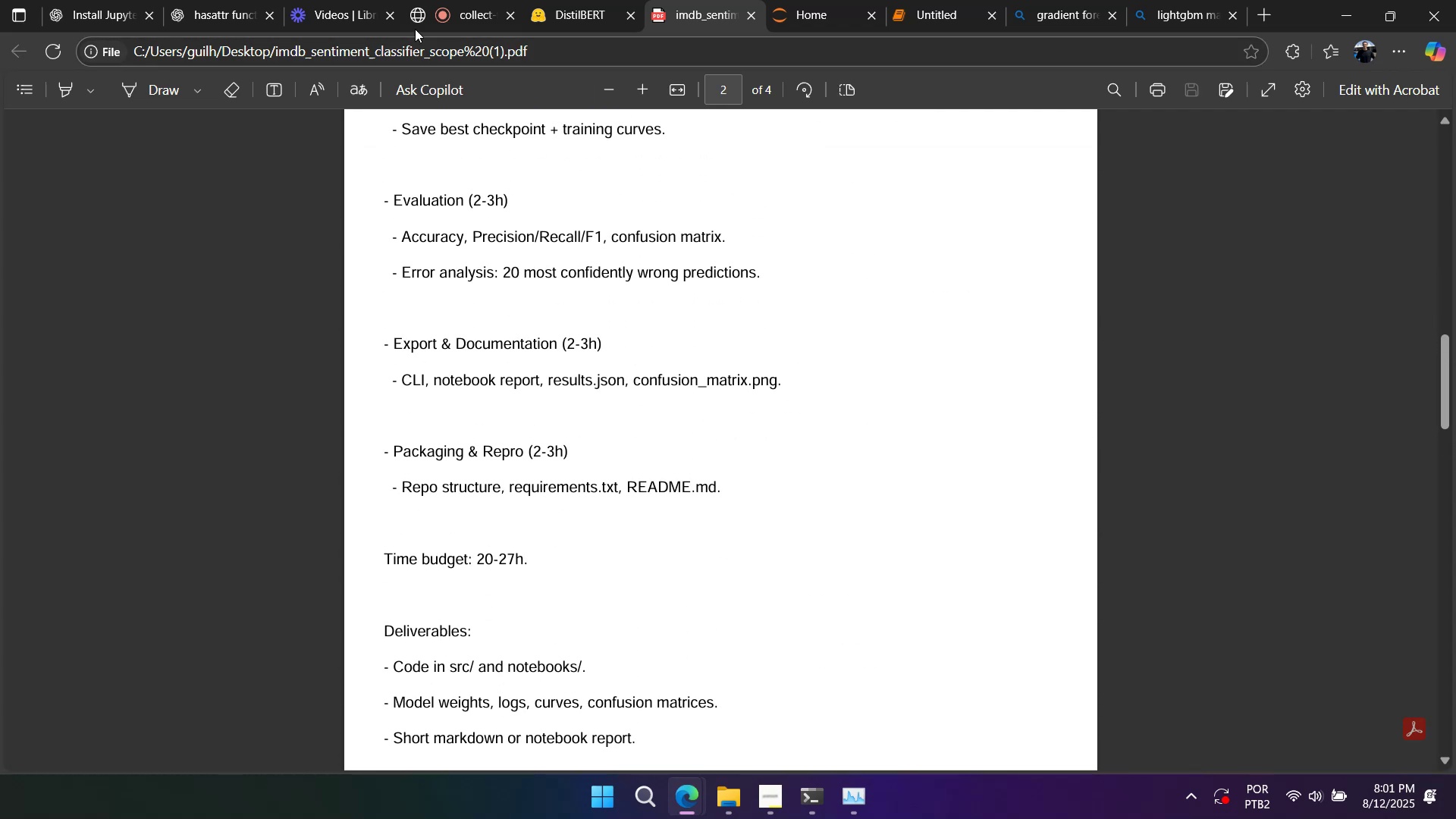 
left_click([464, 10])
 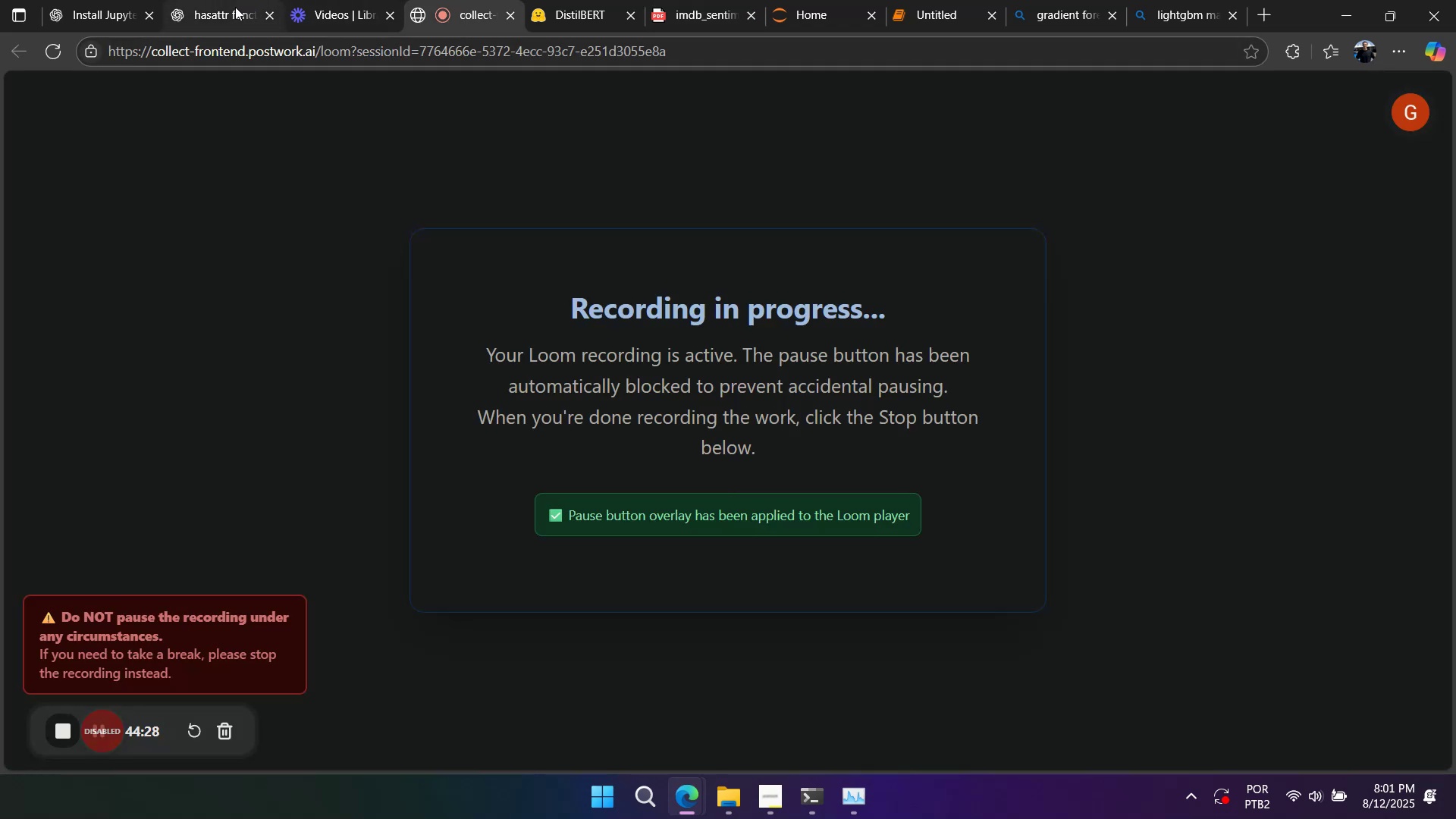 
left_click([233, 8])
 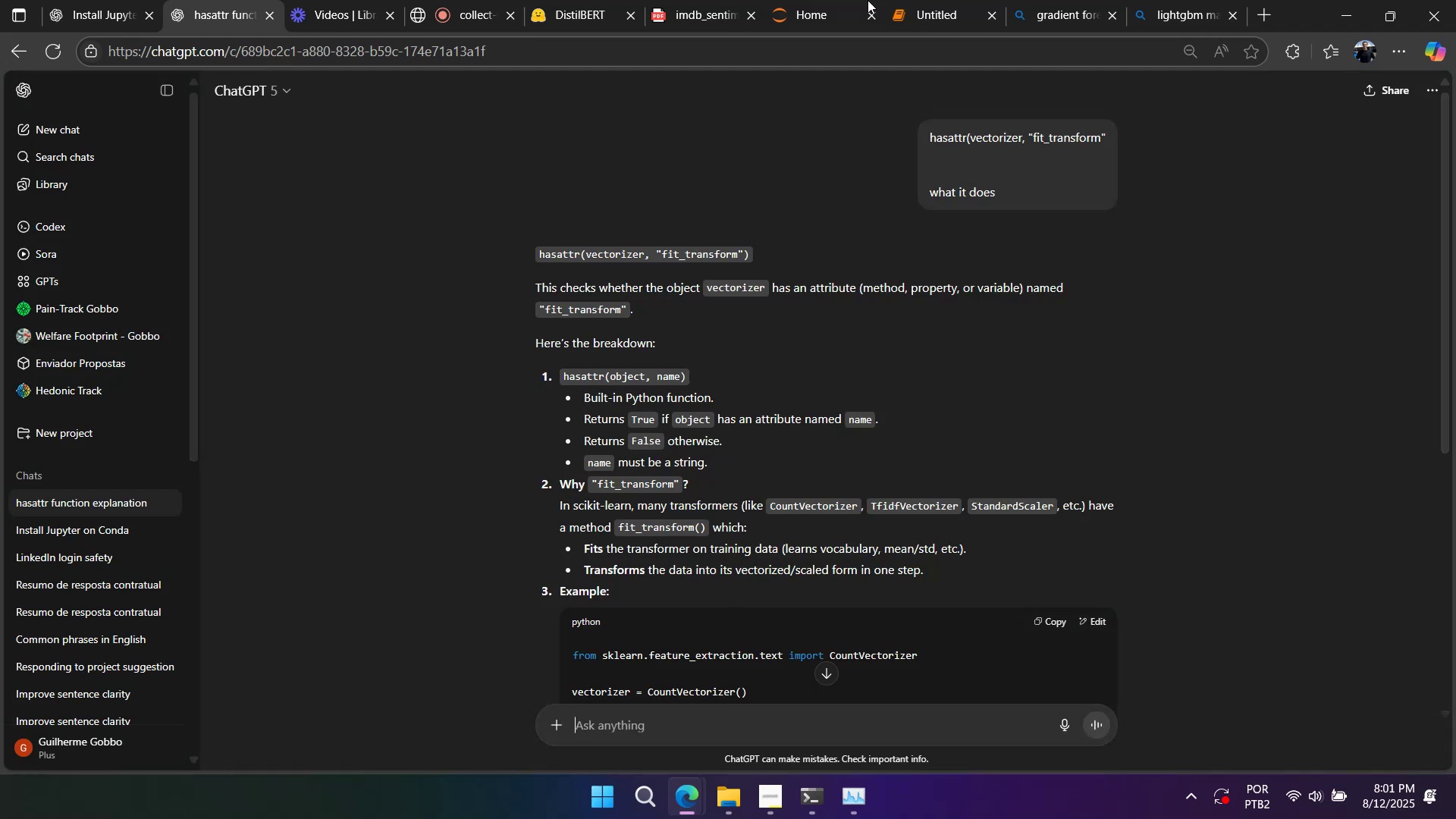 
left_click([1053, 18])
 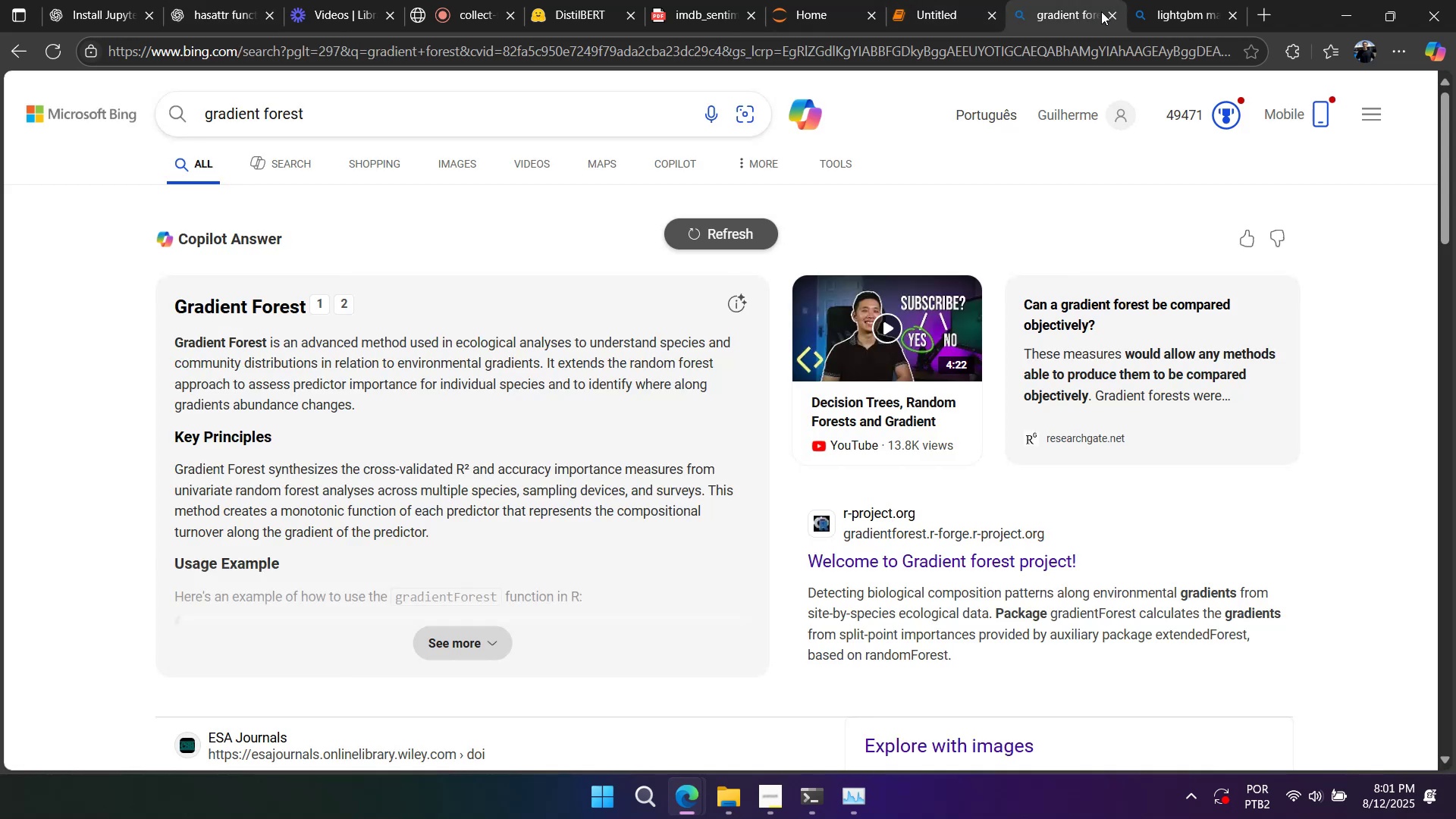 
double_click([1107, 11])
 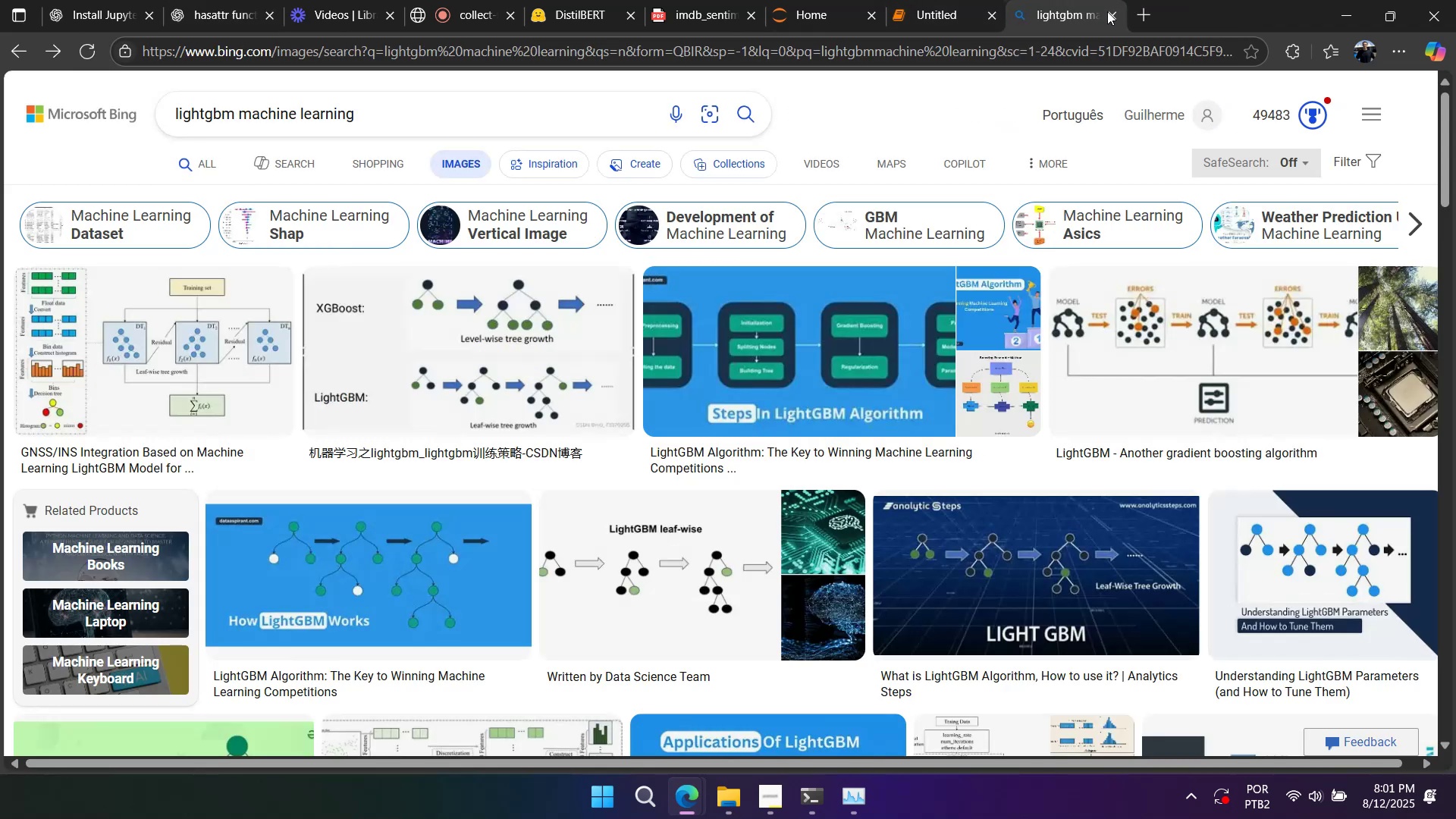 
triple_click([1107, 11])
 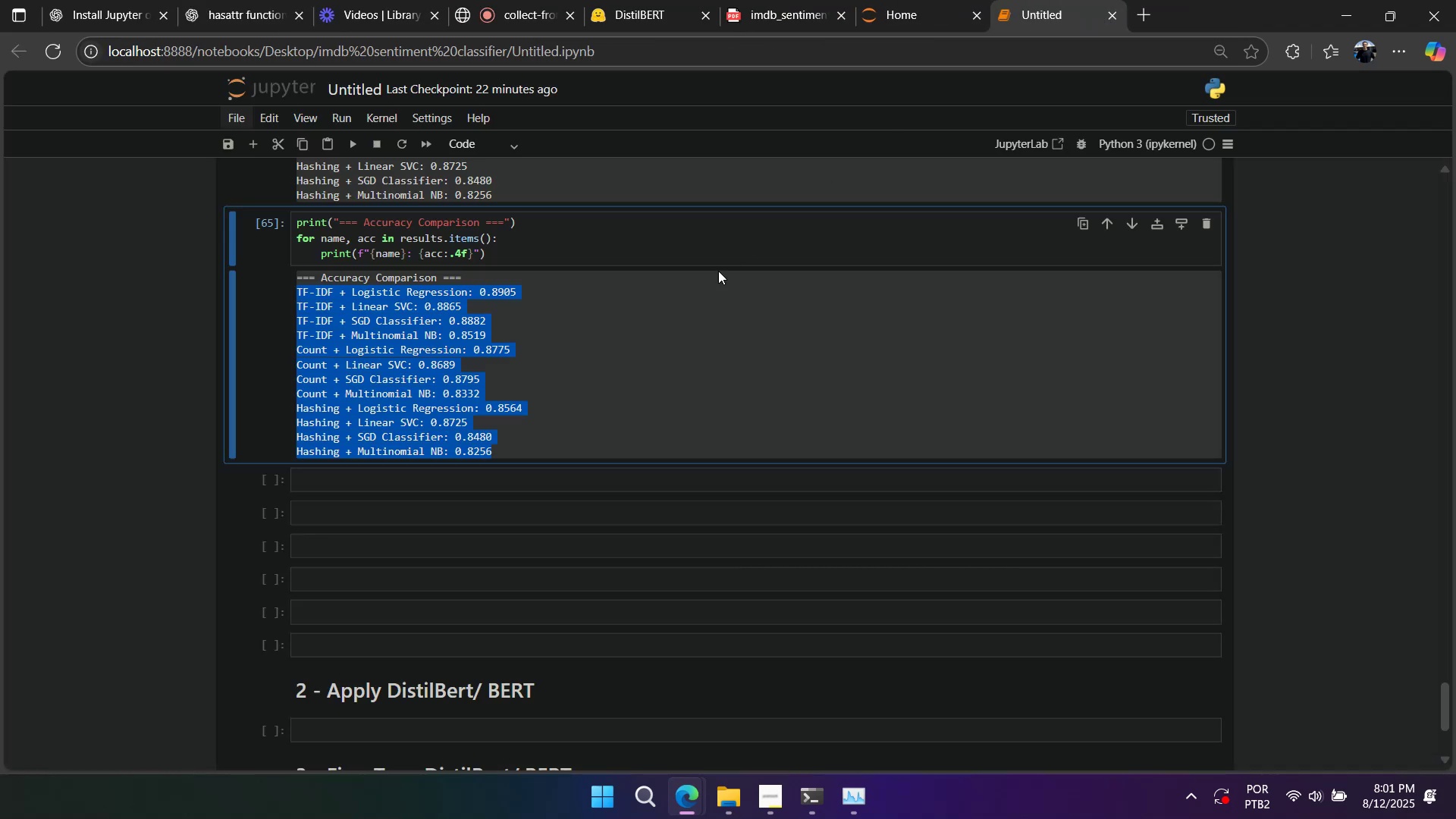 
left_click([691, 294])
 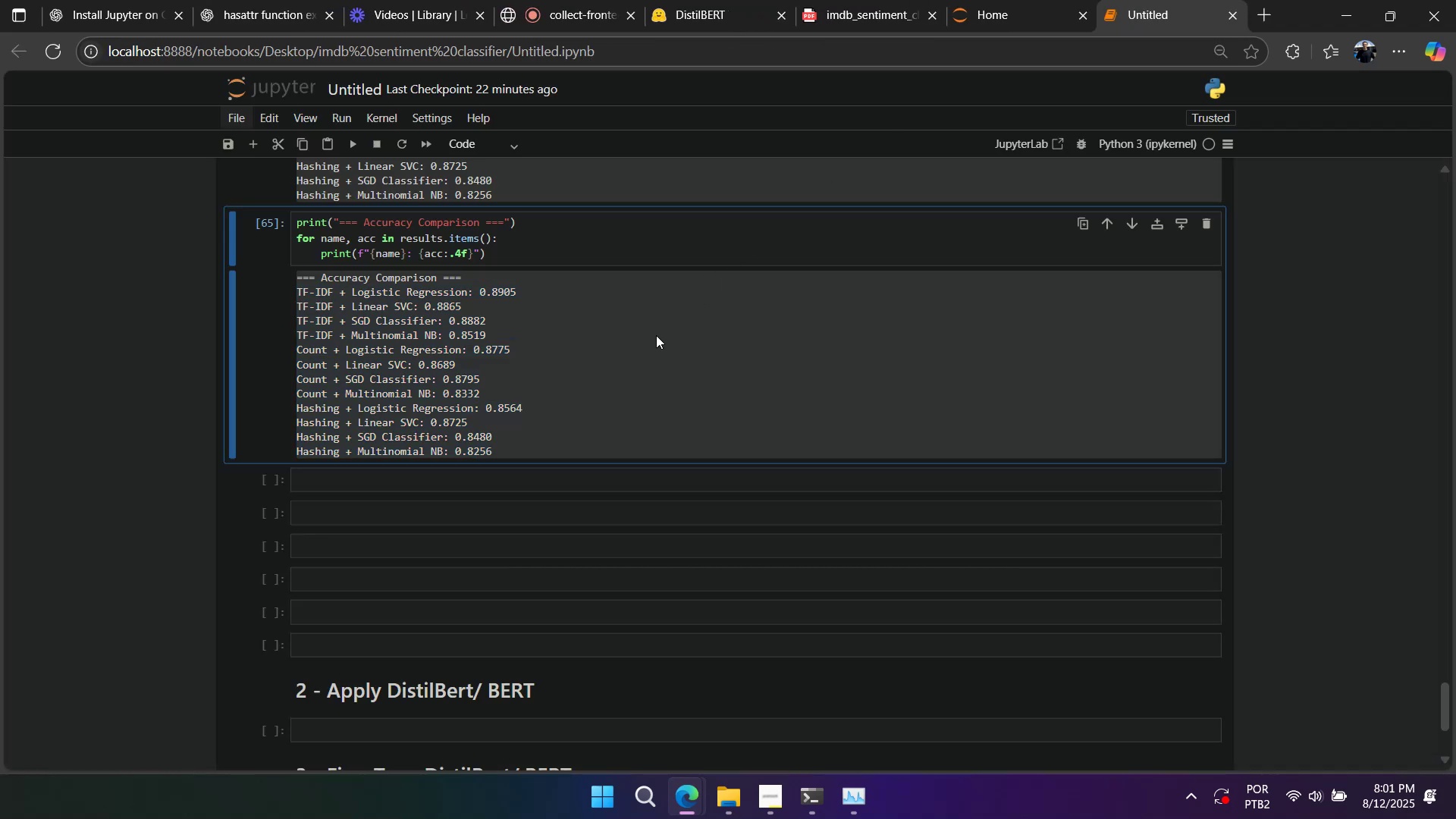 
scroll: coordinate [621, 367], scroll_direction: up, amount: 6.0
 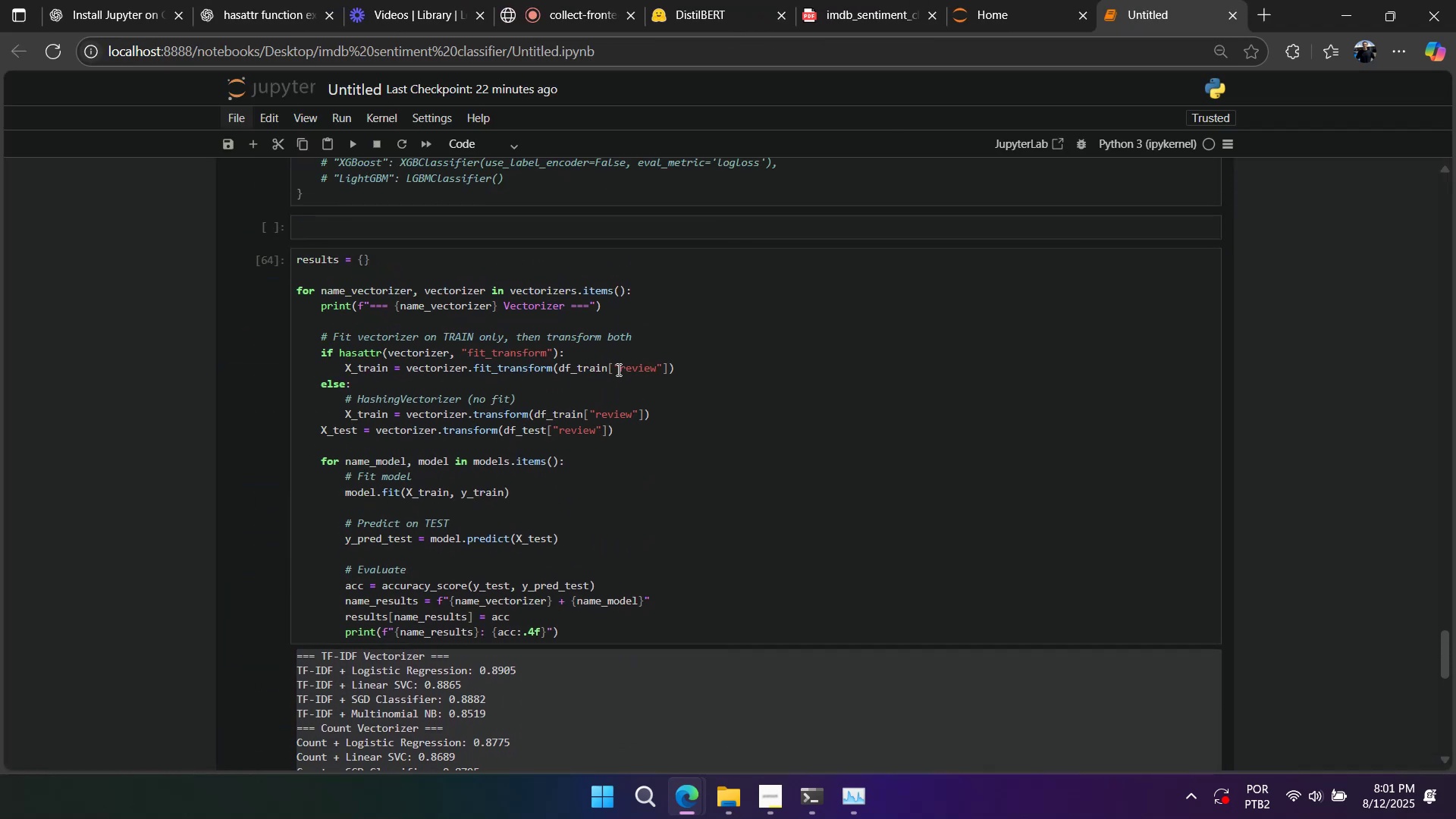 
scroll: coordinate [612, 391], scroll_direction: down, amount: 2.0
 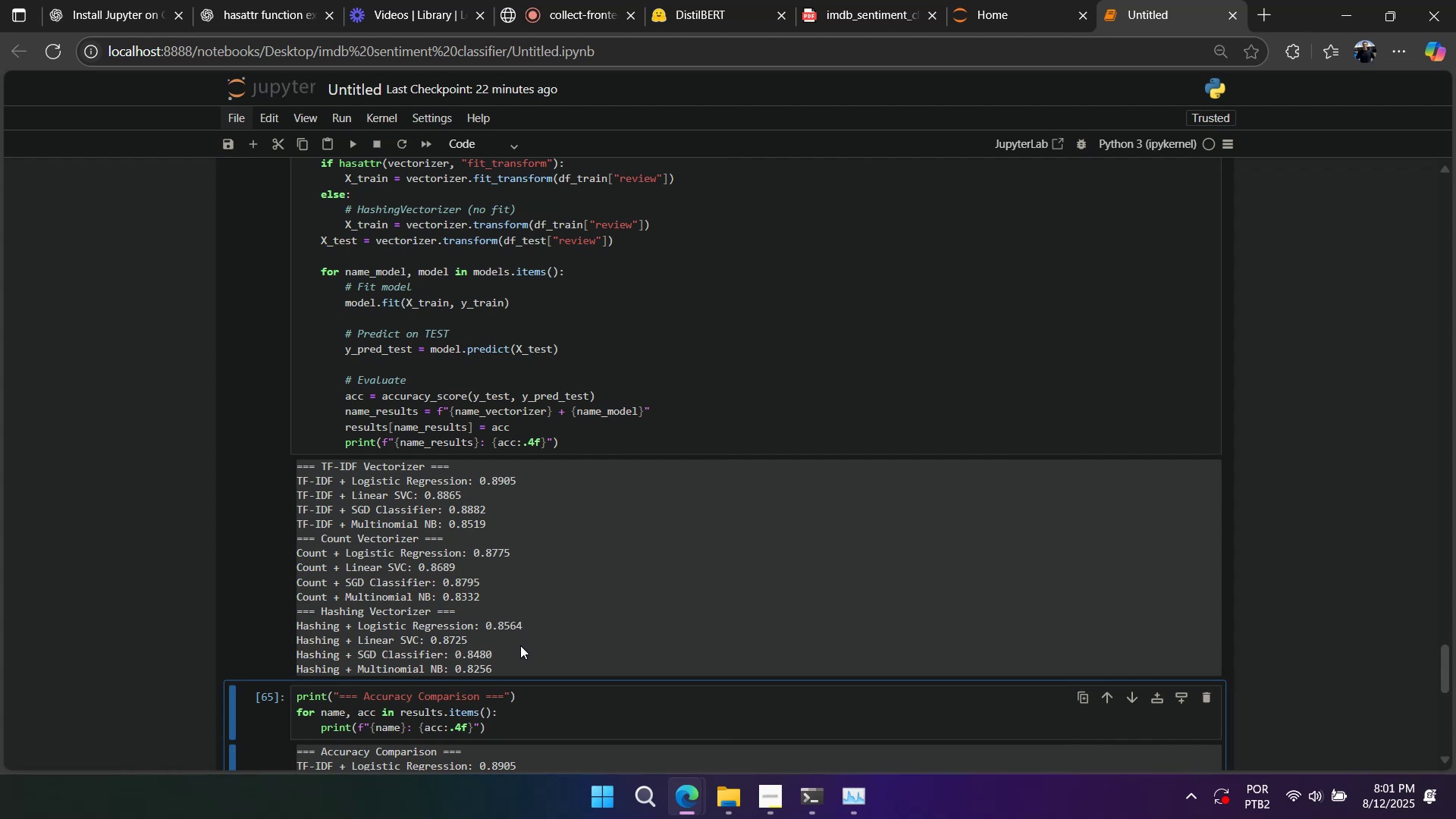 
wait(5.47)
 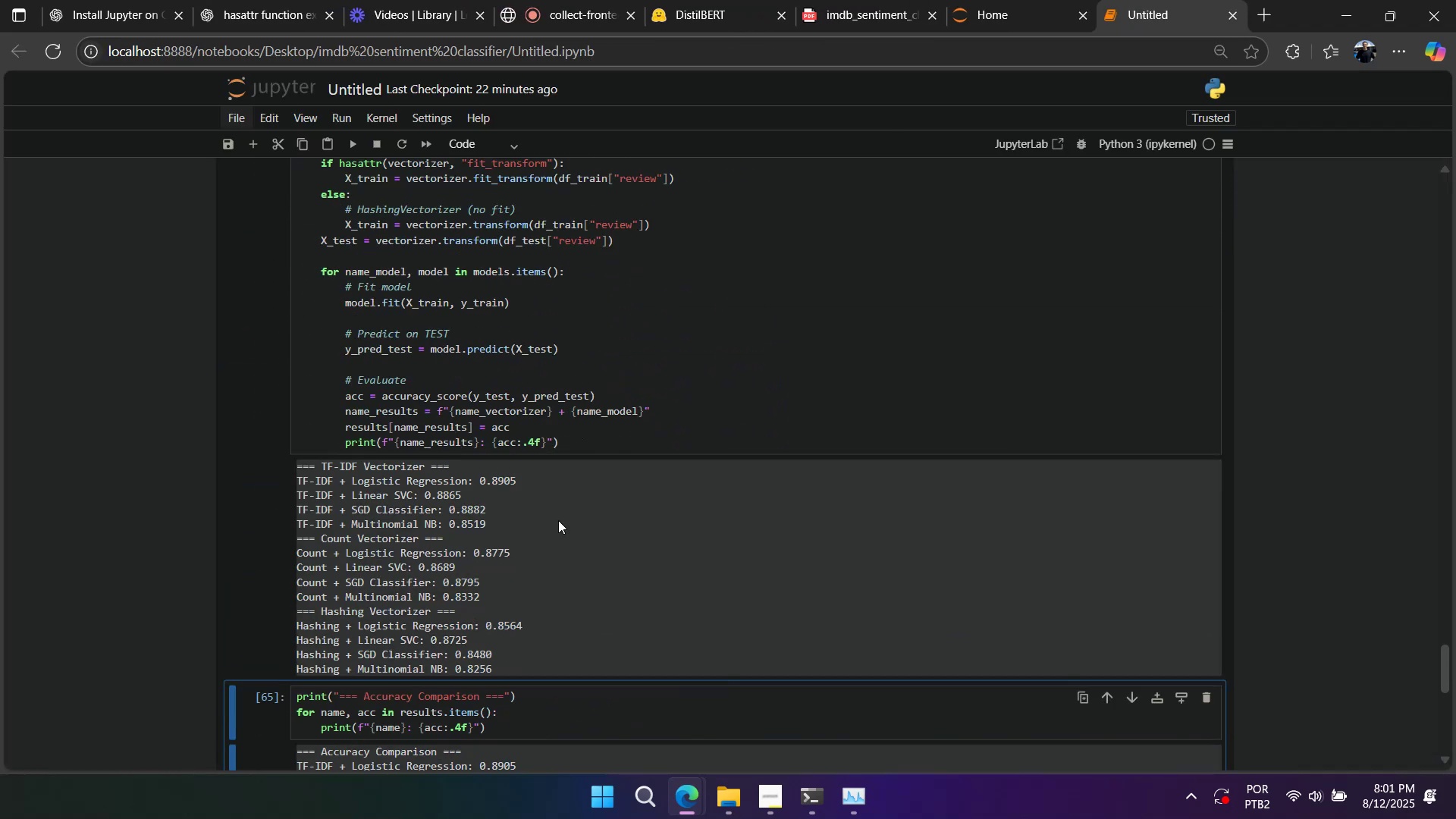 
left_click_drag(start_coordinate=[500, 669], to_coordinate=[249, 462])
 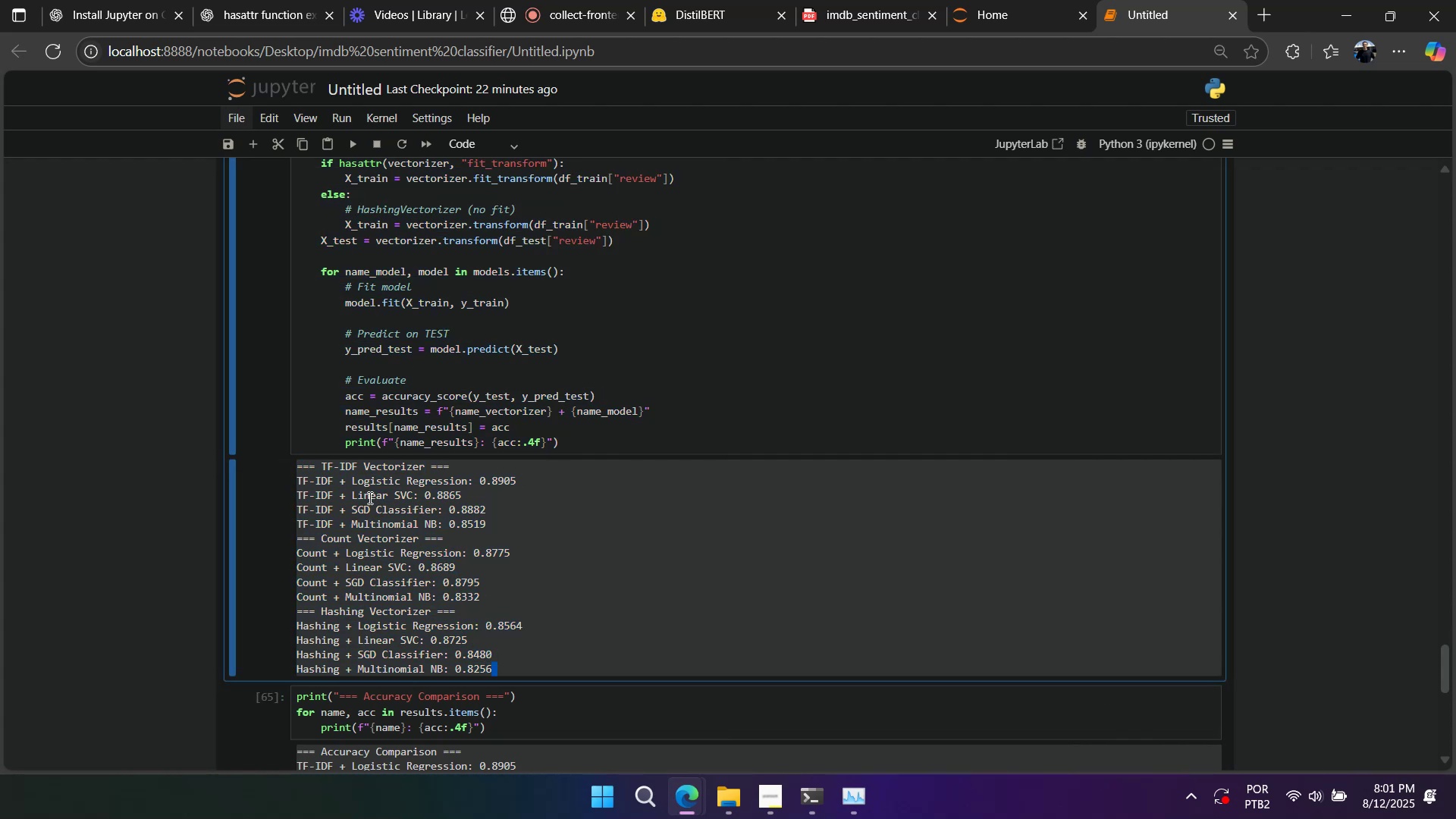 
scroll: coordinate [538, 550], scroll_direction: down, amount: 3.0
 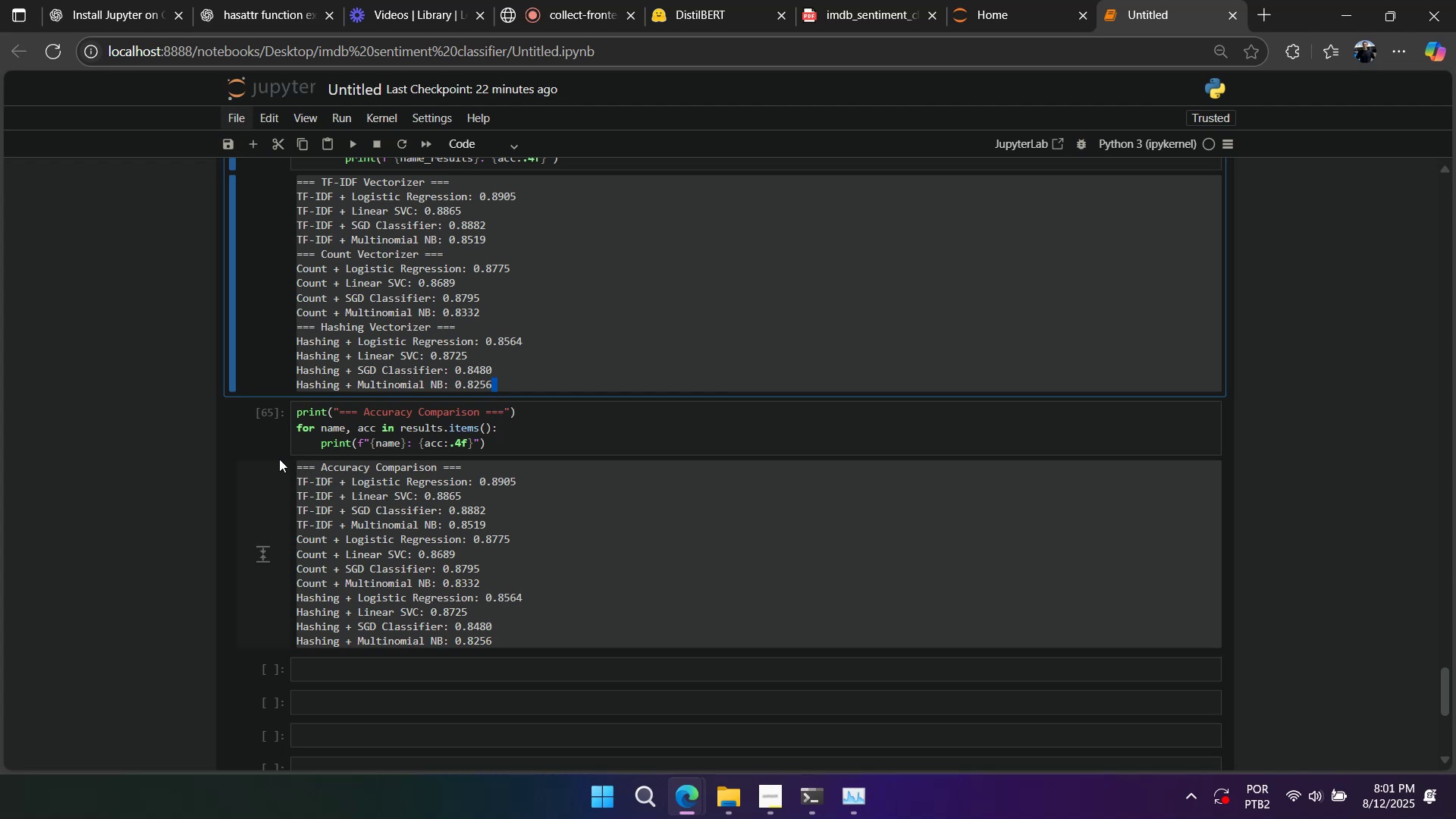 
left_click([256, 422])
 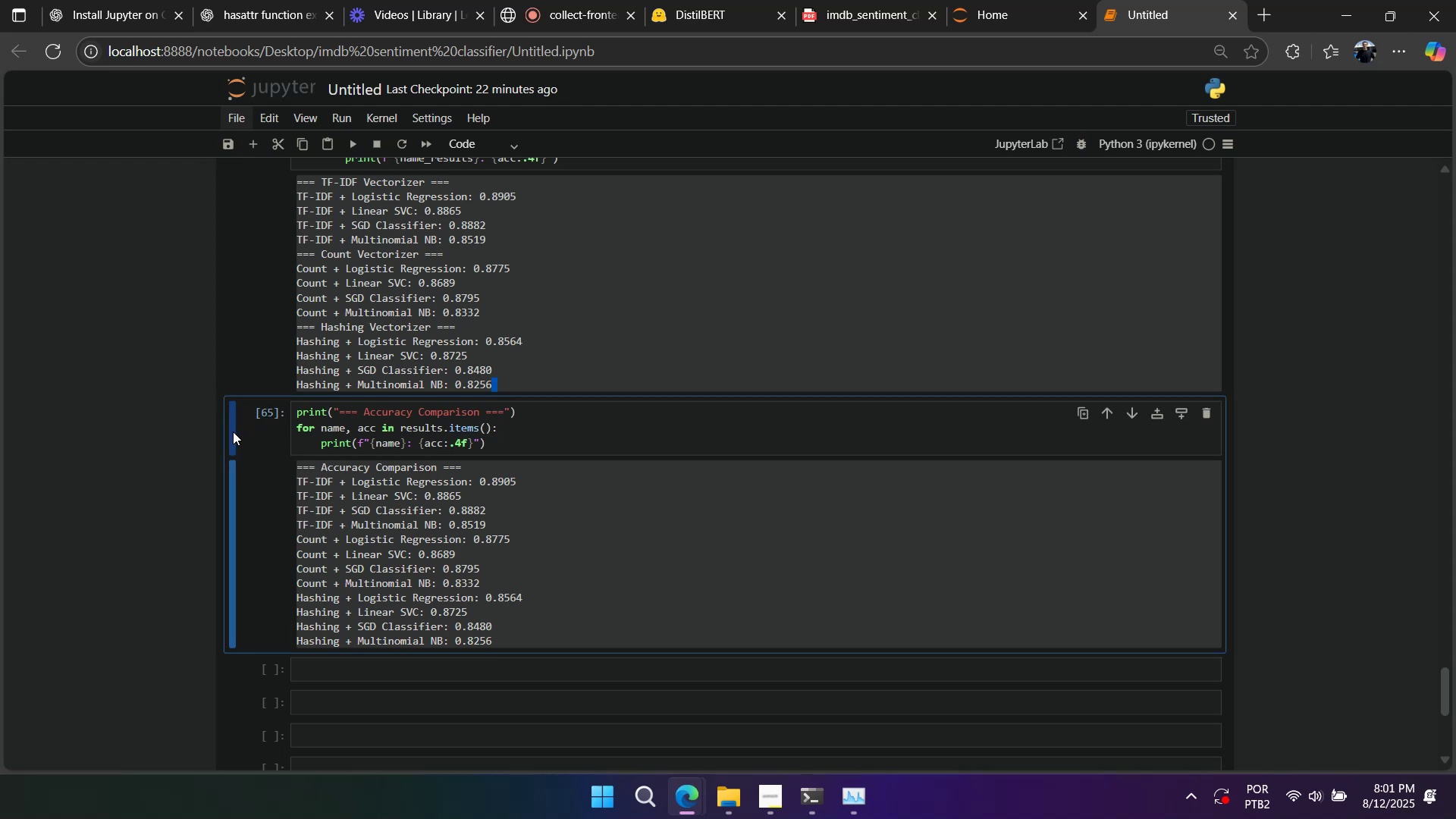 
wait(5.13)
 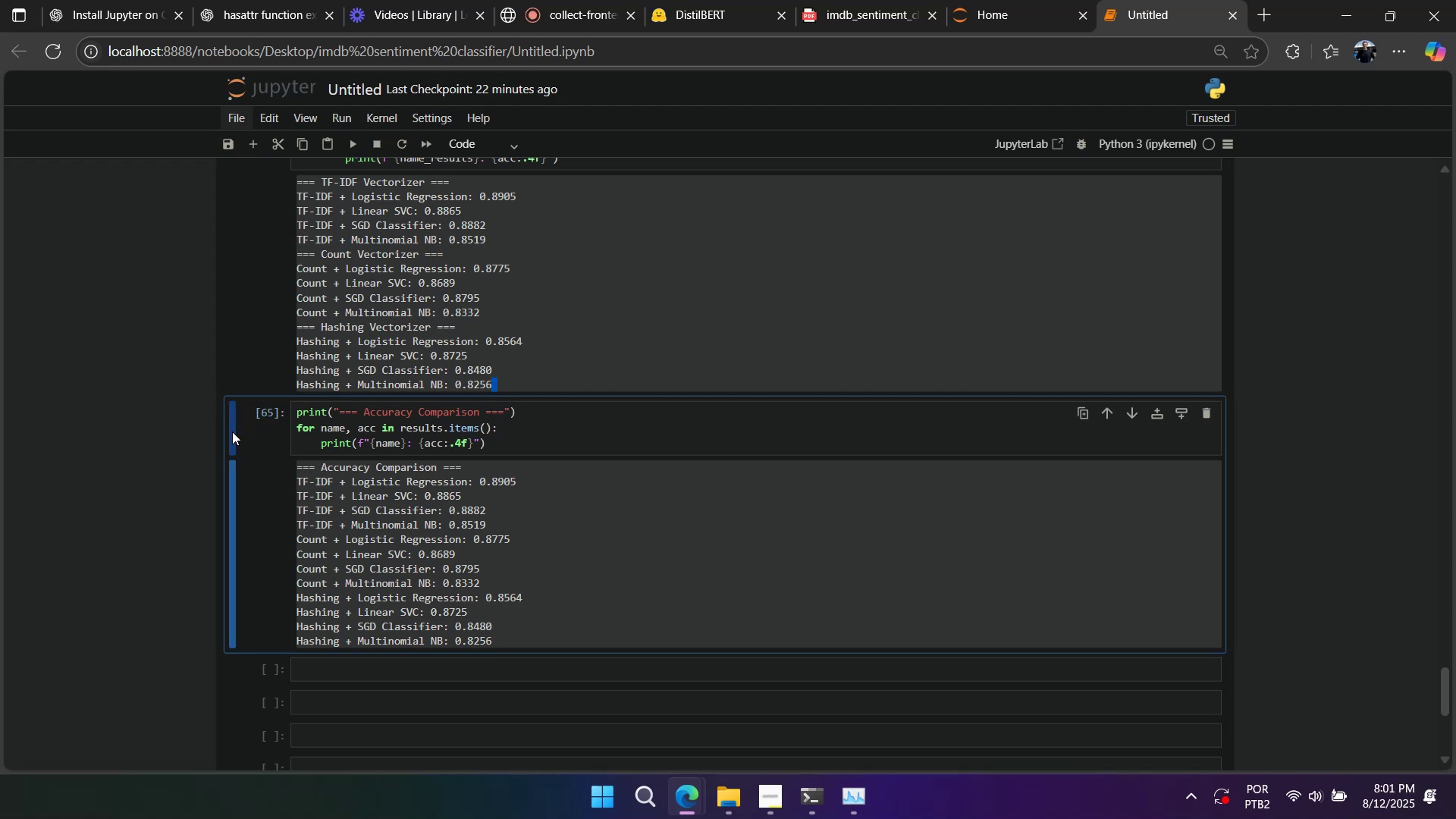 
type(aaaaaaa)
 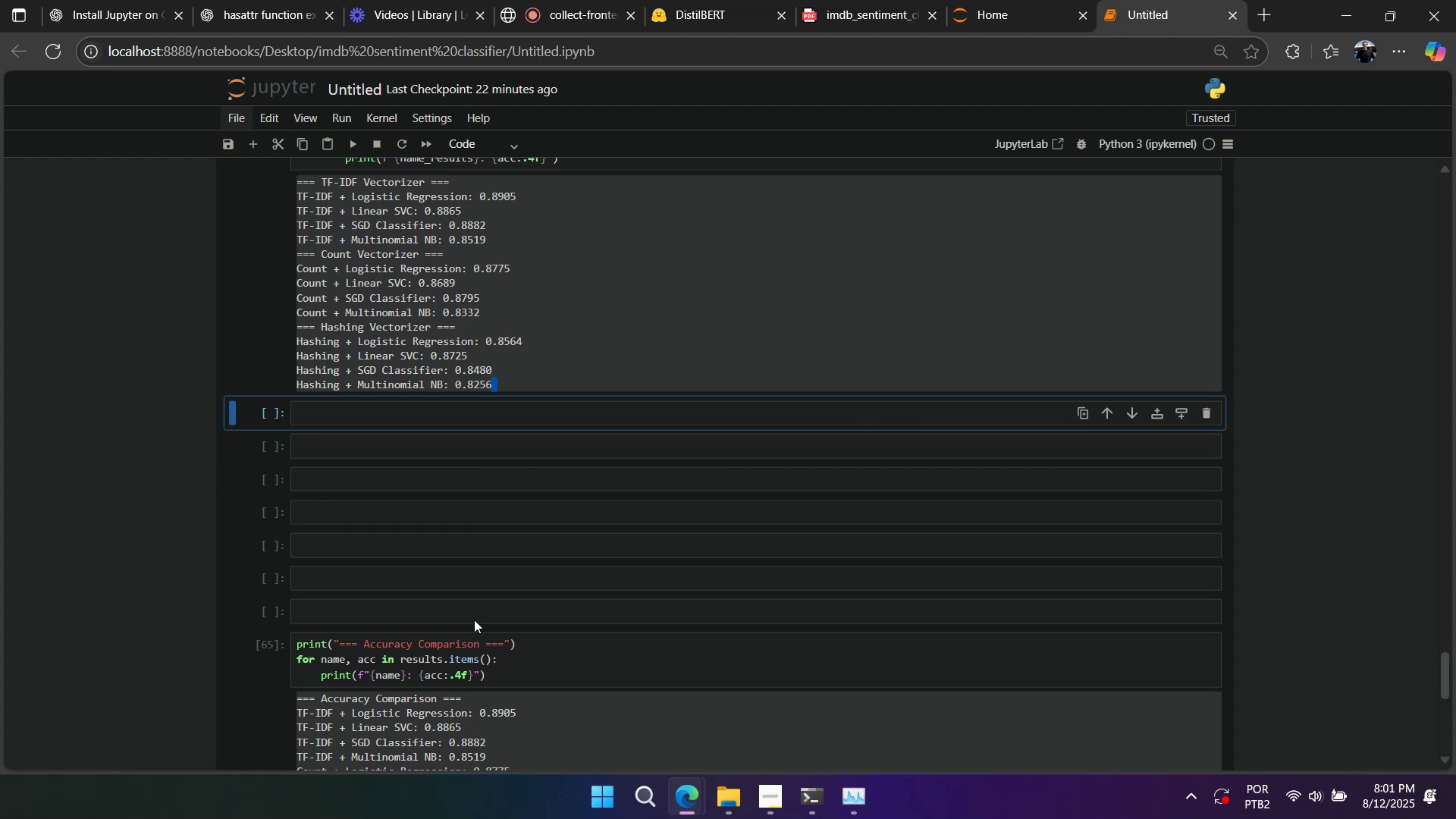 
left_click([488, 653])
 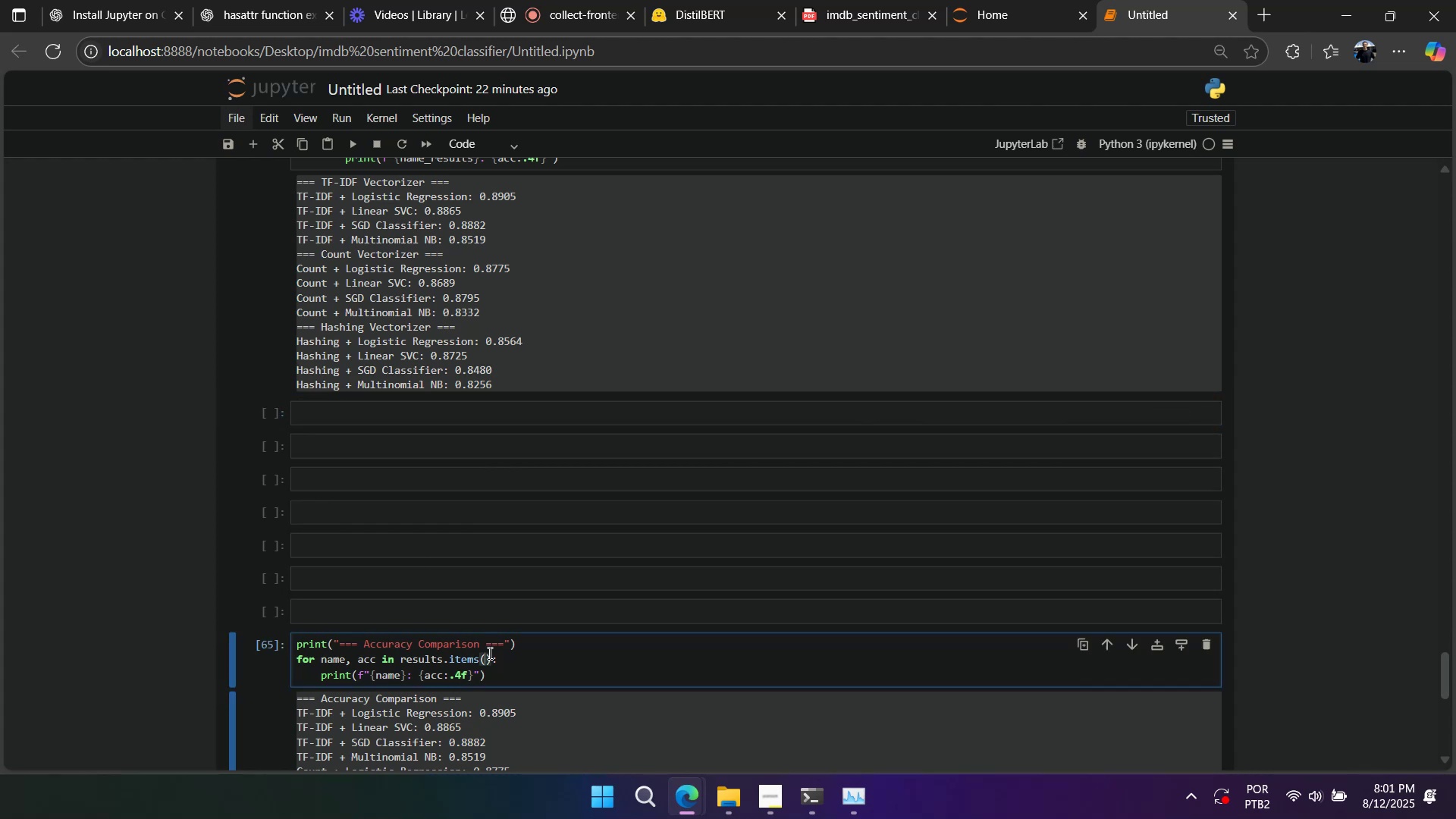 
key(Control+A)
 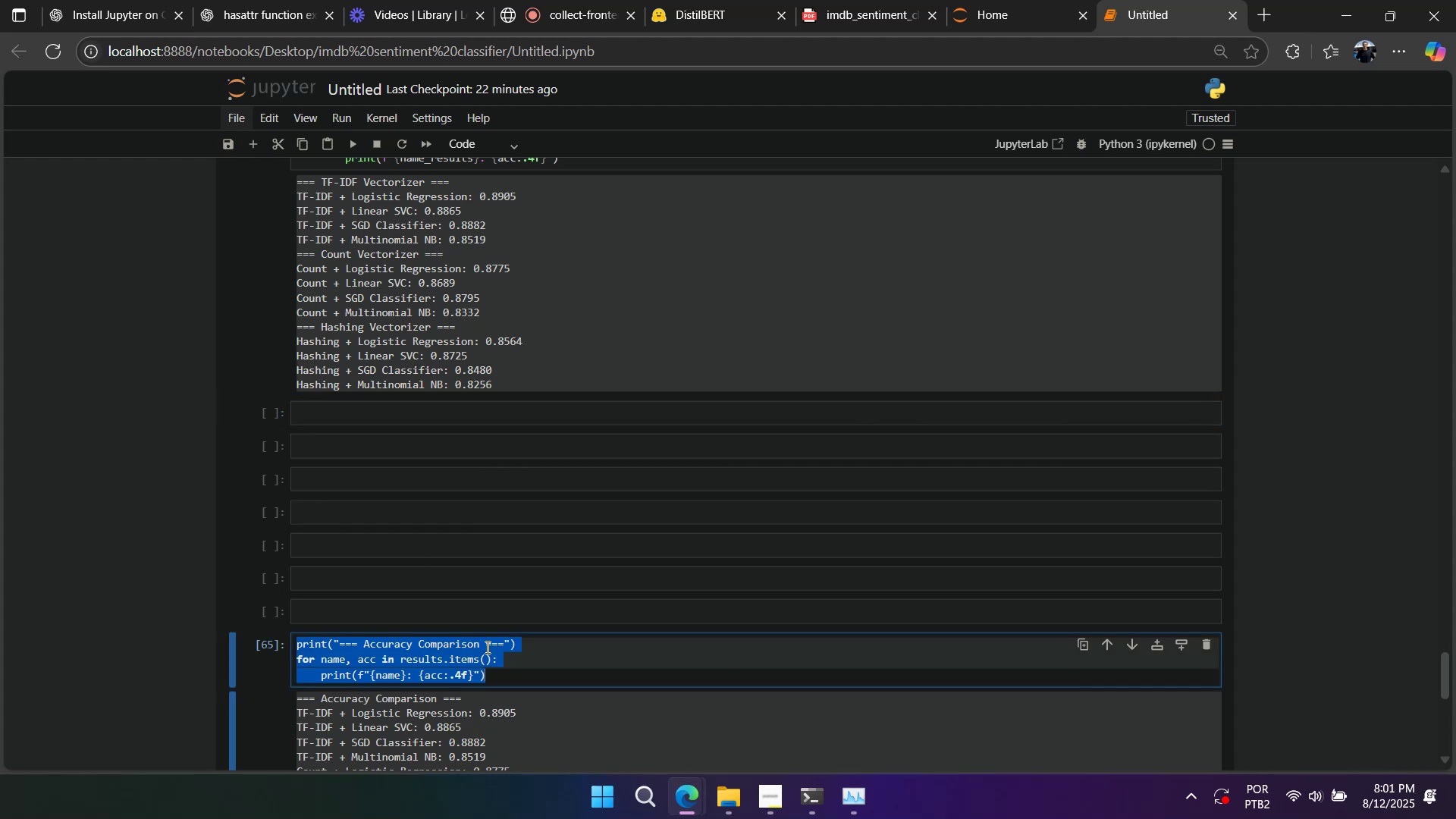 
key(Control+C)
 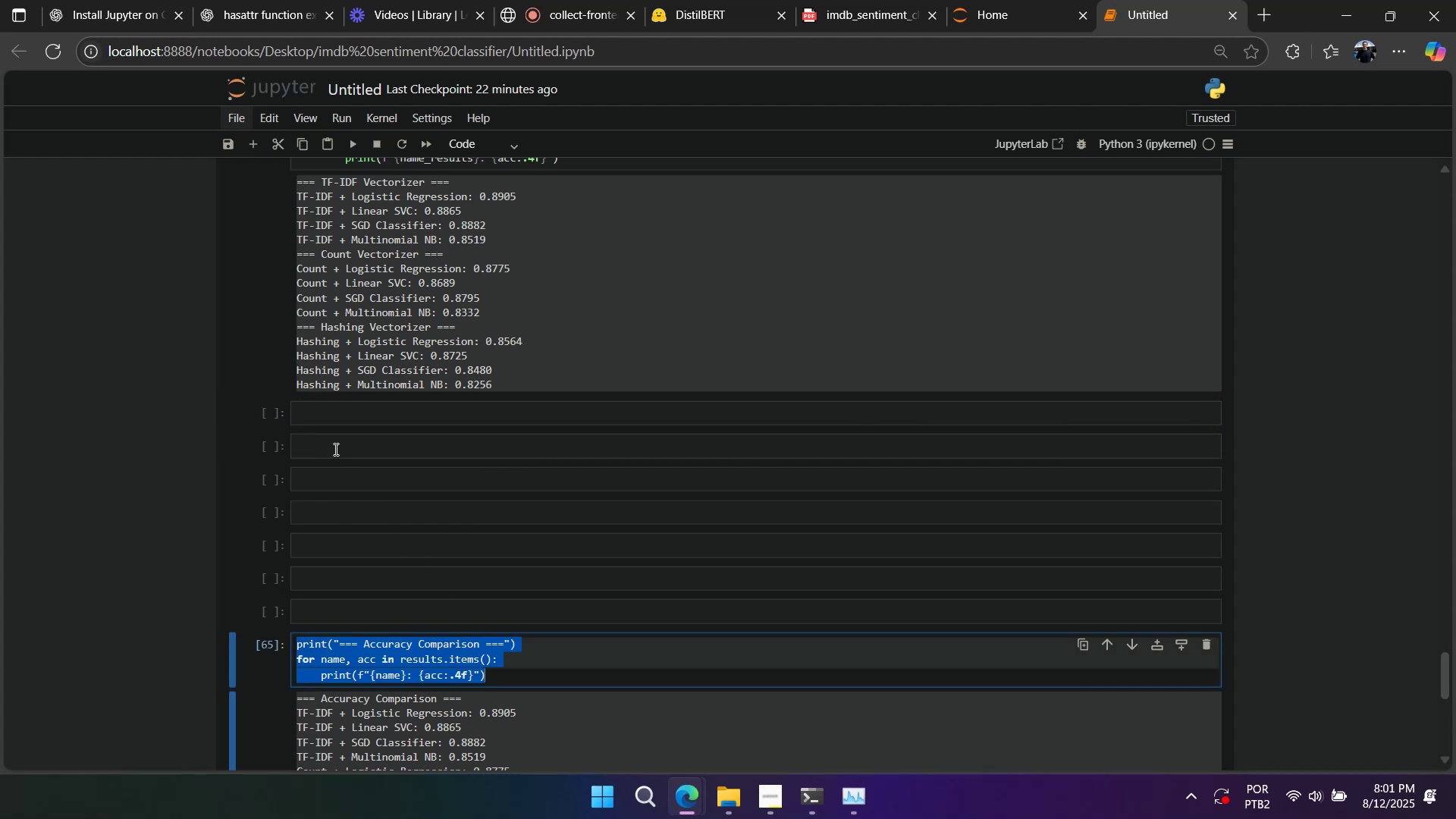 
left_click([334, 443])
 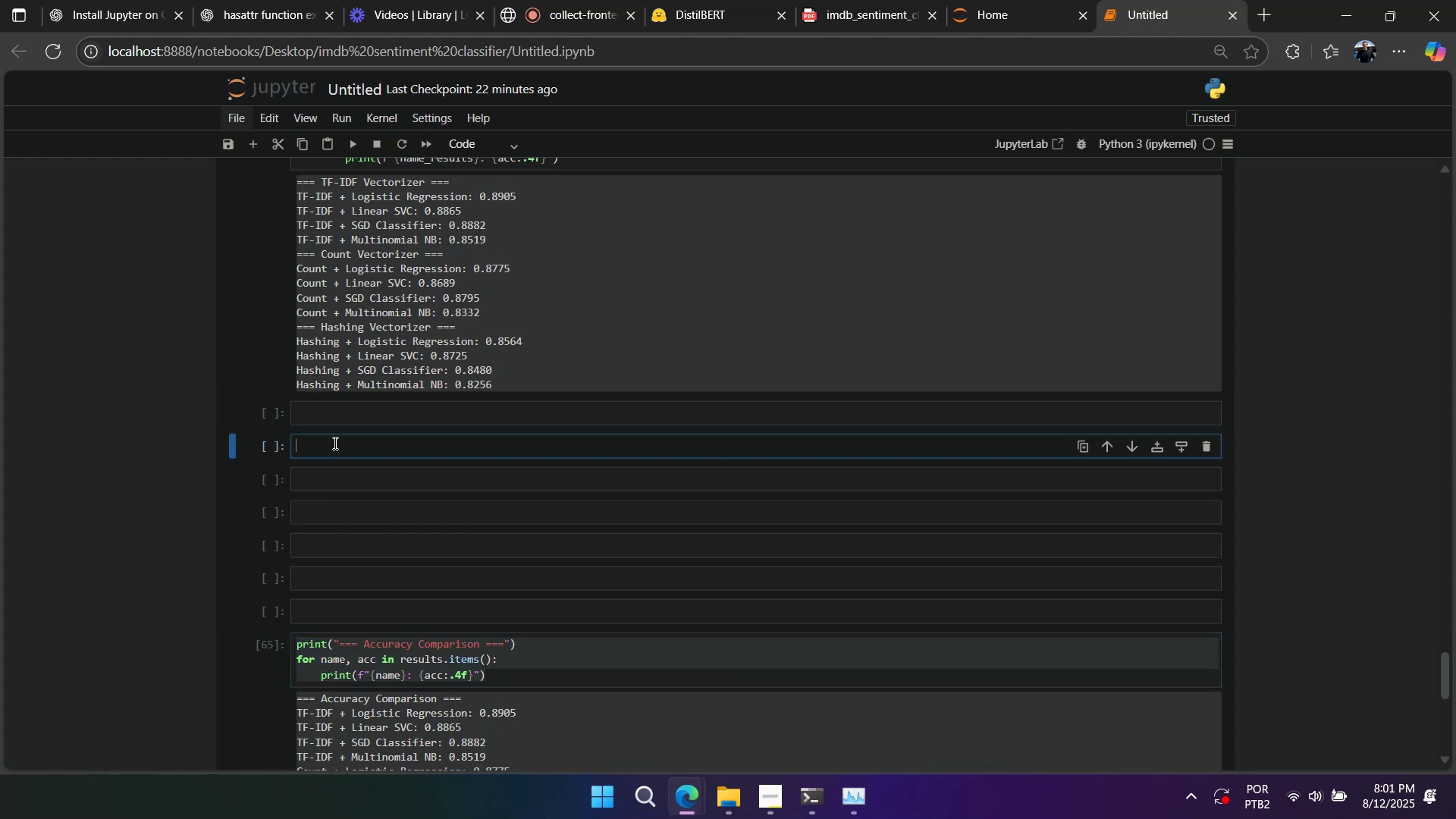 
hold_key(key=ControlLeft, duration=0.42)
 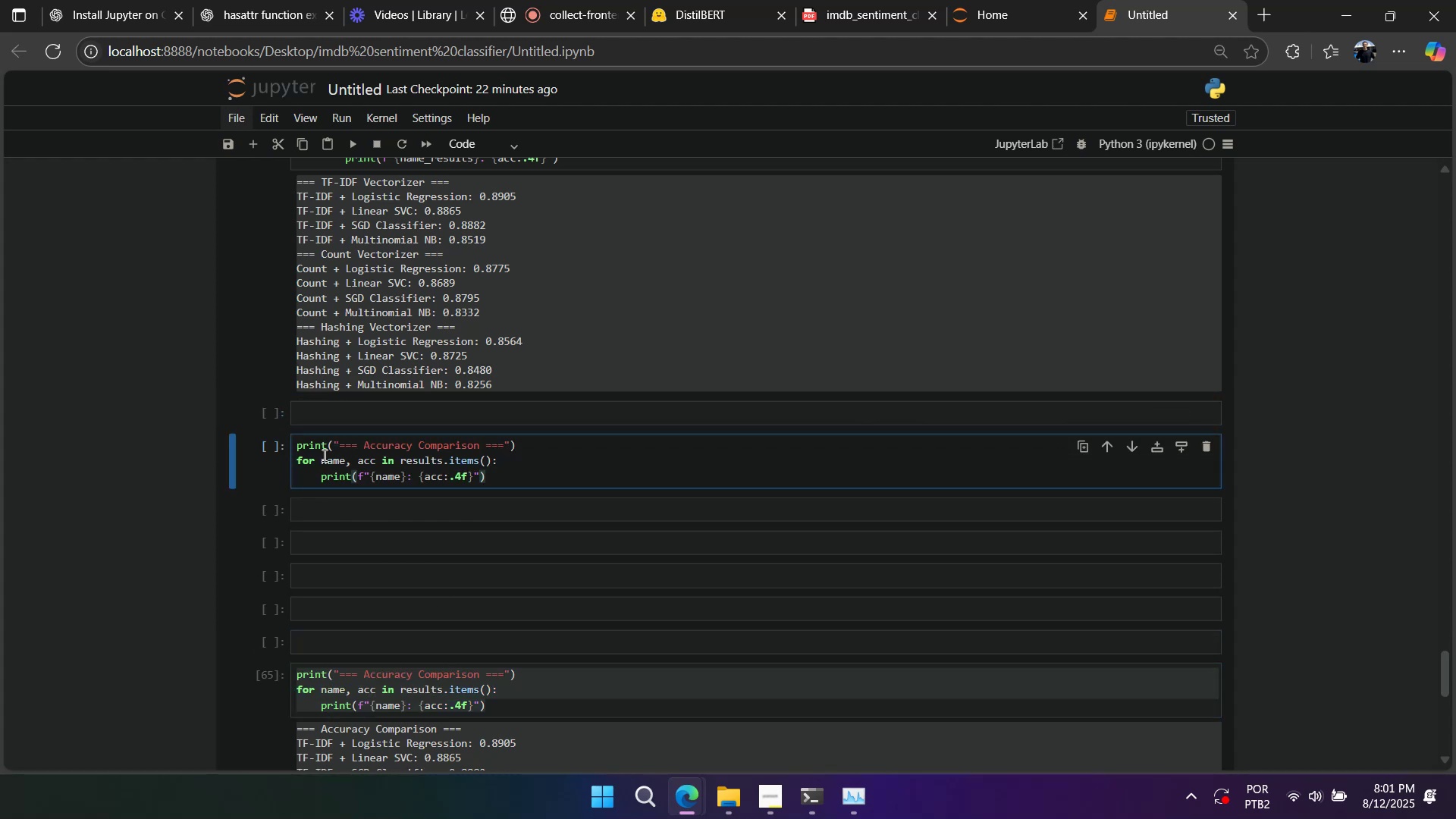 
hold_key(key=V, duration=13.22)
 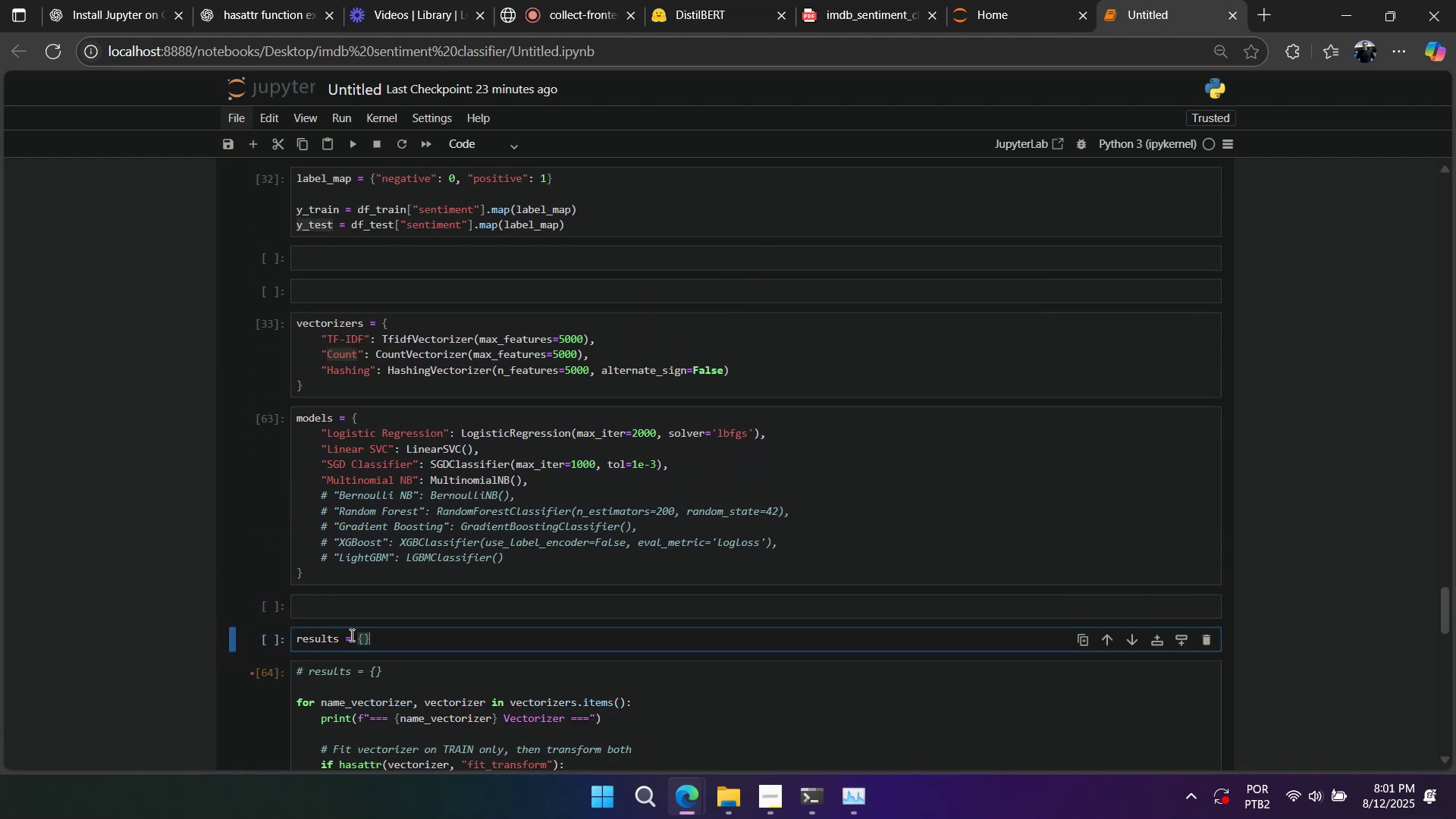 
left_click([253, 454])
 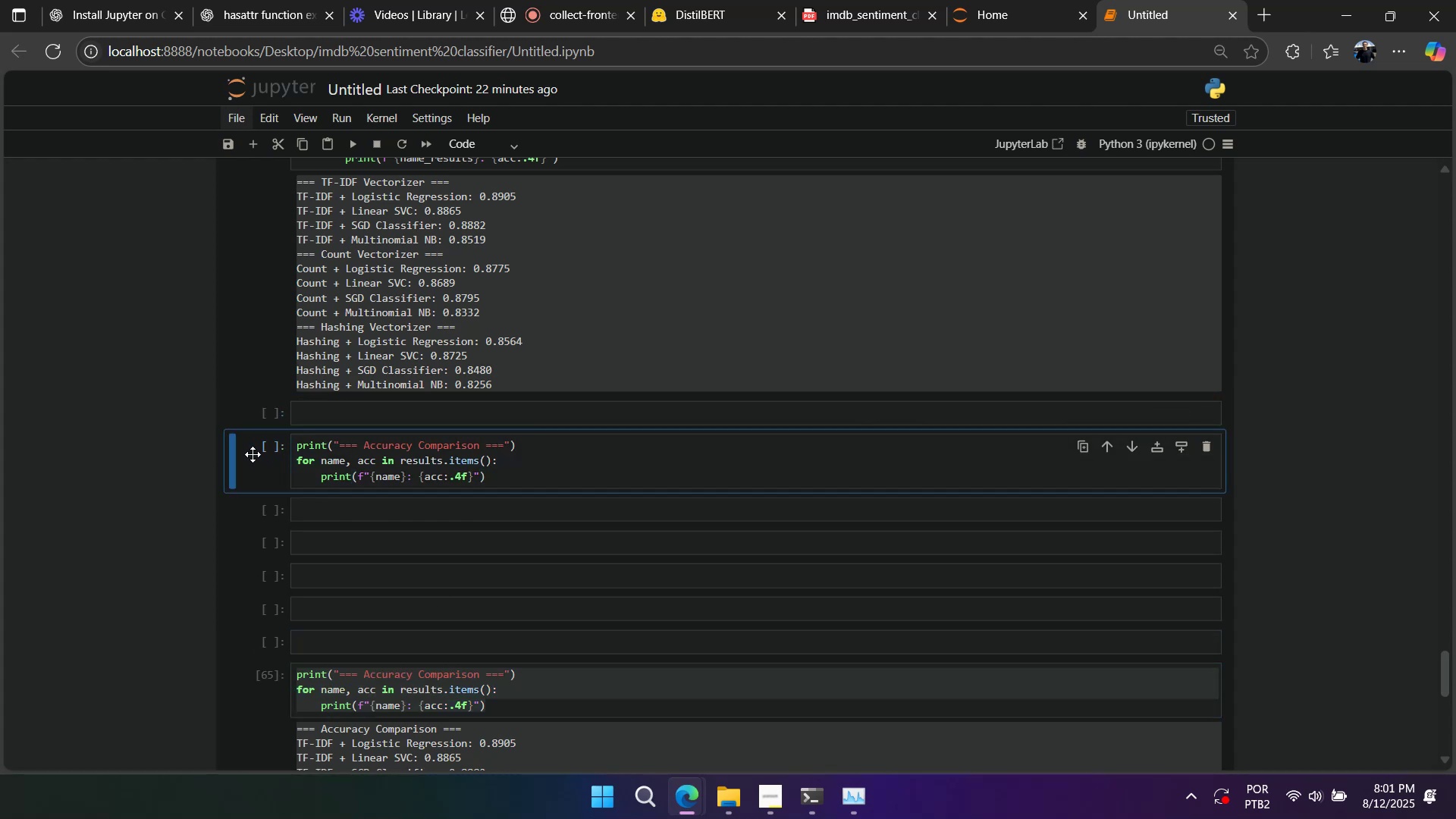 
type(dd)
 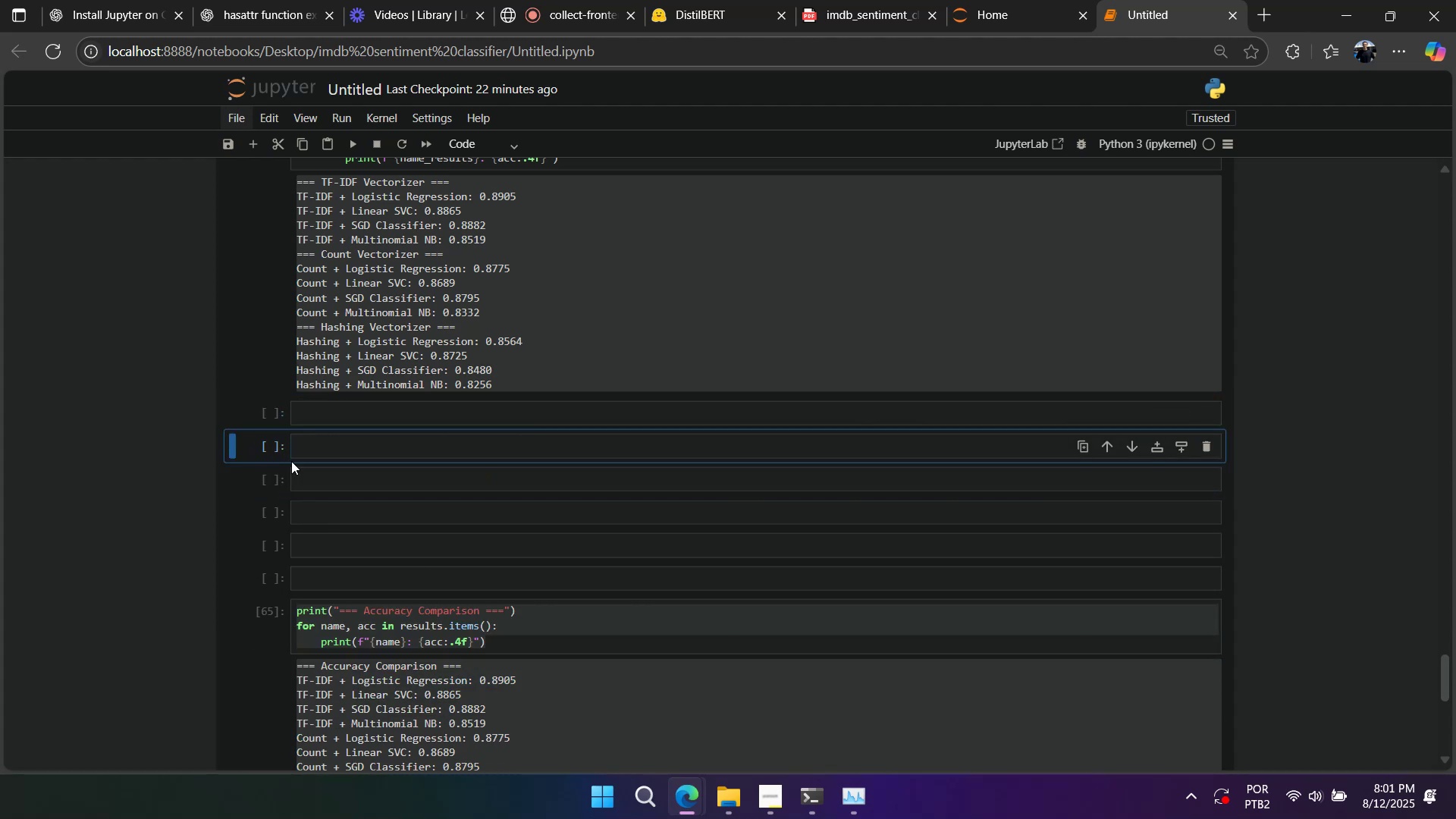 
scroll: coordinate [406, 509], scroll_direction: up, amount: 6.0
 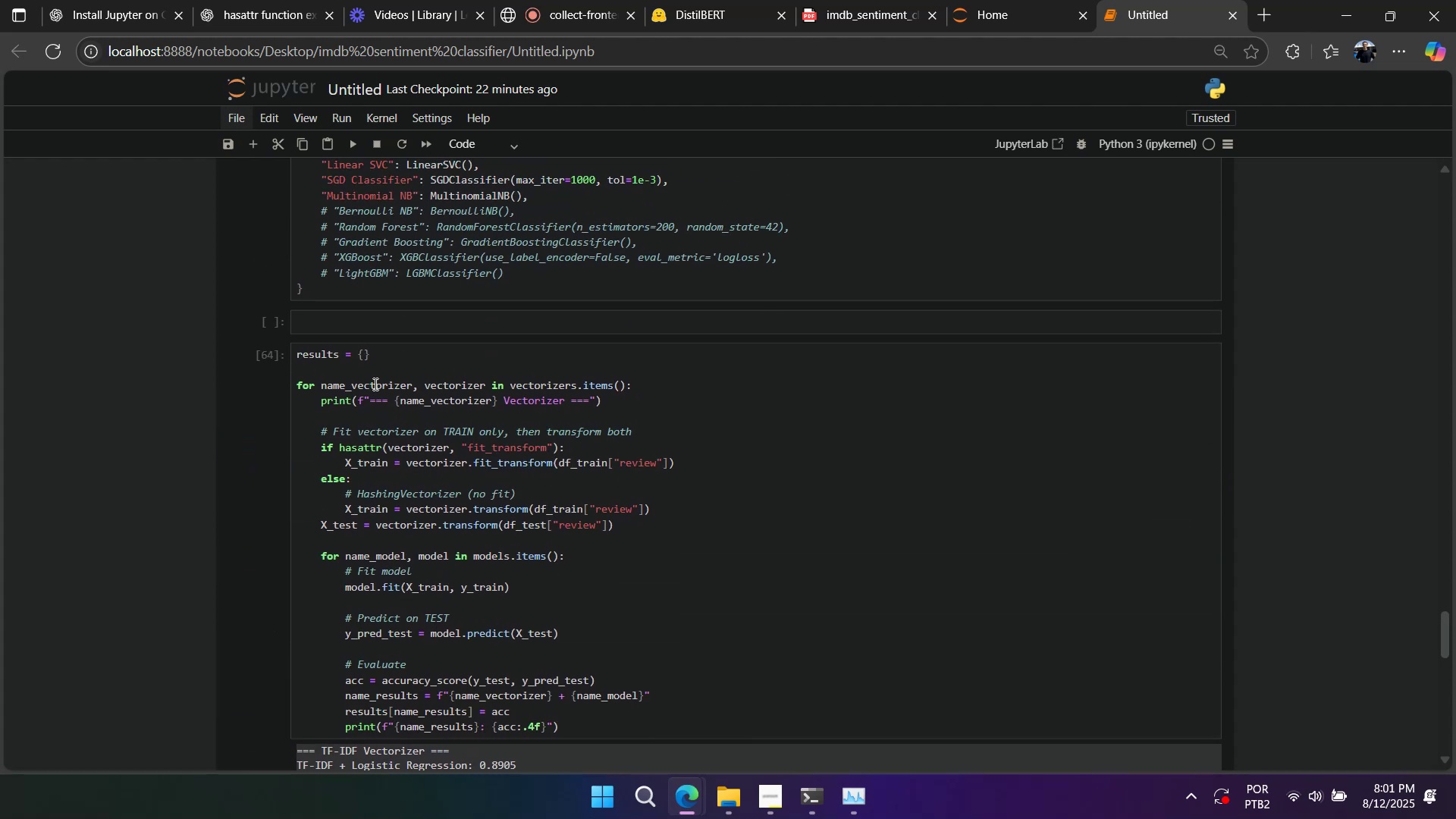 
left_click_drag(start_coordinate=[385, 354], to_coordinate=[182, 336])
 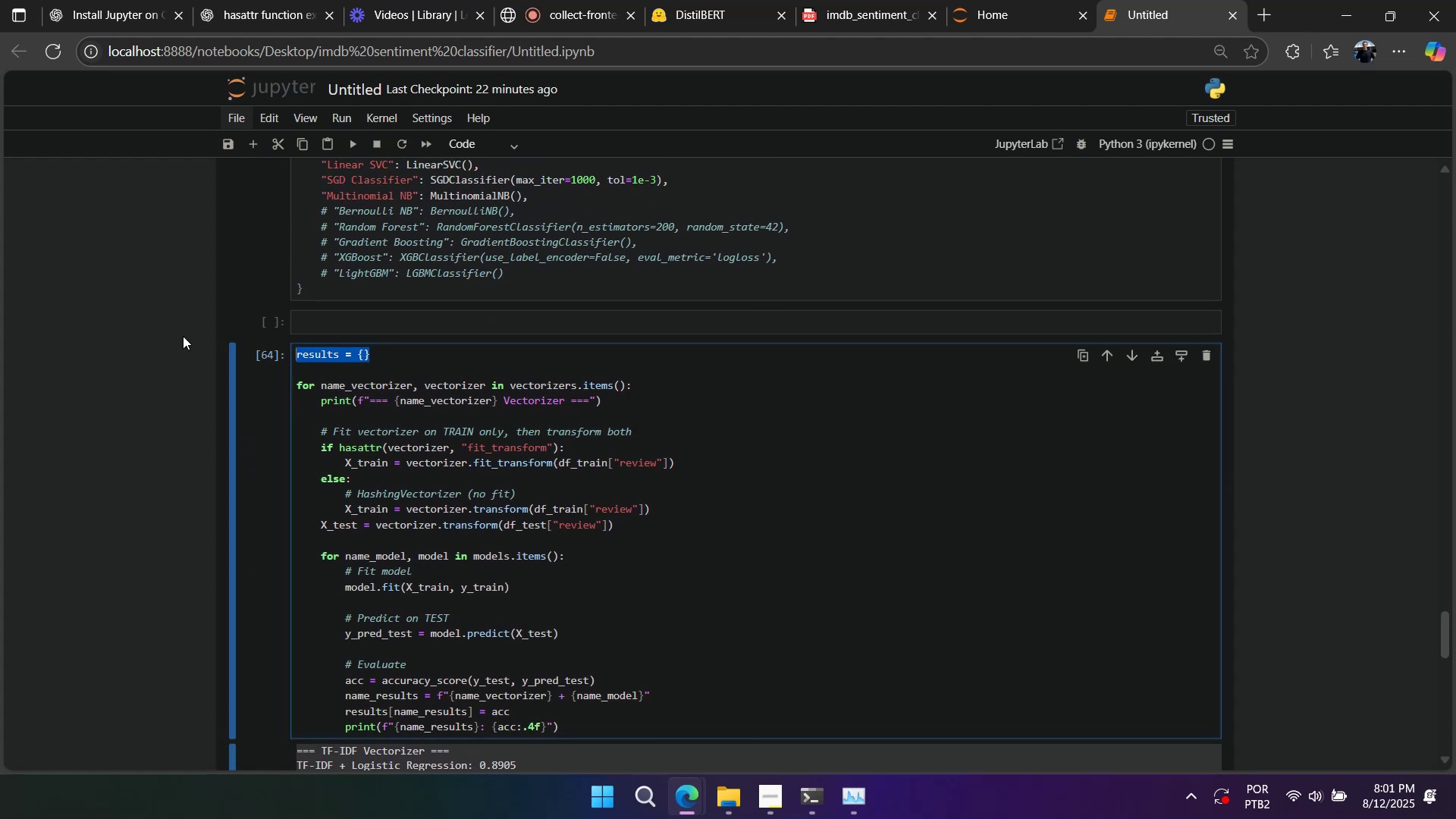 
key(Control+ControlLeft)
 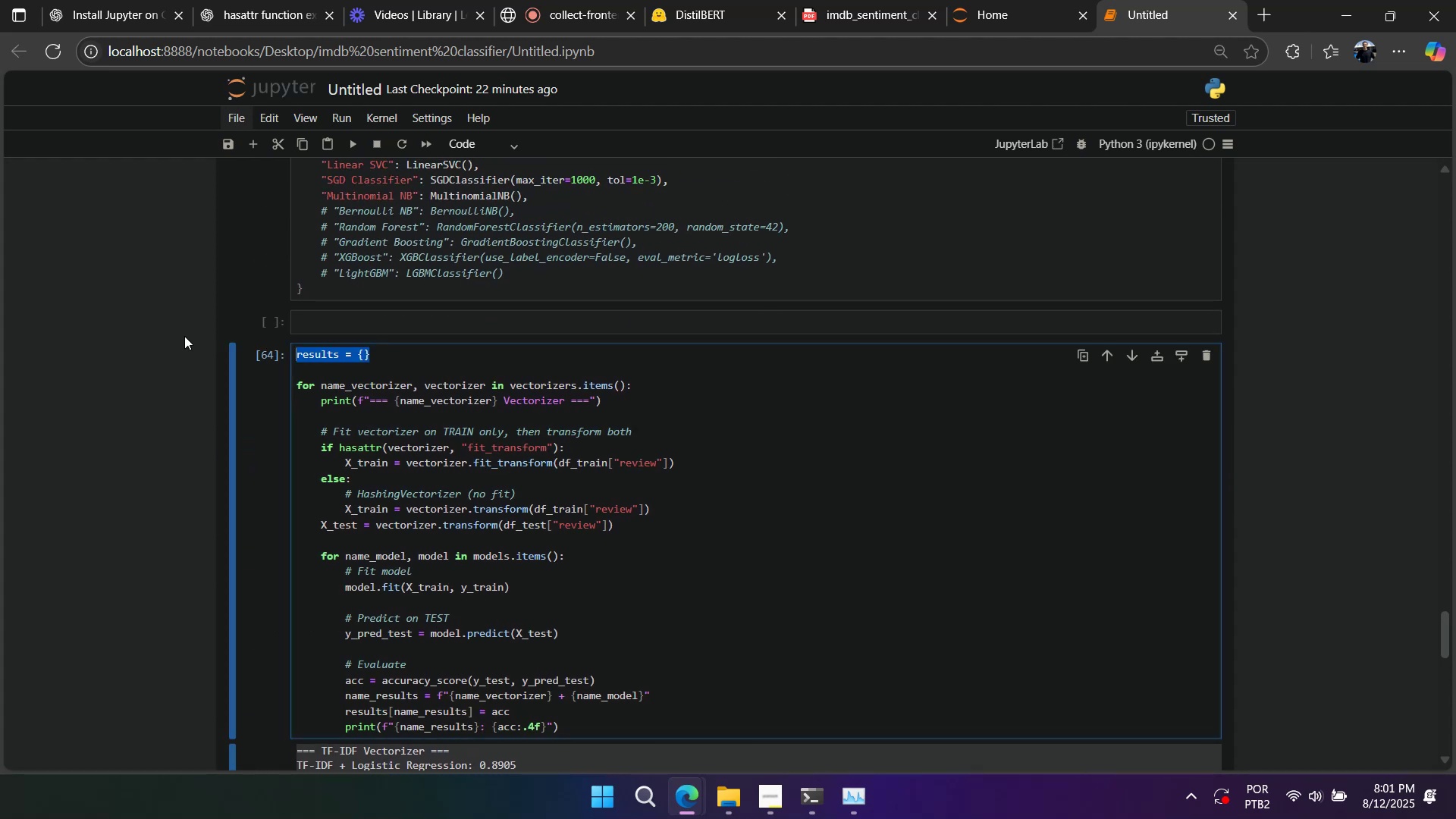 
key(Control+X)
 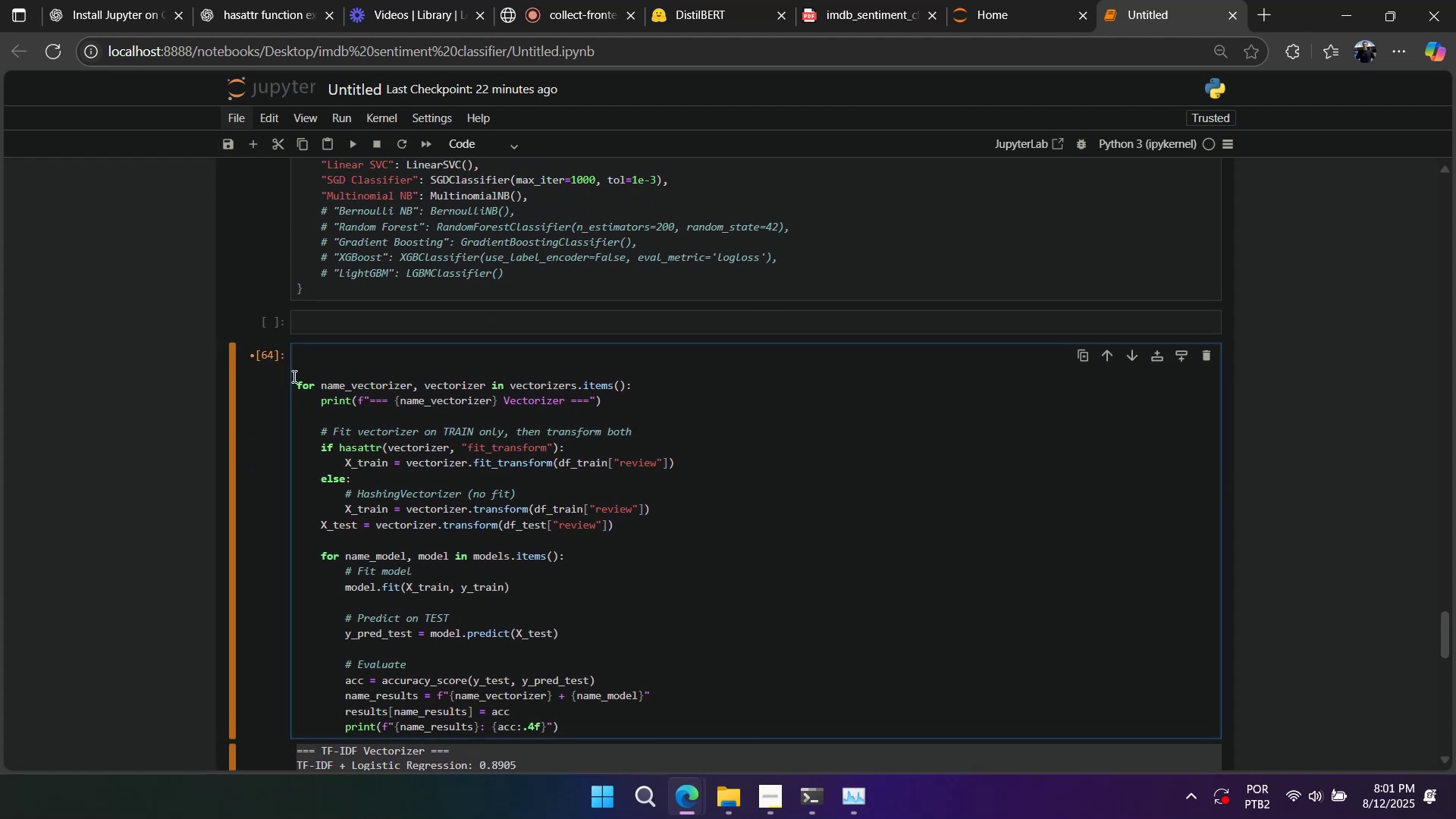 
key(Control+Z)
 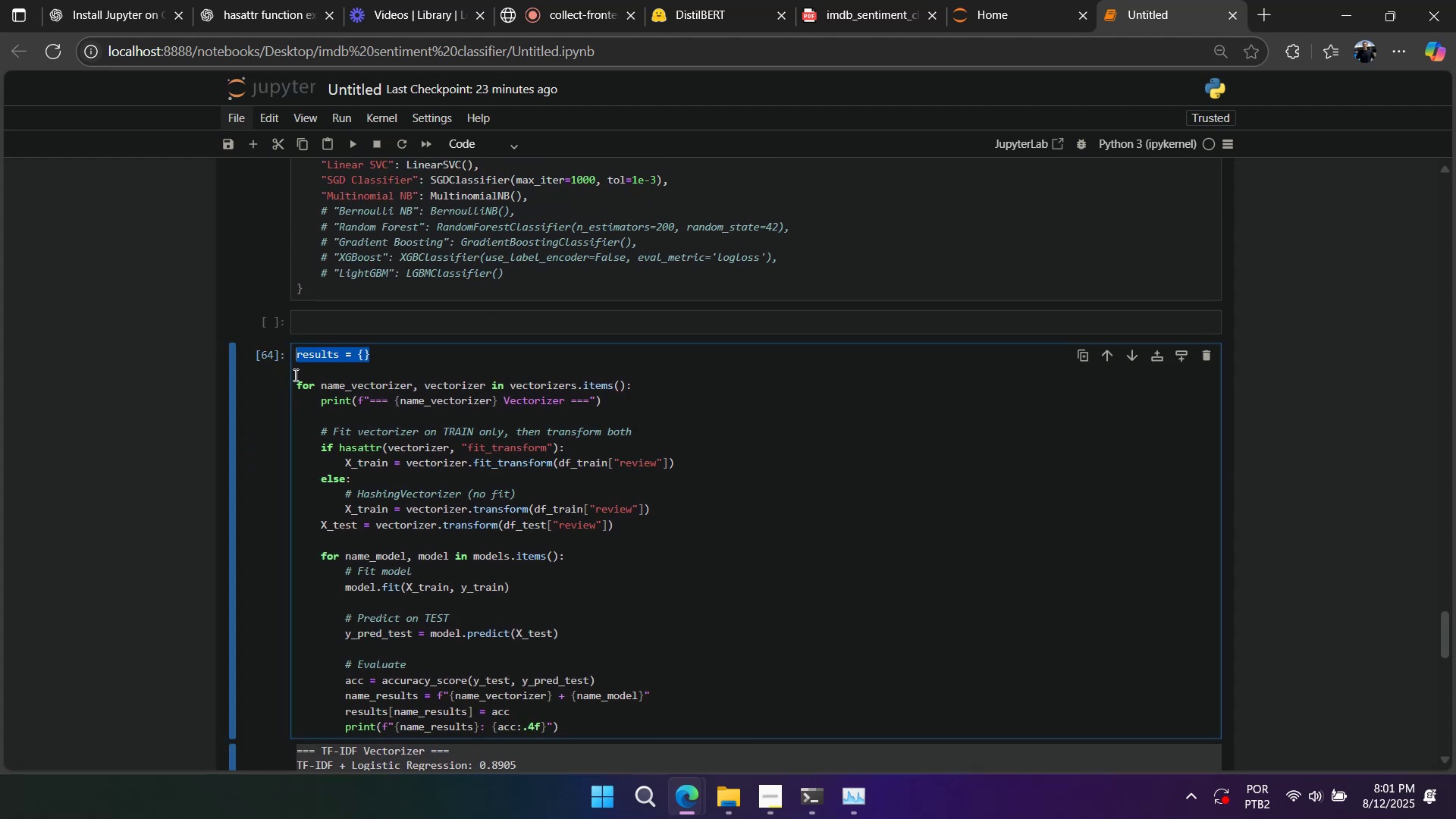 
key(Control+Slash)
 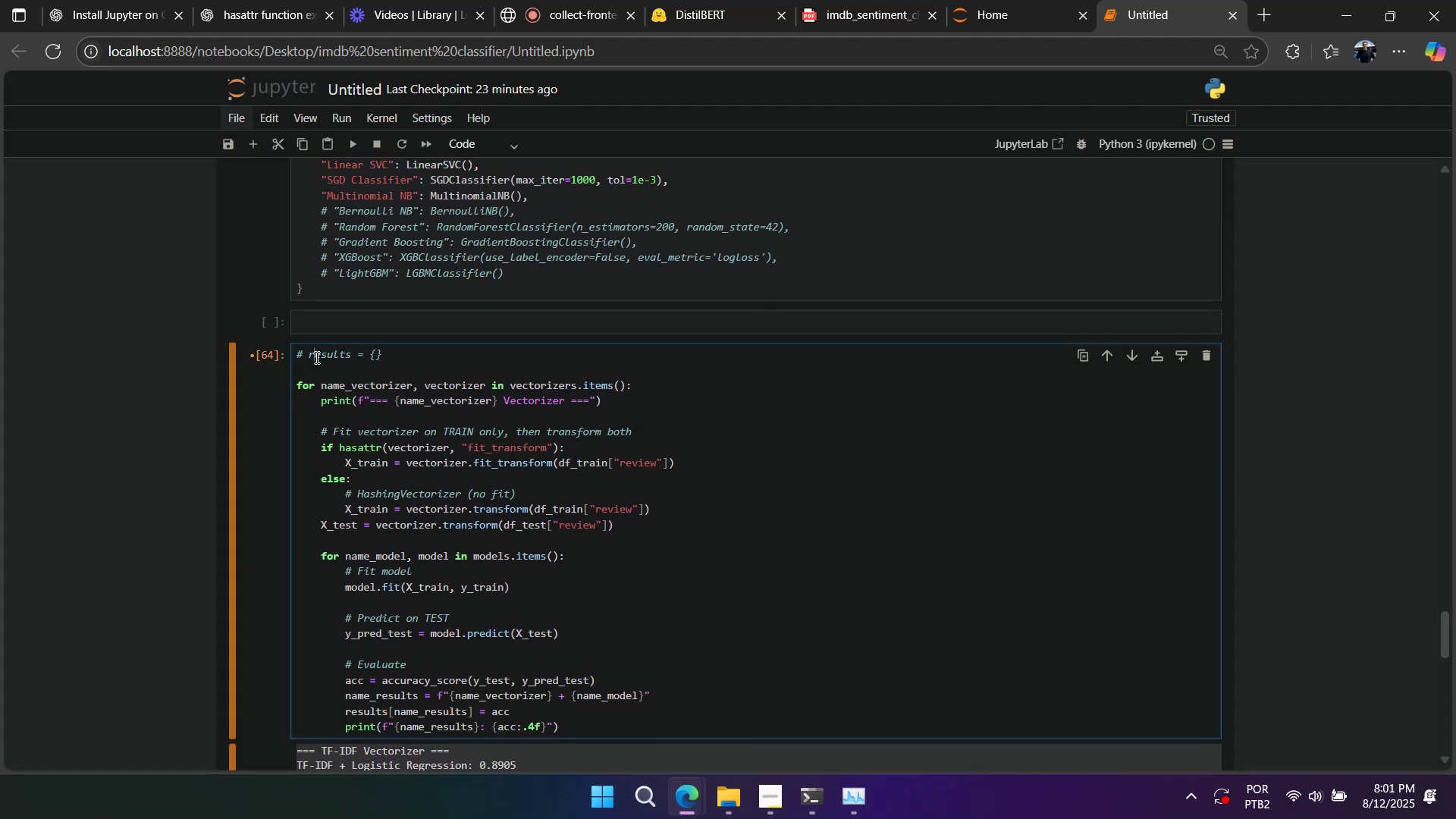 
left_click_drag(start_coordinate=[310, 356], to_coordinate=[431, 361])
 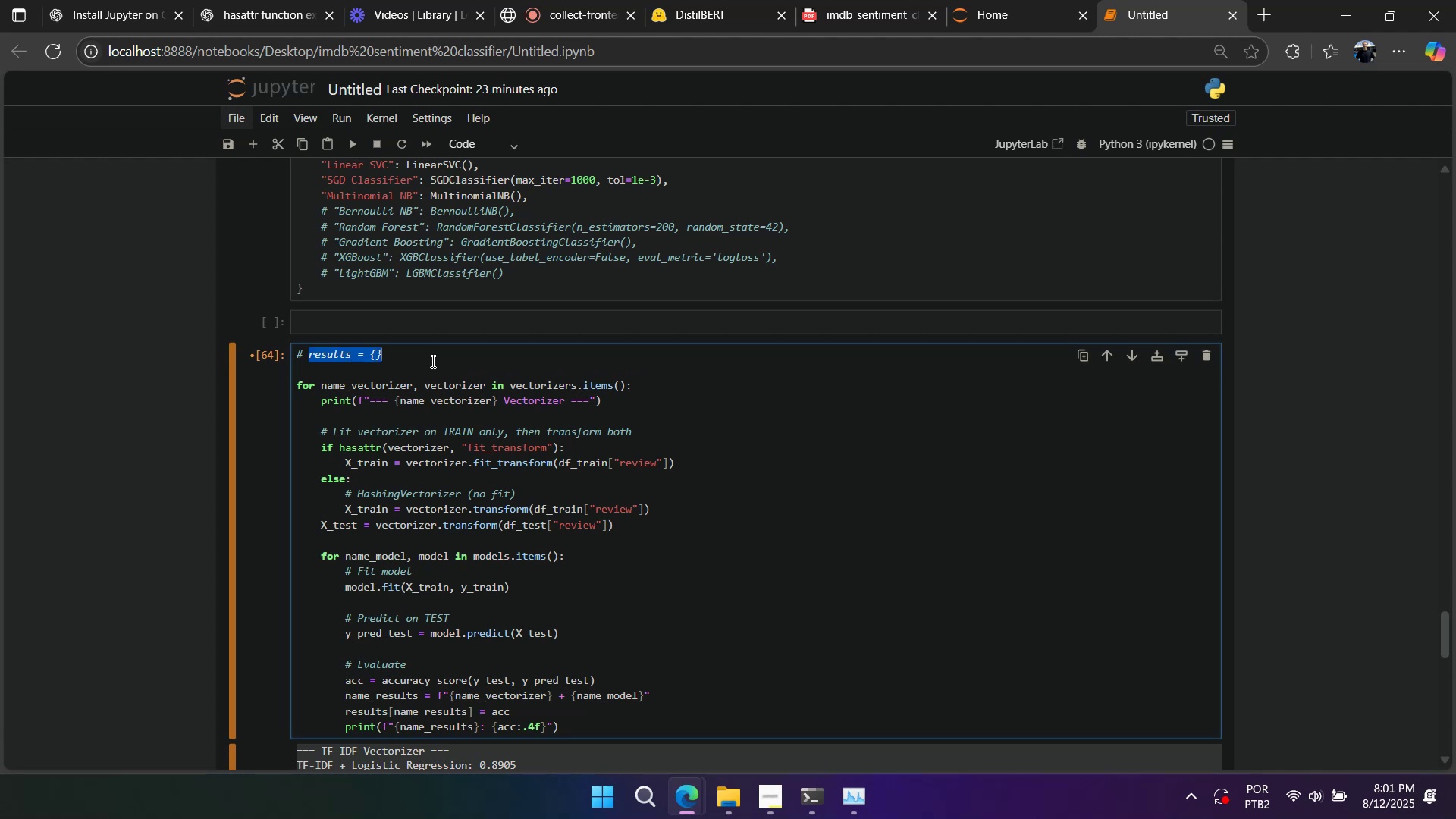 
key(Control+C)
 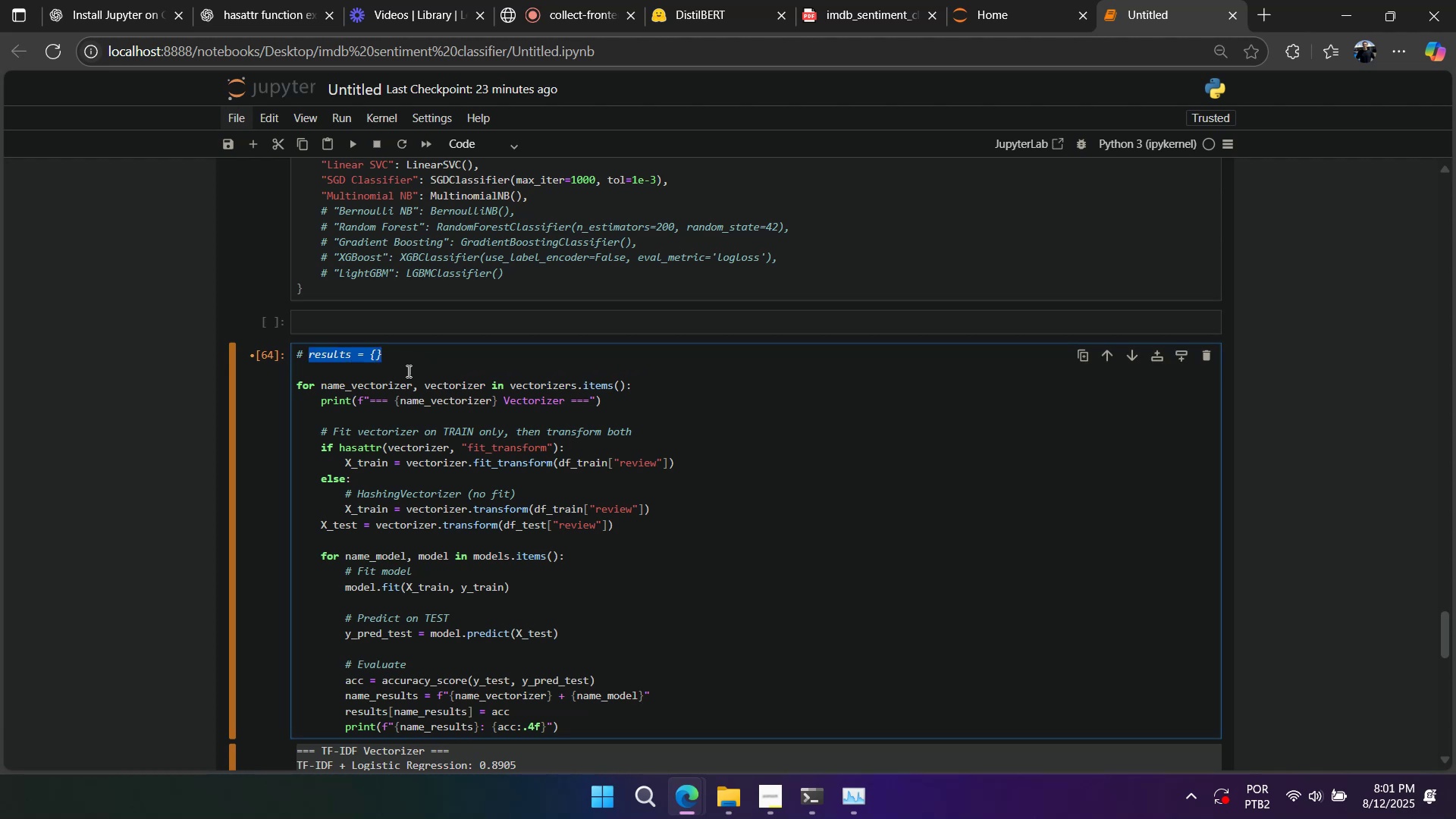 
scroll: coordinate [361, 578], scroll_direction: up, amount: 3.0
 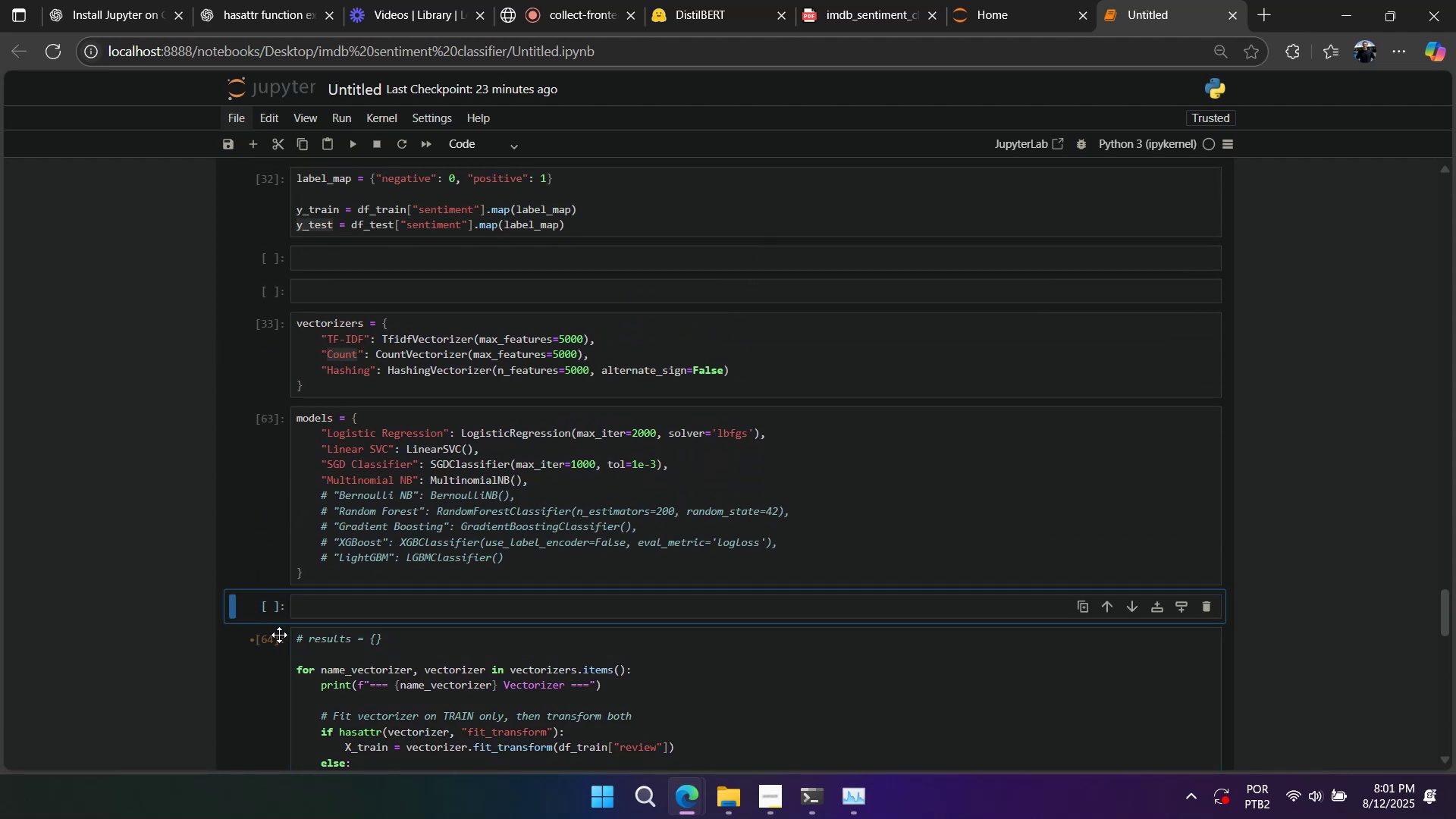 
double_click([253, 639])
 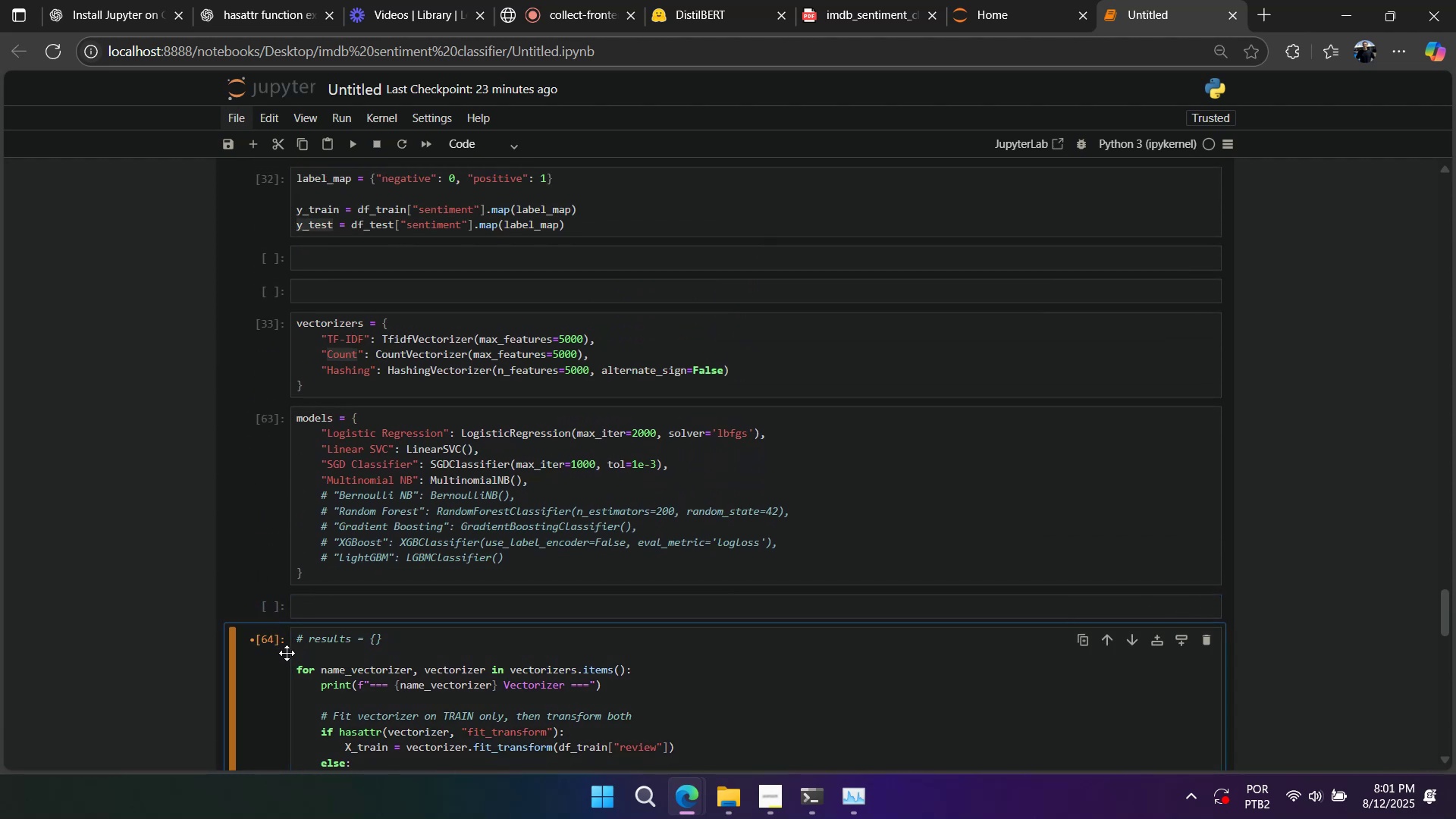 
key(A)
 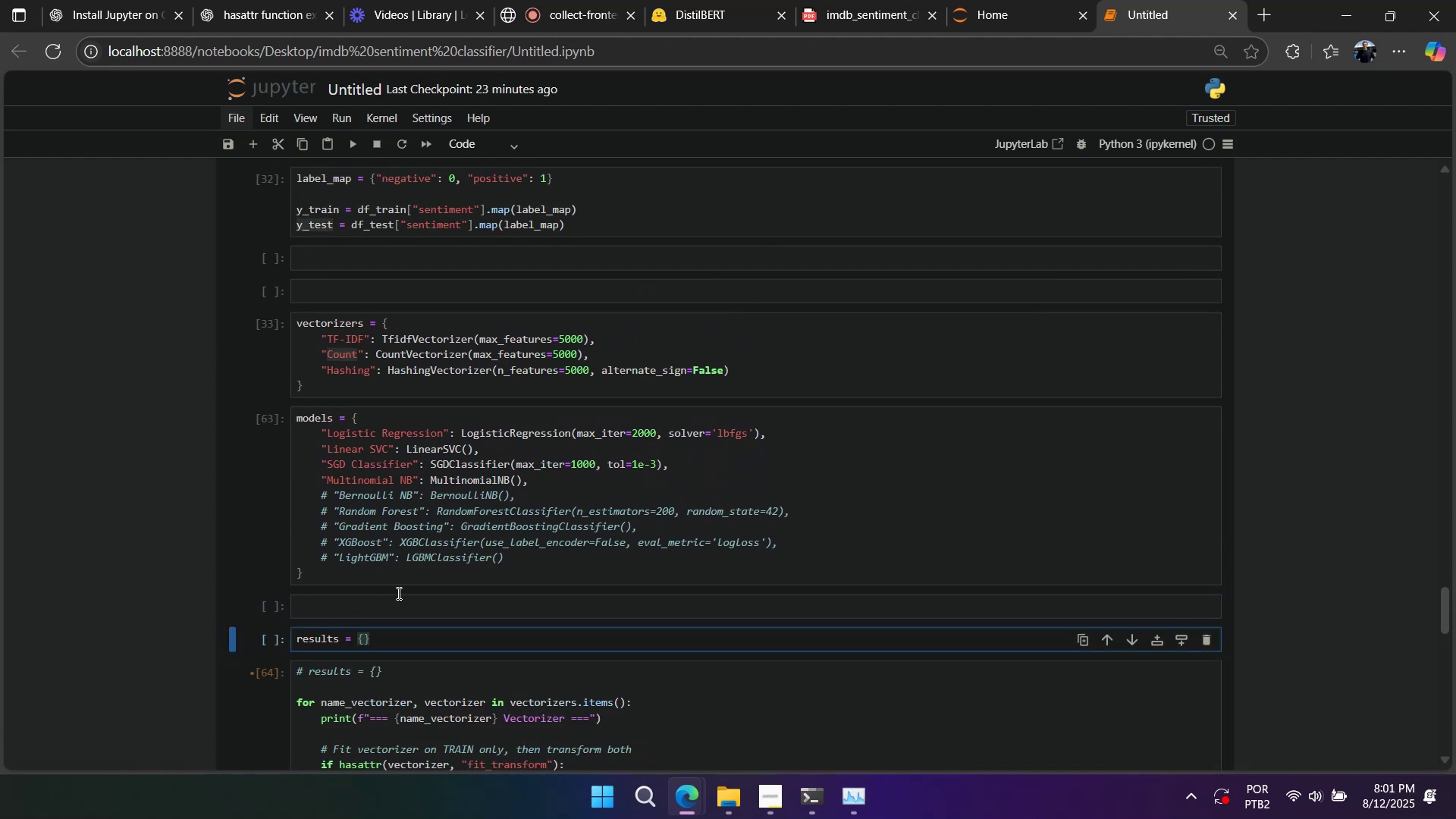 
scroll: coordinate [415, 570], scroll_direction: up, amount: 1.0
 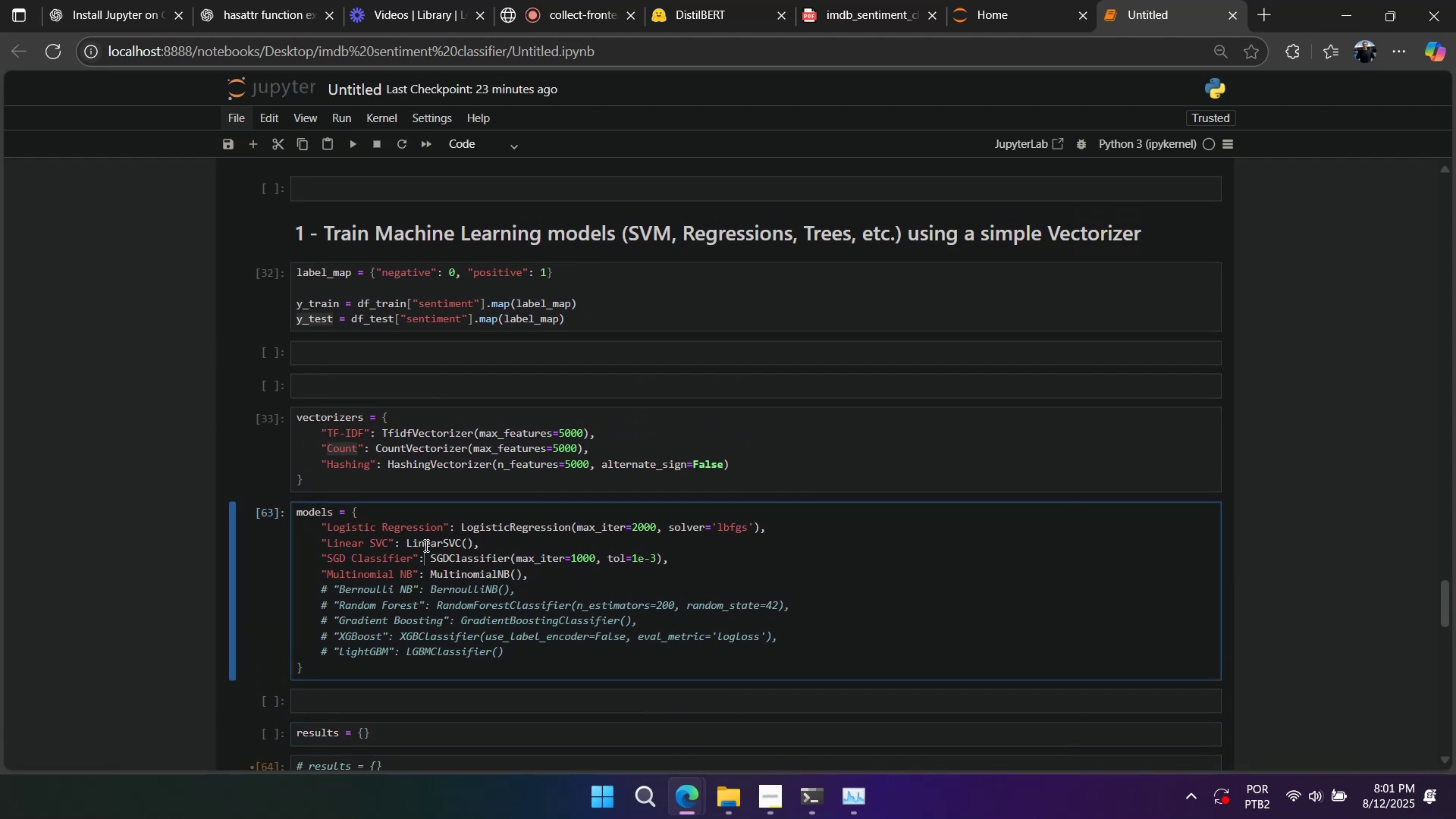 
double_click([396, 482])
 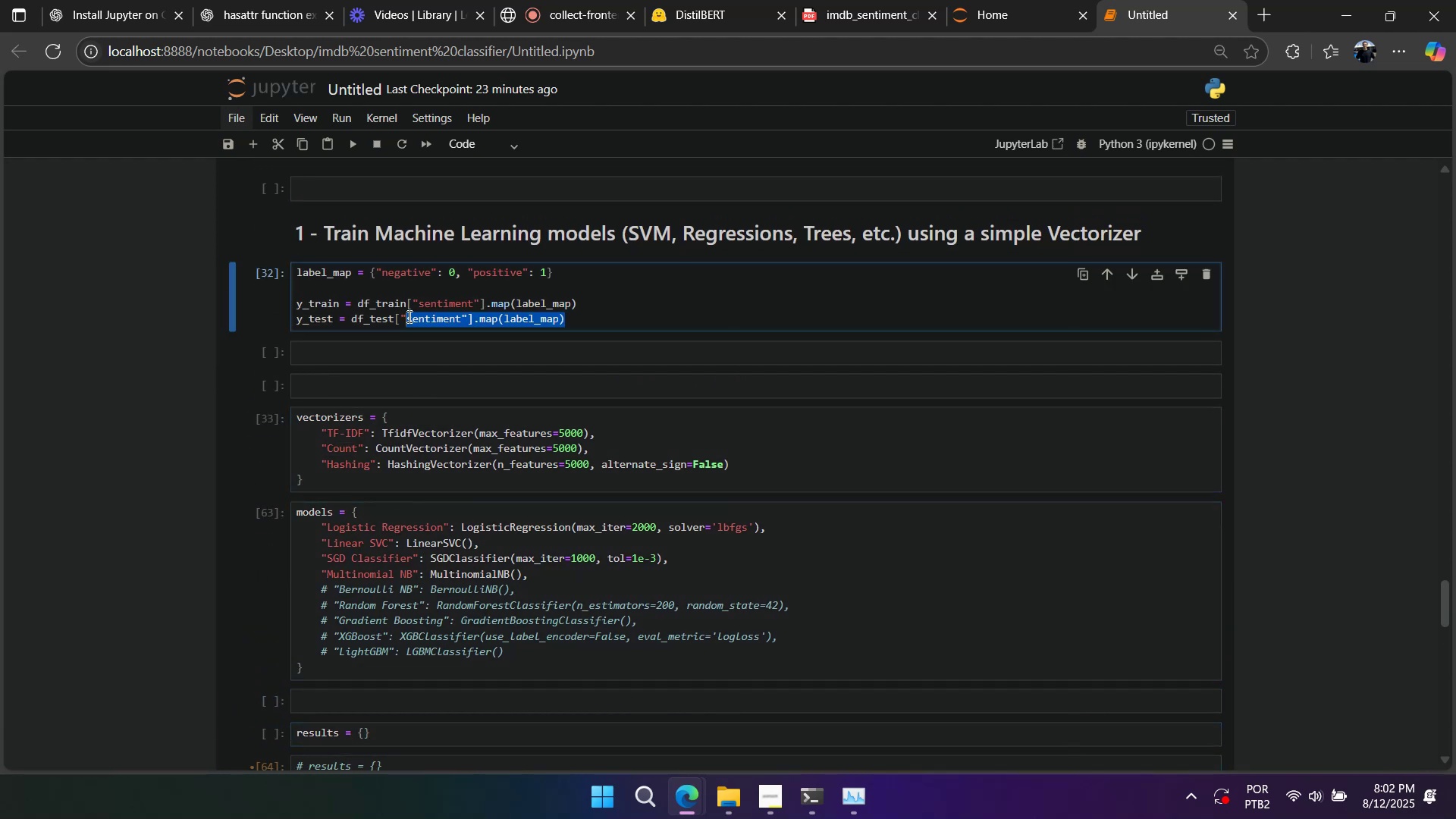 
double_click([410, 319])
 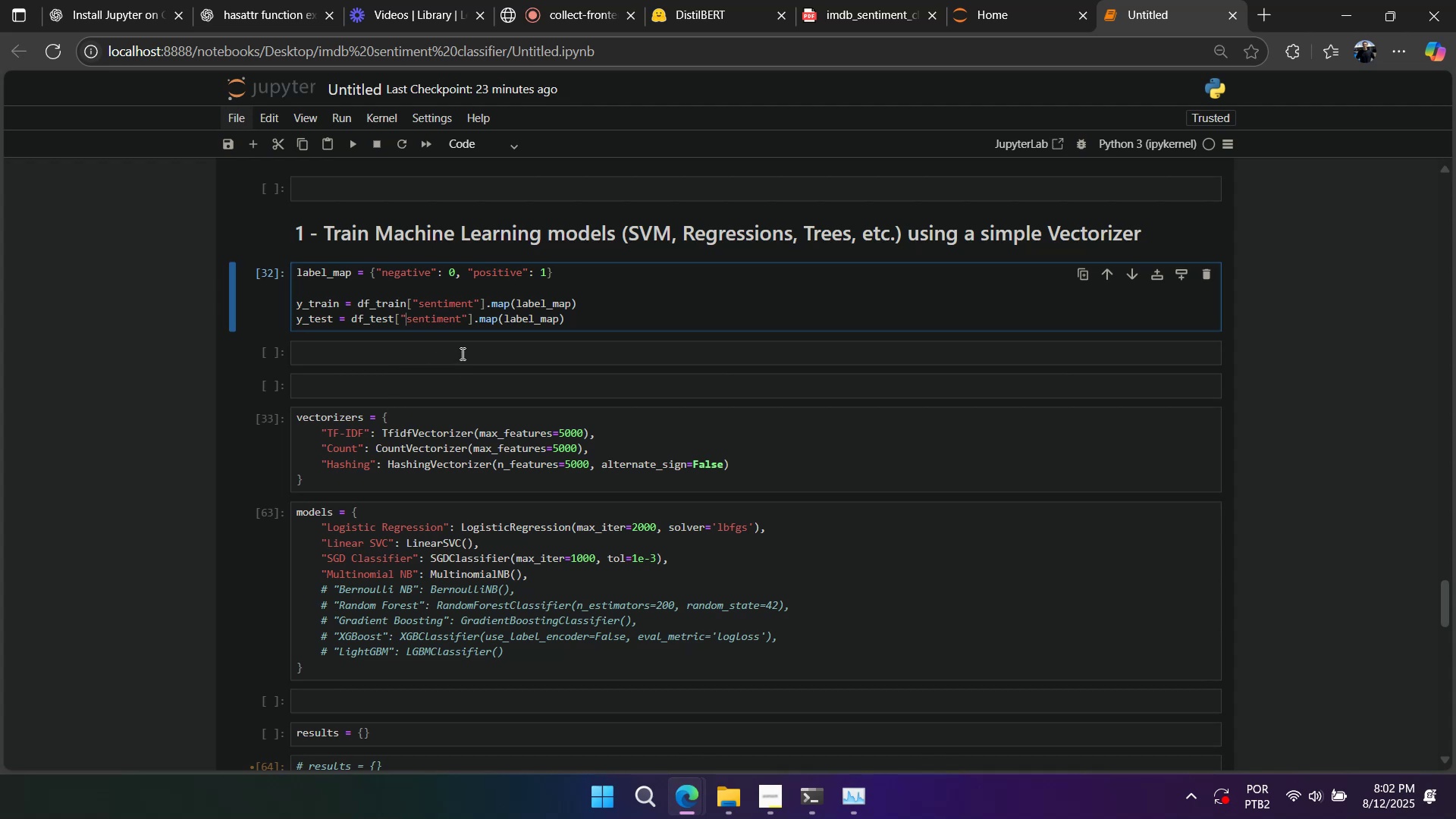 
wait(5.15)
 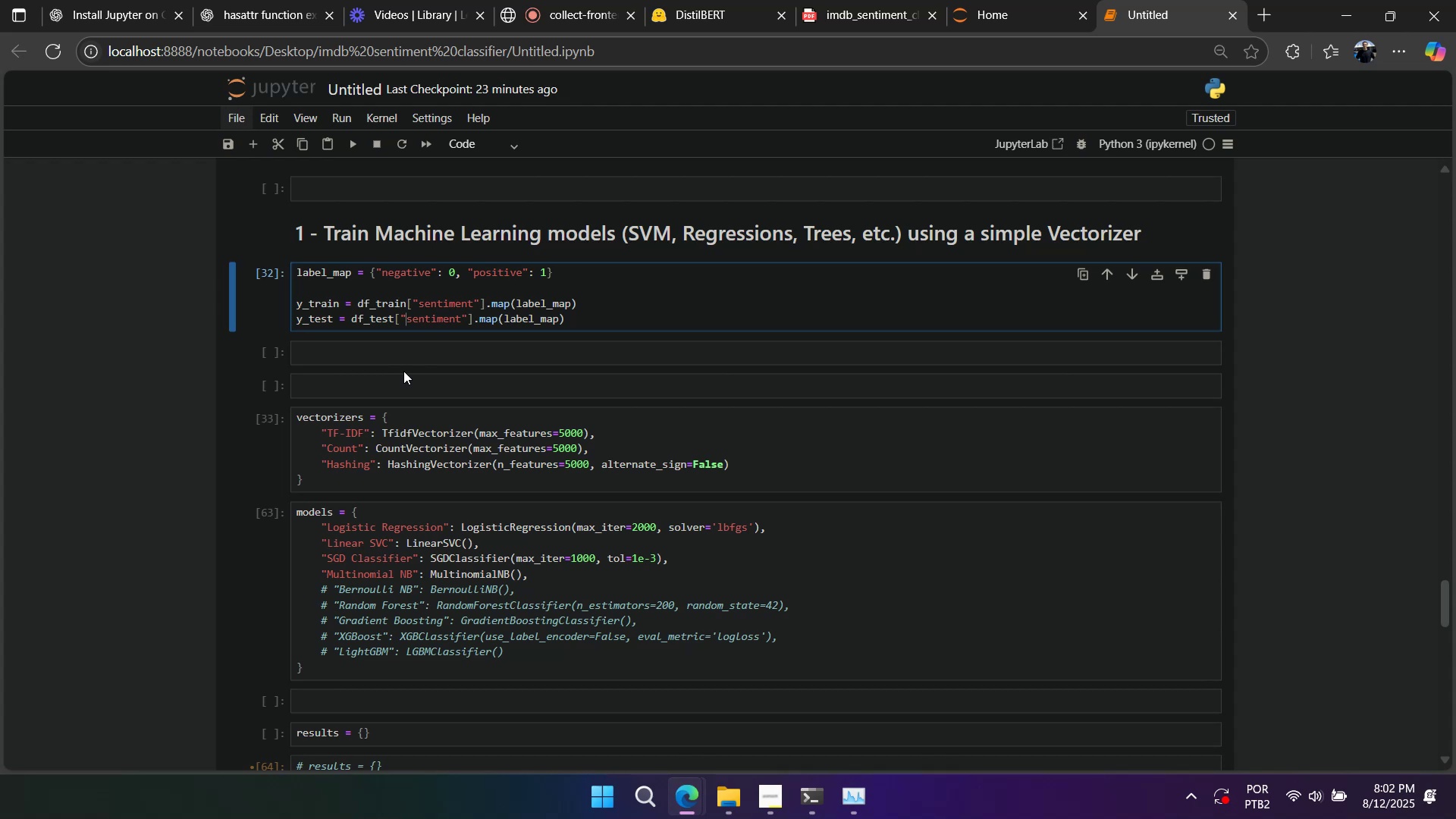 
scroll: coordinate [447, 466], scroll_direction: up, amount: 20.0
 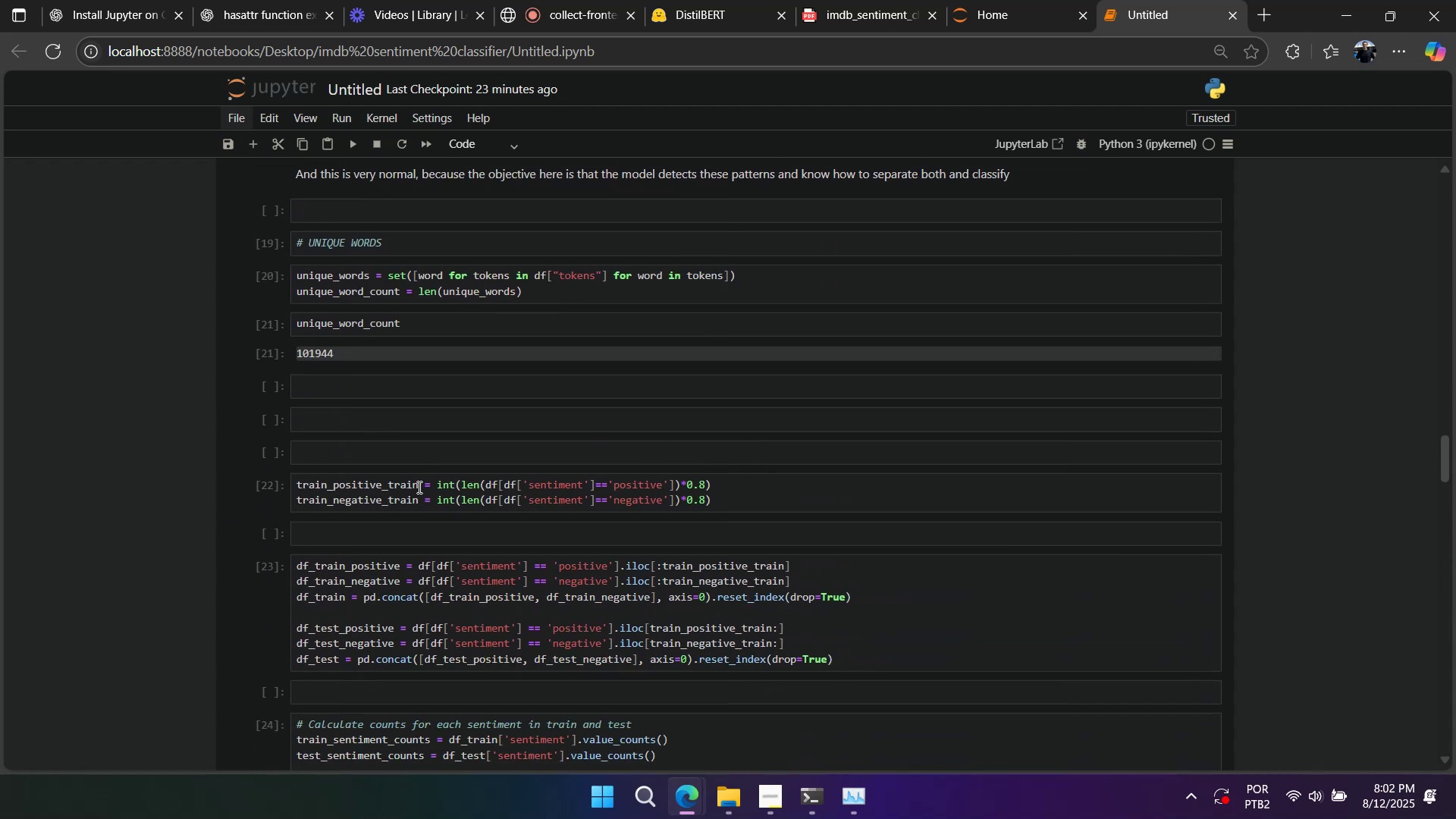 
scroll: coordinate [386, 510], scroll_direction: down, amount: 2.0
 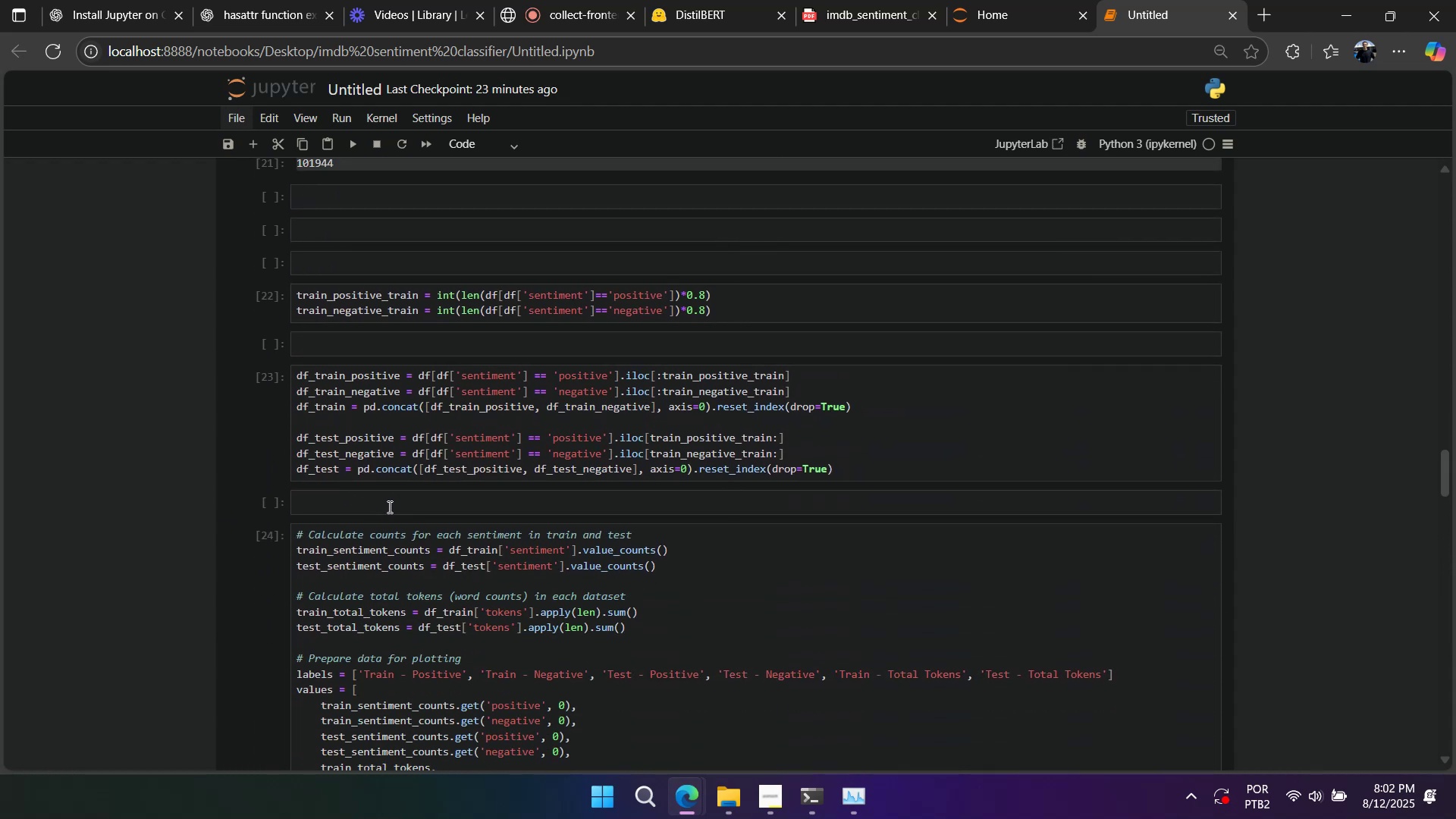 
scroll: coordinate [398, 531], scroll_direction: up, amount: 1.0
 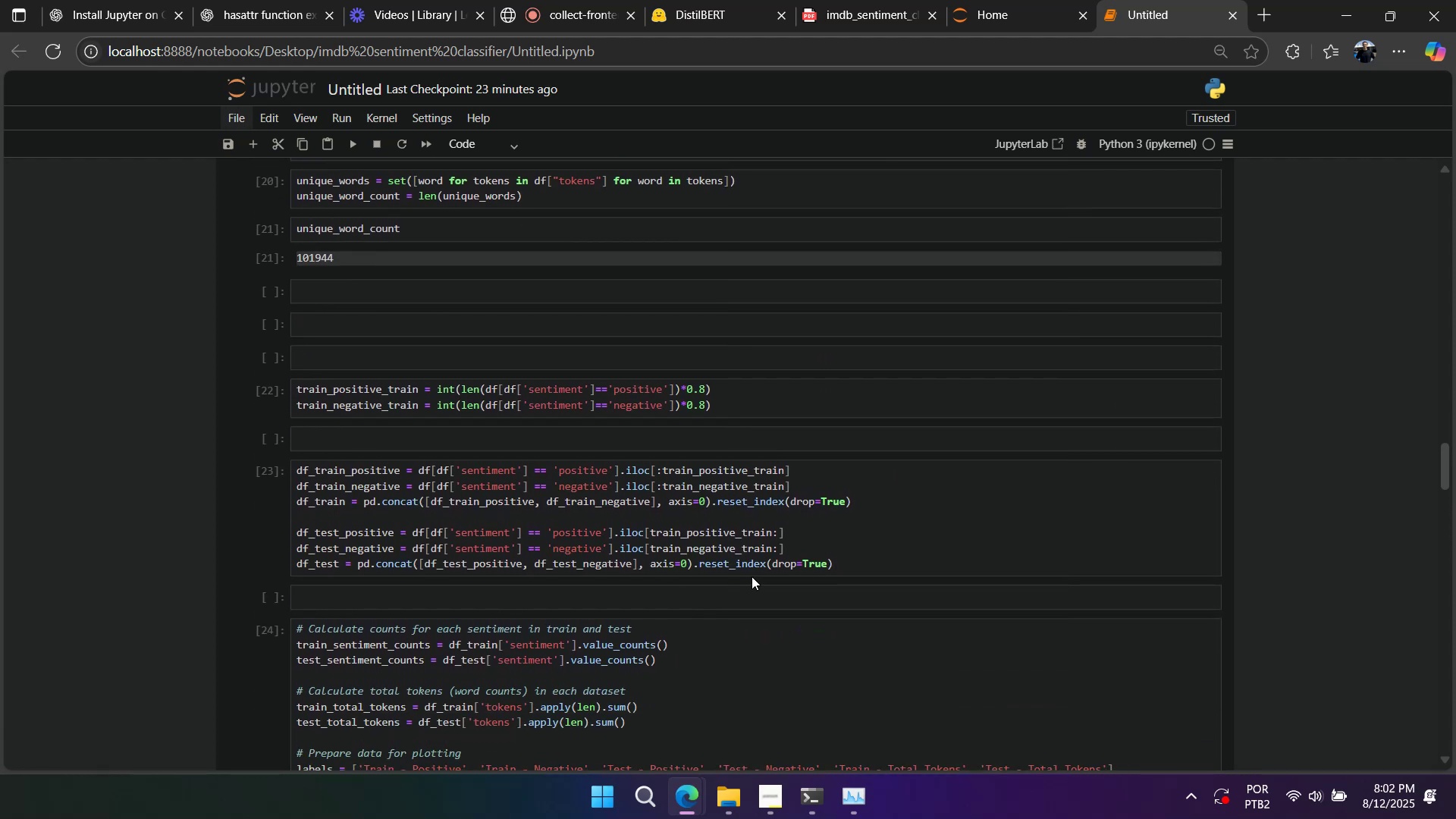 
left_click_drag(start_coordinate=[858, 573], to_coordinate=[253, 462])
 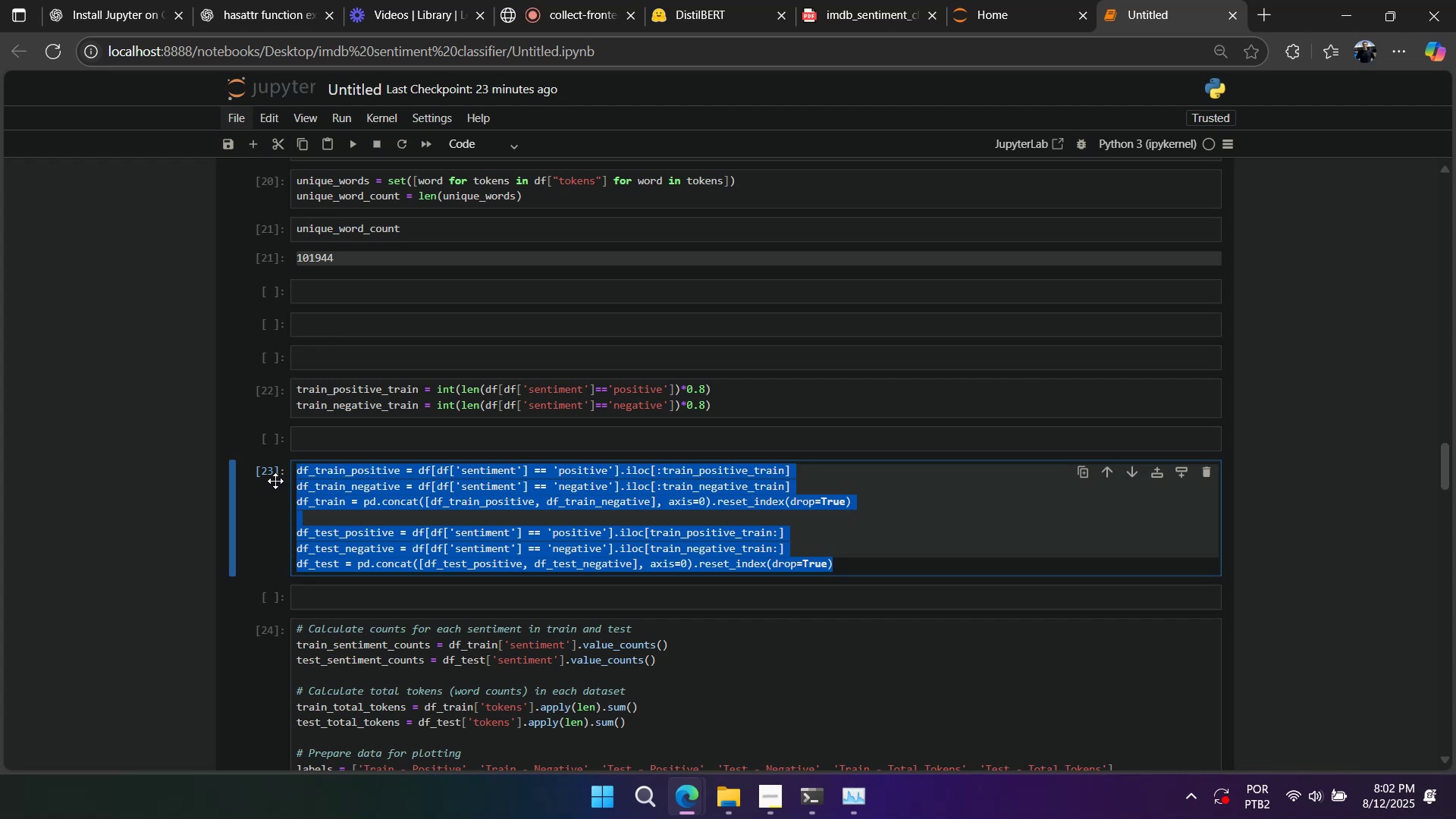 
left_click([507, 404])
 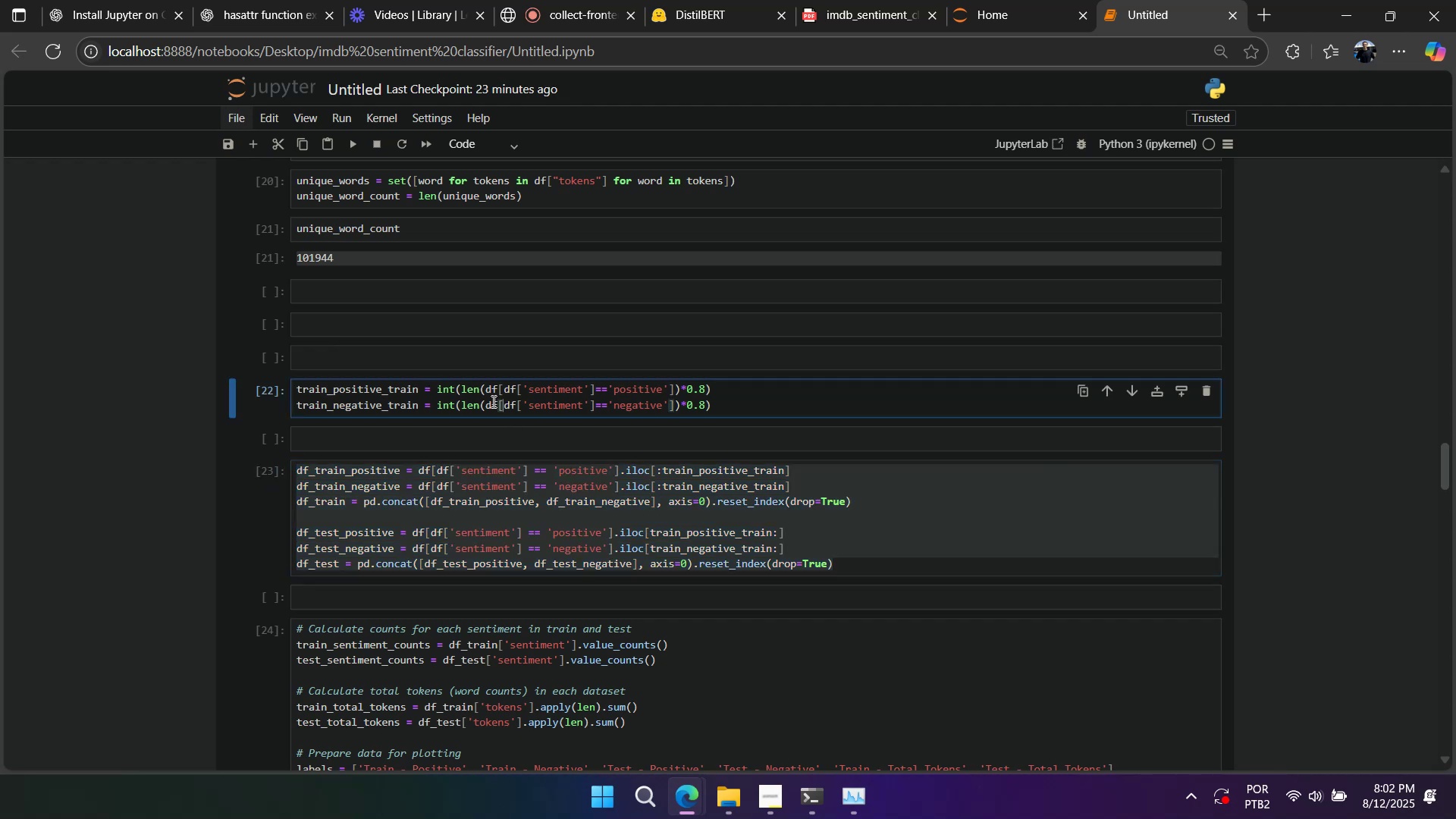 
key(Control+A)
 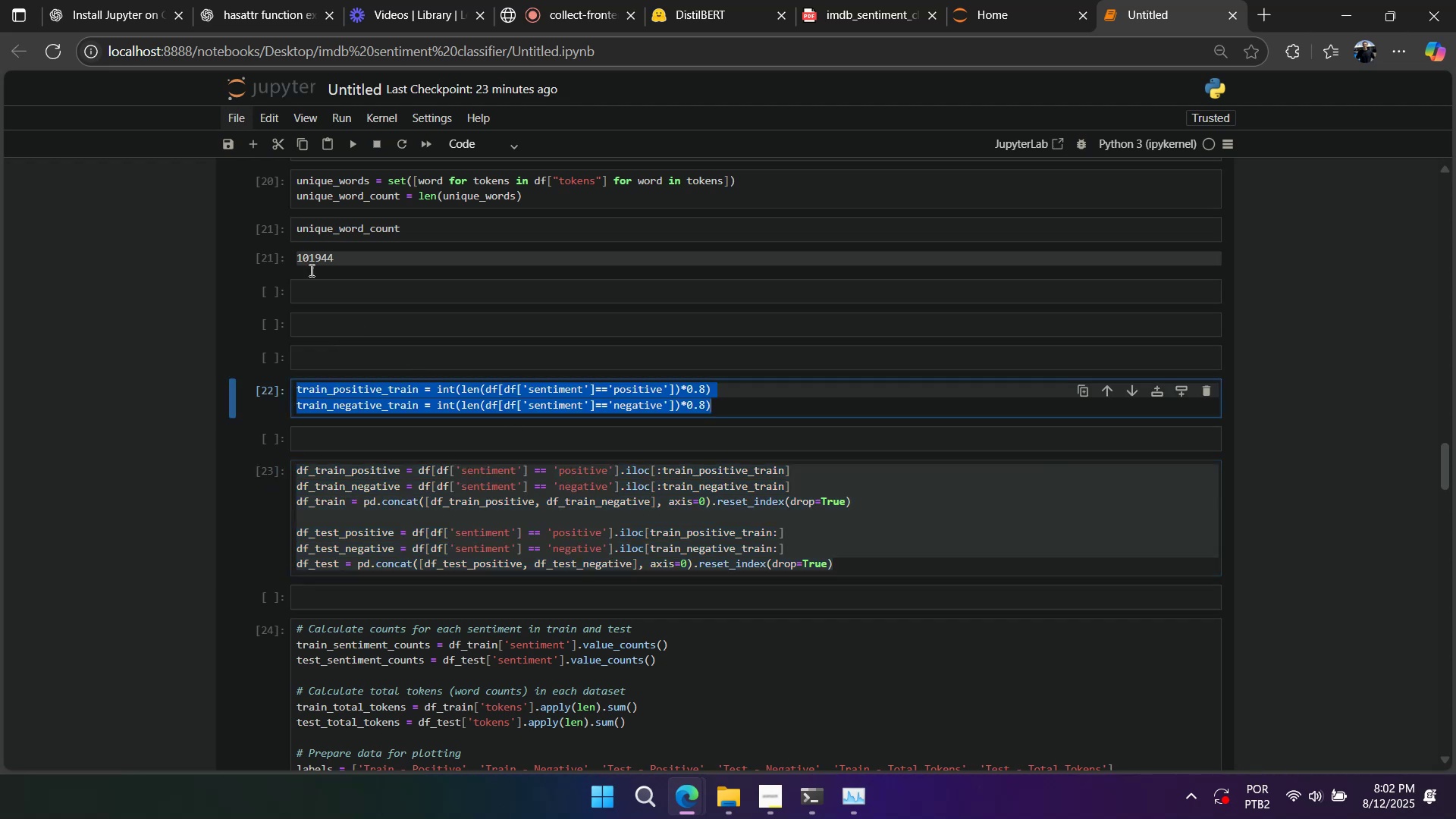 
key(Control+C)
 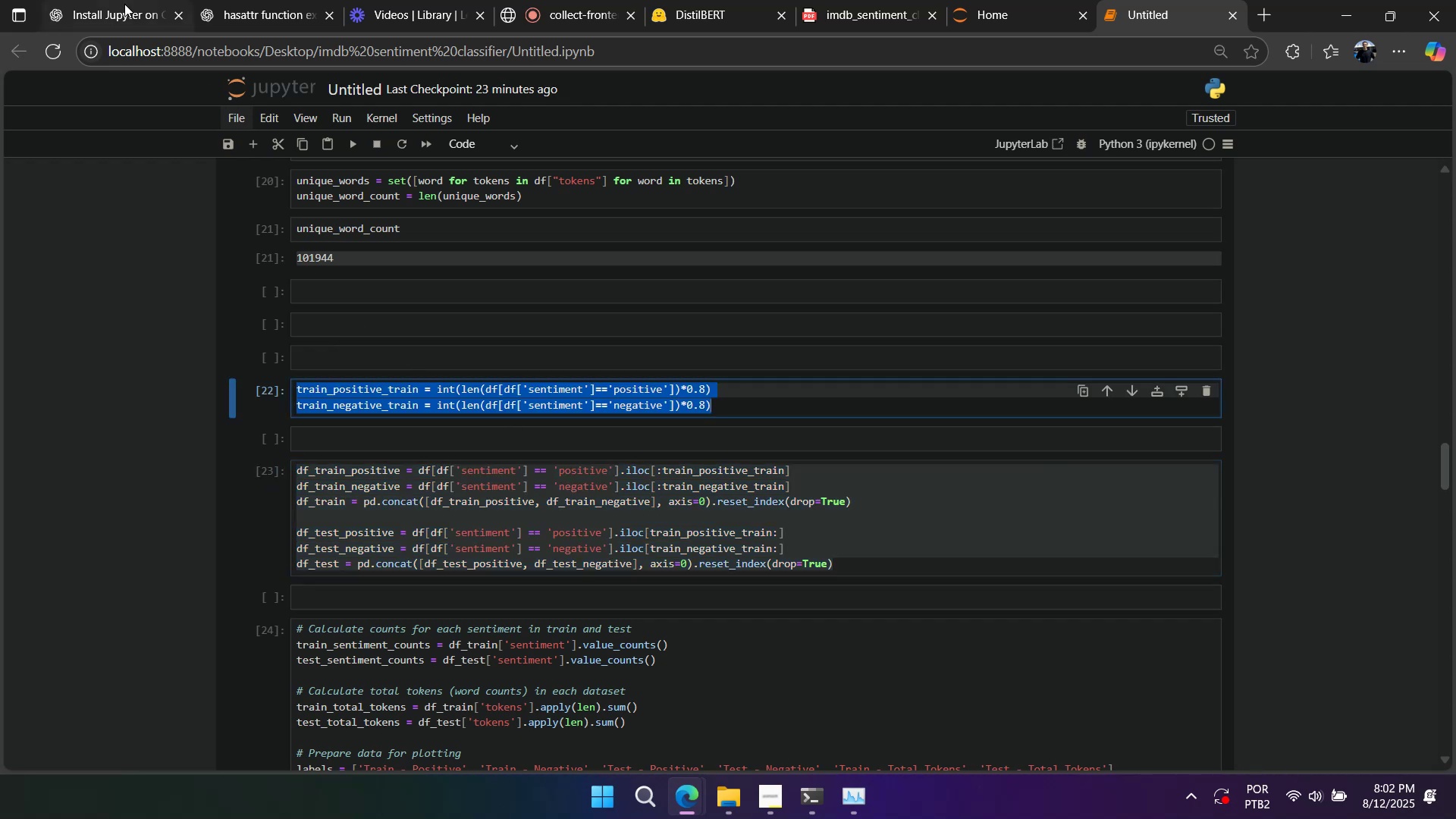 
left_click([123, 6])
 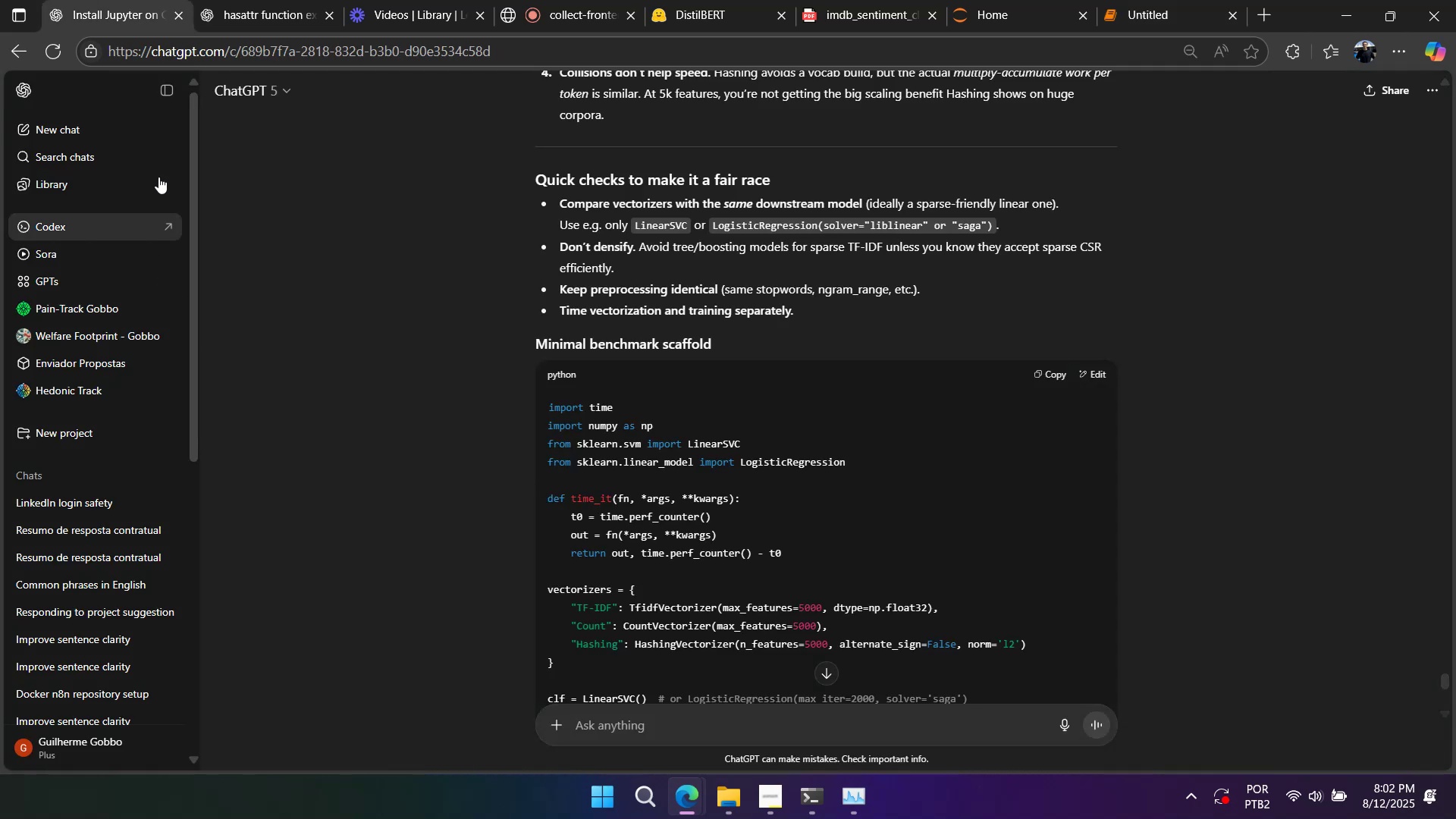 
left_click([745, 713])
 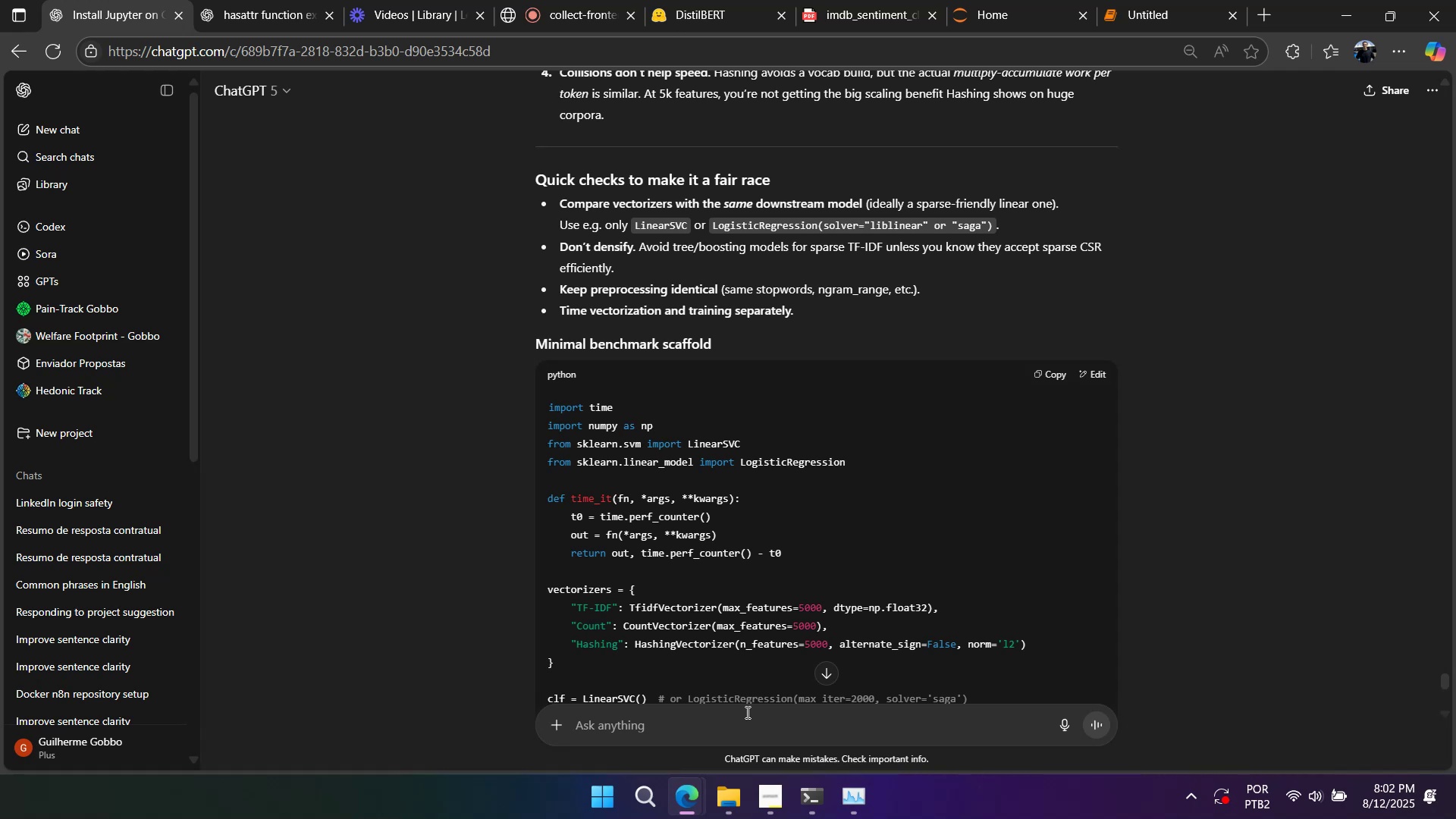 
wait(8.18)
 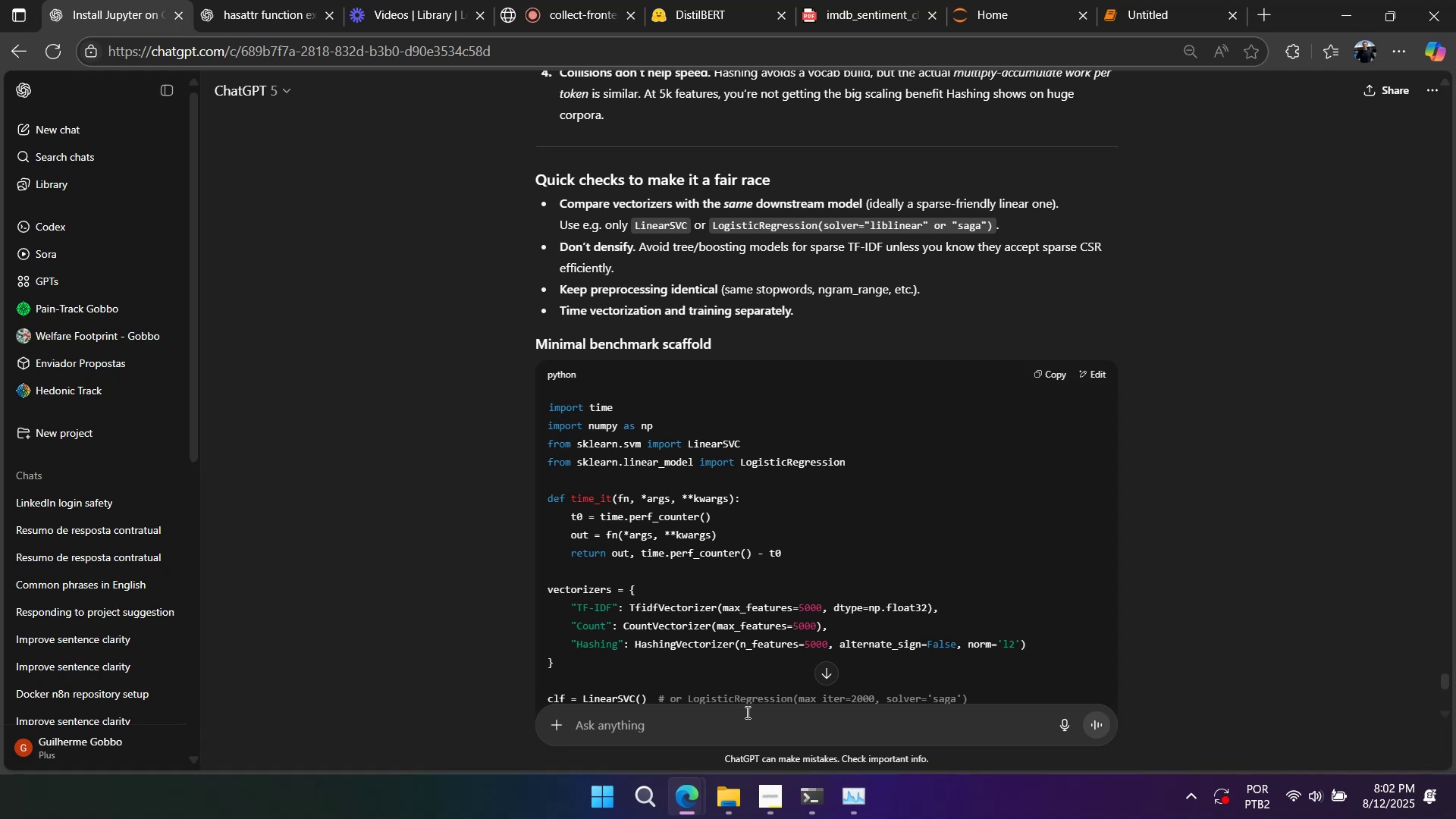 
type(how m)
key(Backspace)
type(ca i let this radom)
key(Backspace)
key(Backspace)
key(Backspace)
key(Backspace)
key(Backspace)
key(Backspace)
key(Backspace)
key(Backspace)
key(Backspace)
key(Backspace)
type(his selection random)
 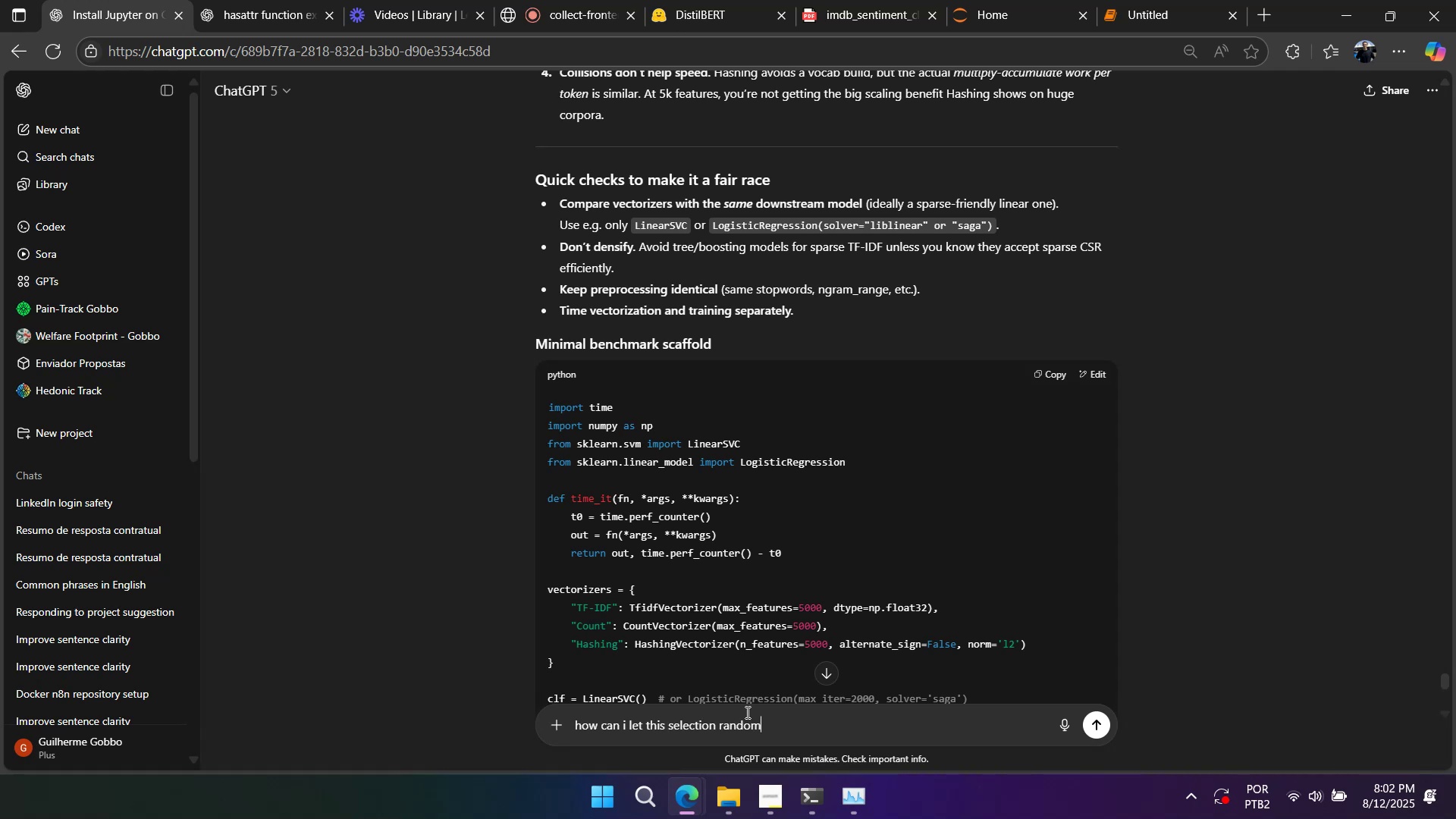 
key(Shift+Unknown)
 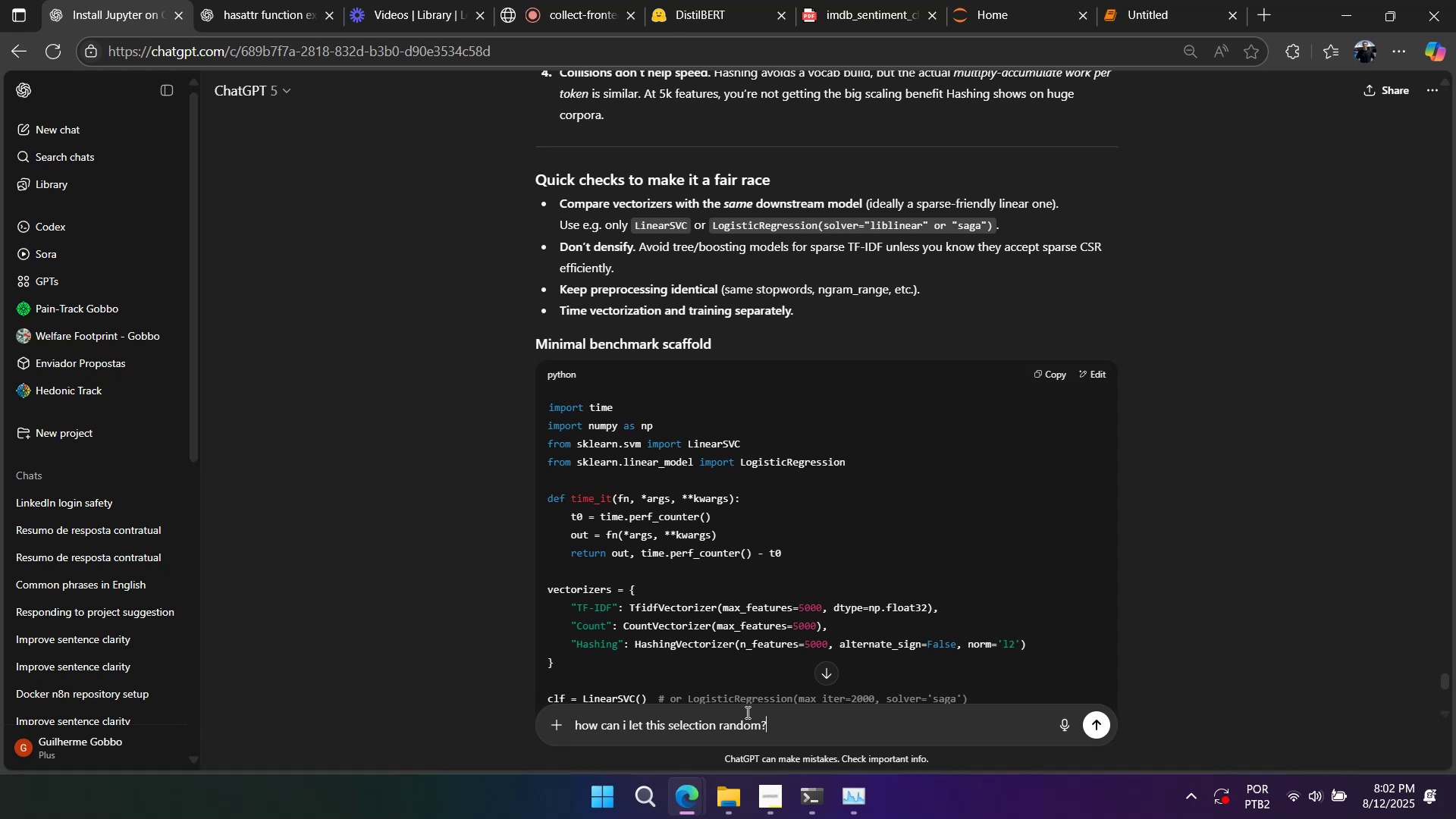 
wait(7.66)
 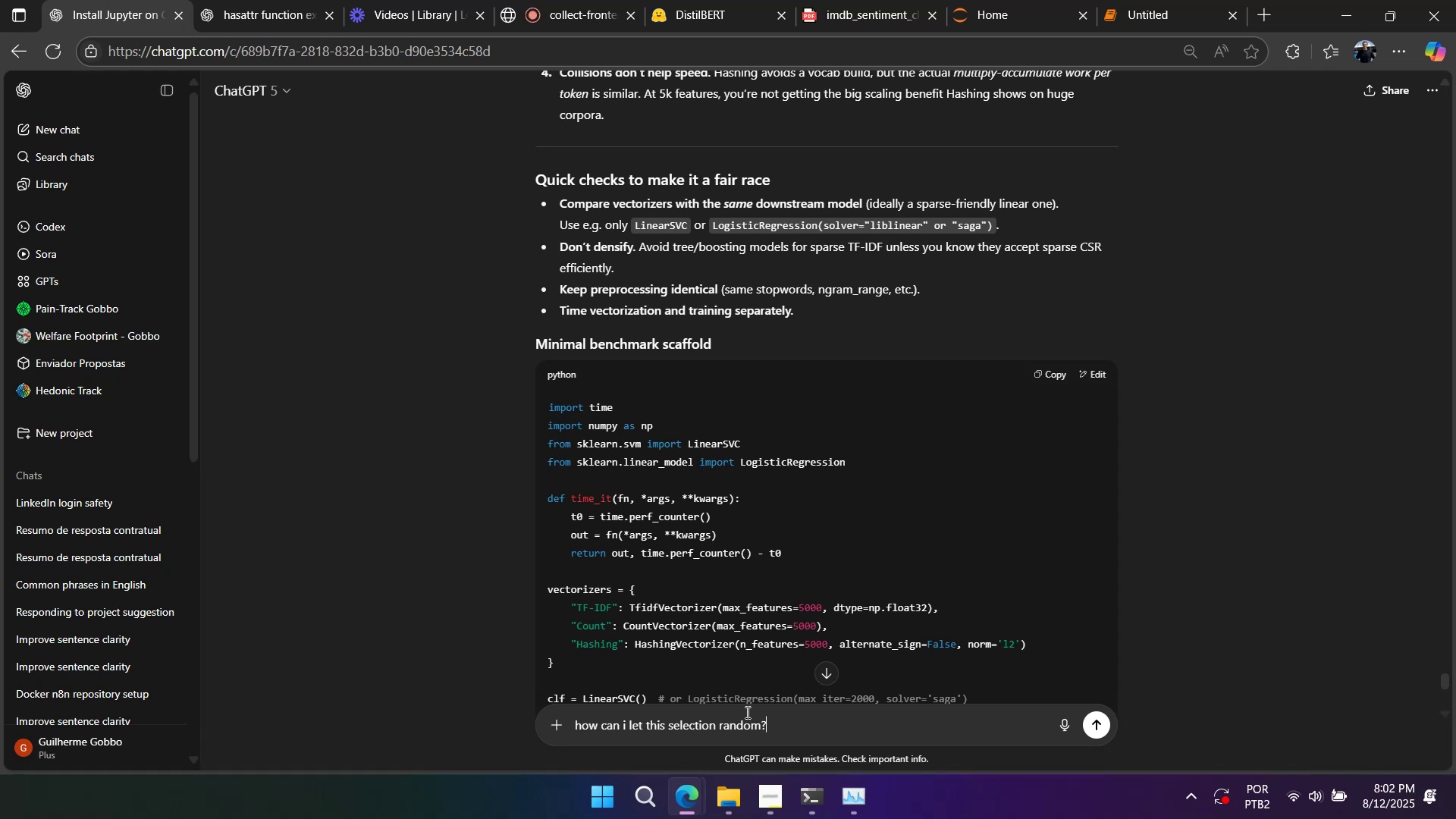 
type( of the data I mean?)
 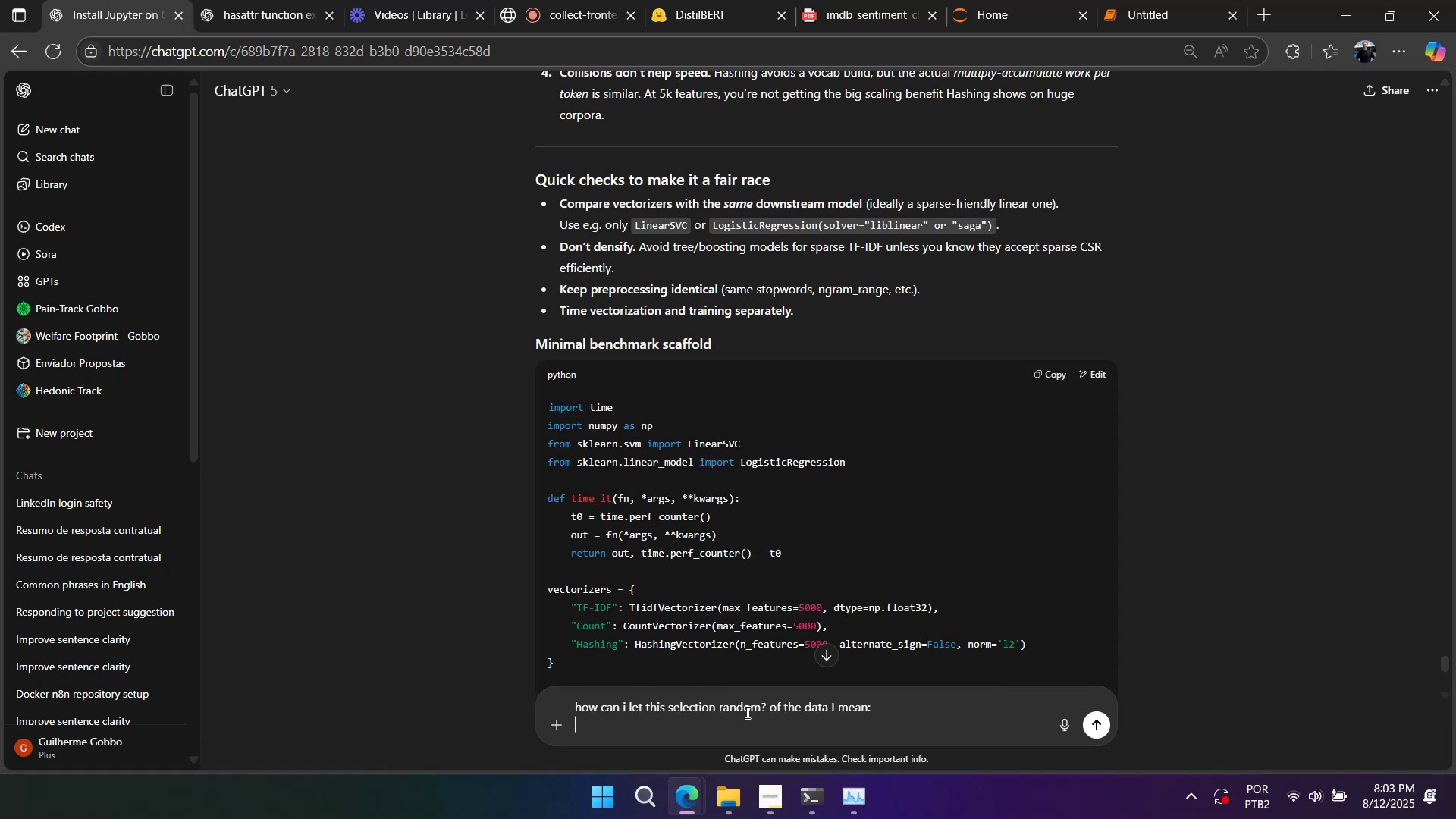 
key(Shift+Enter)
 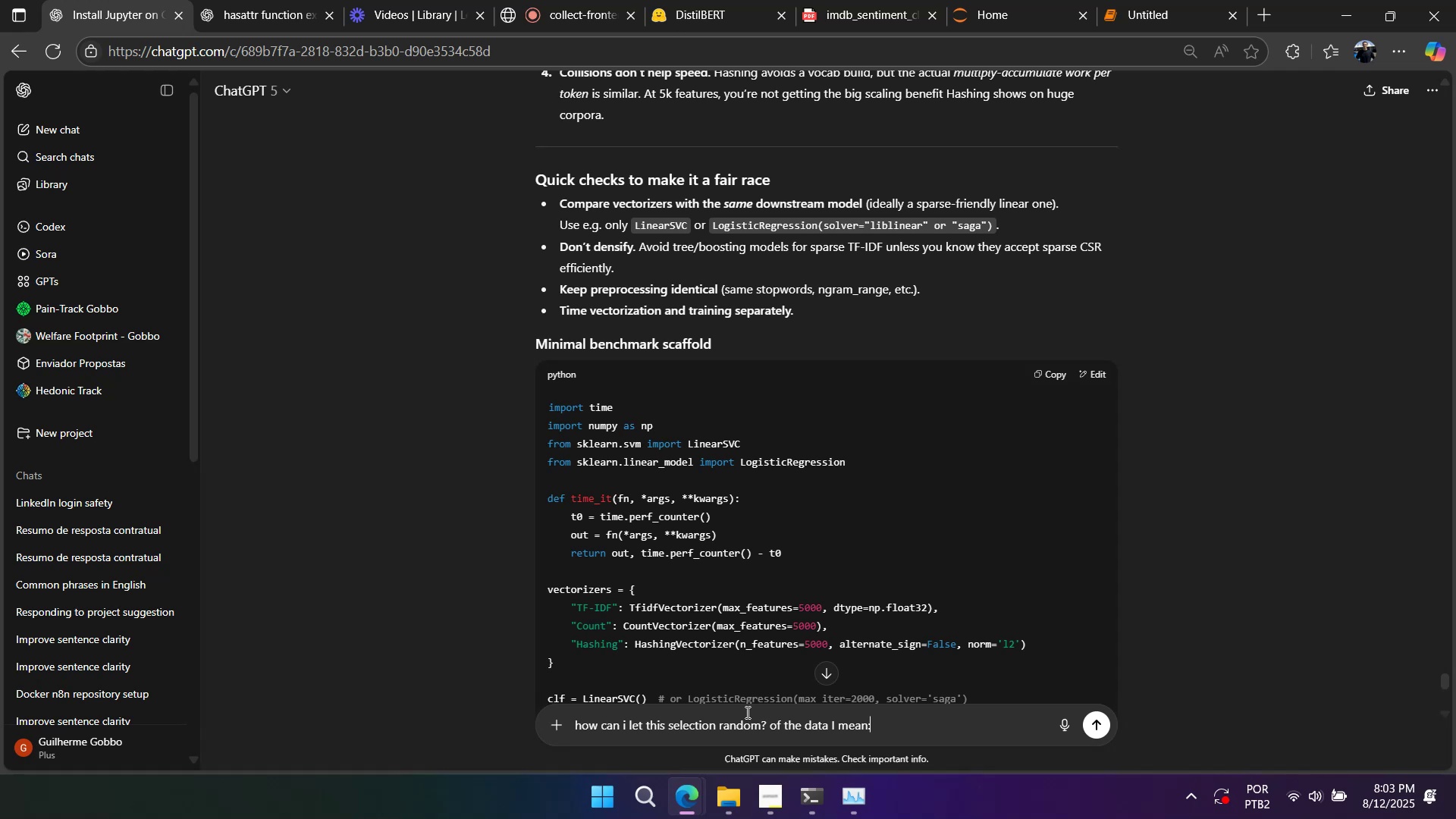 
key(Shift+Enter)
 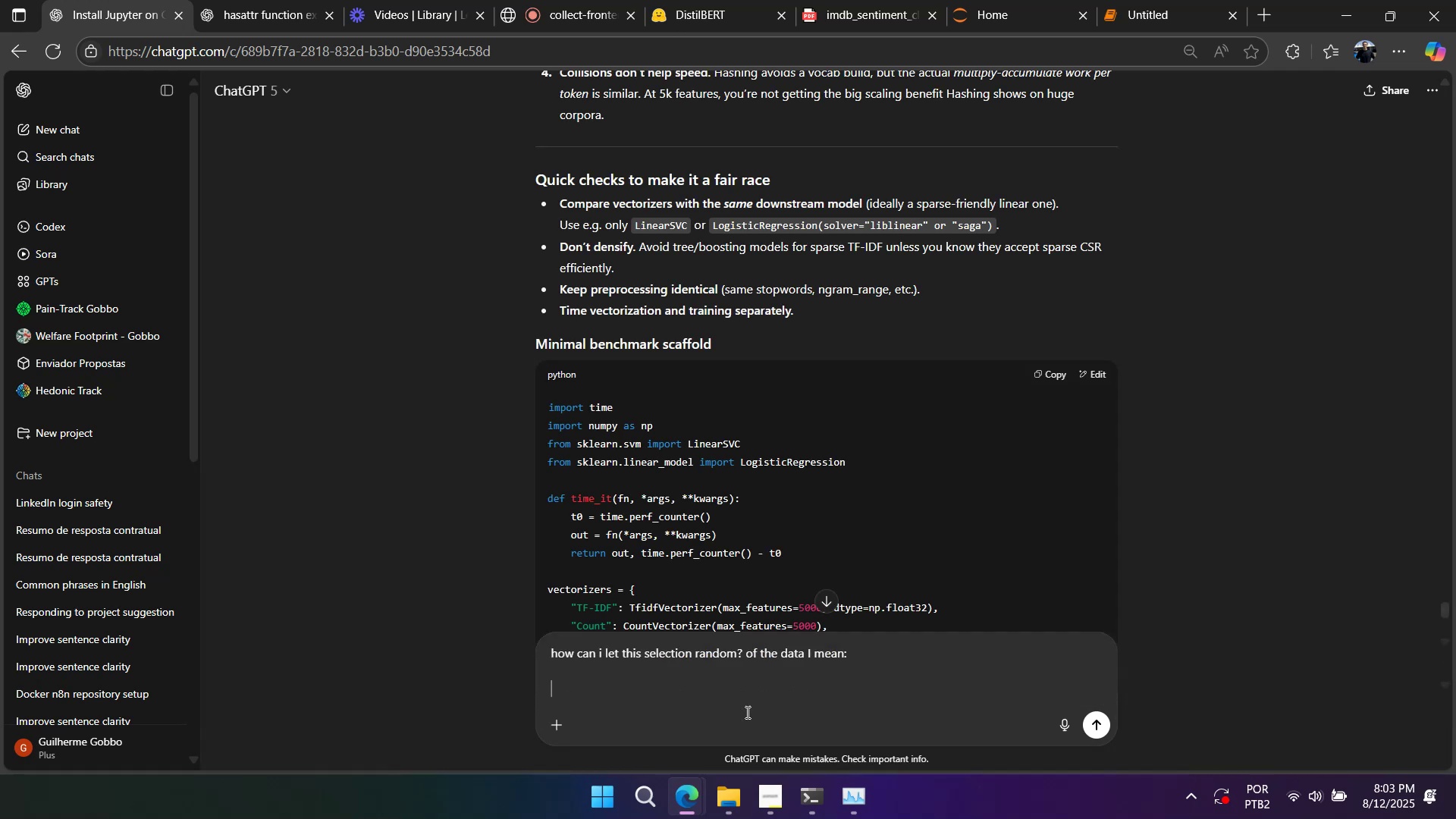 
key(Control+V)
 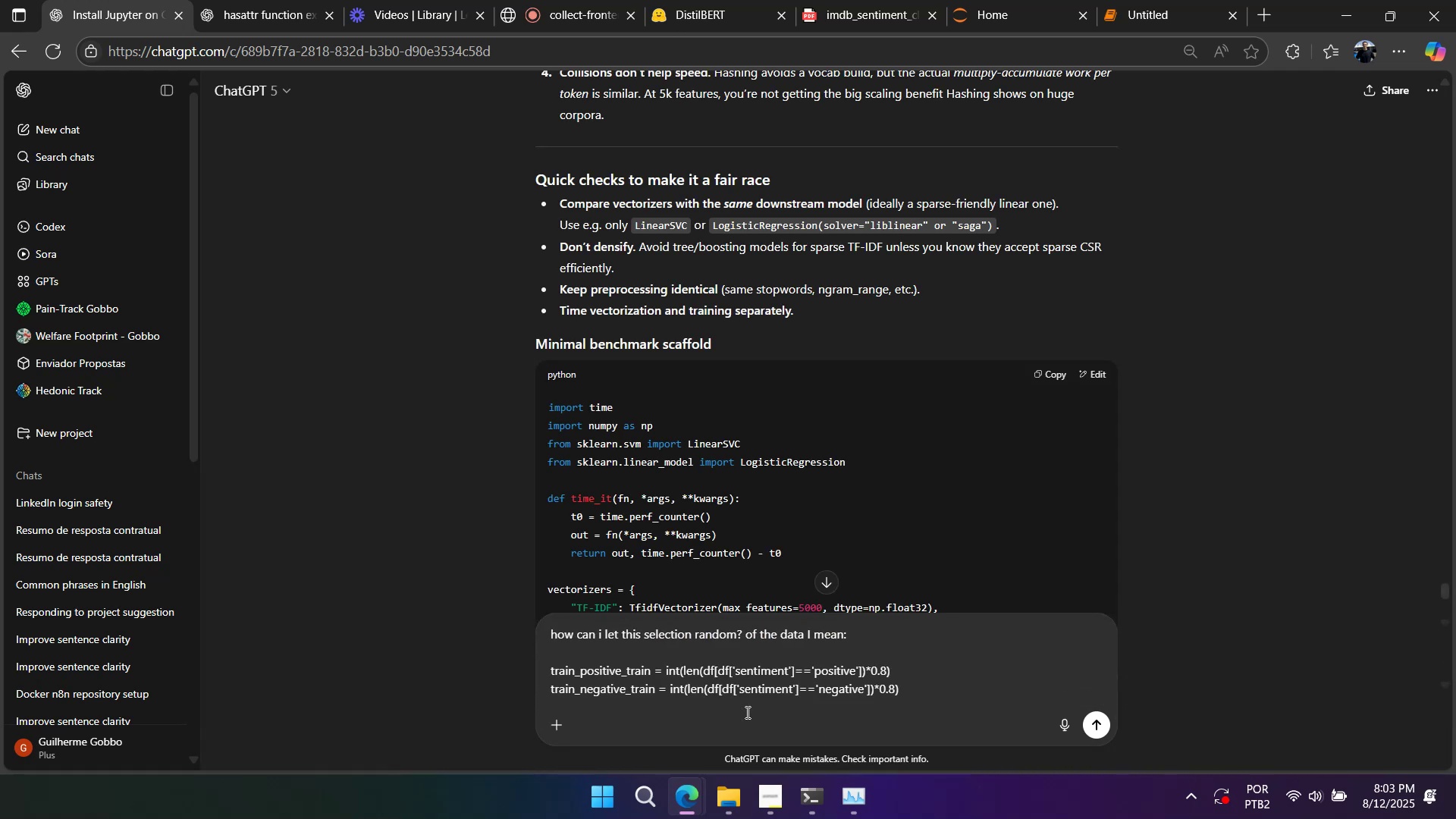 
key(Enter)
 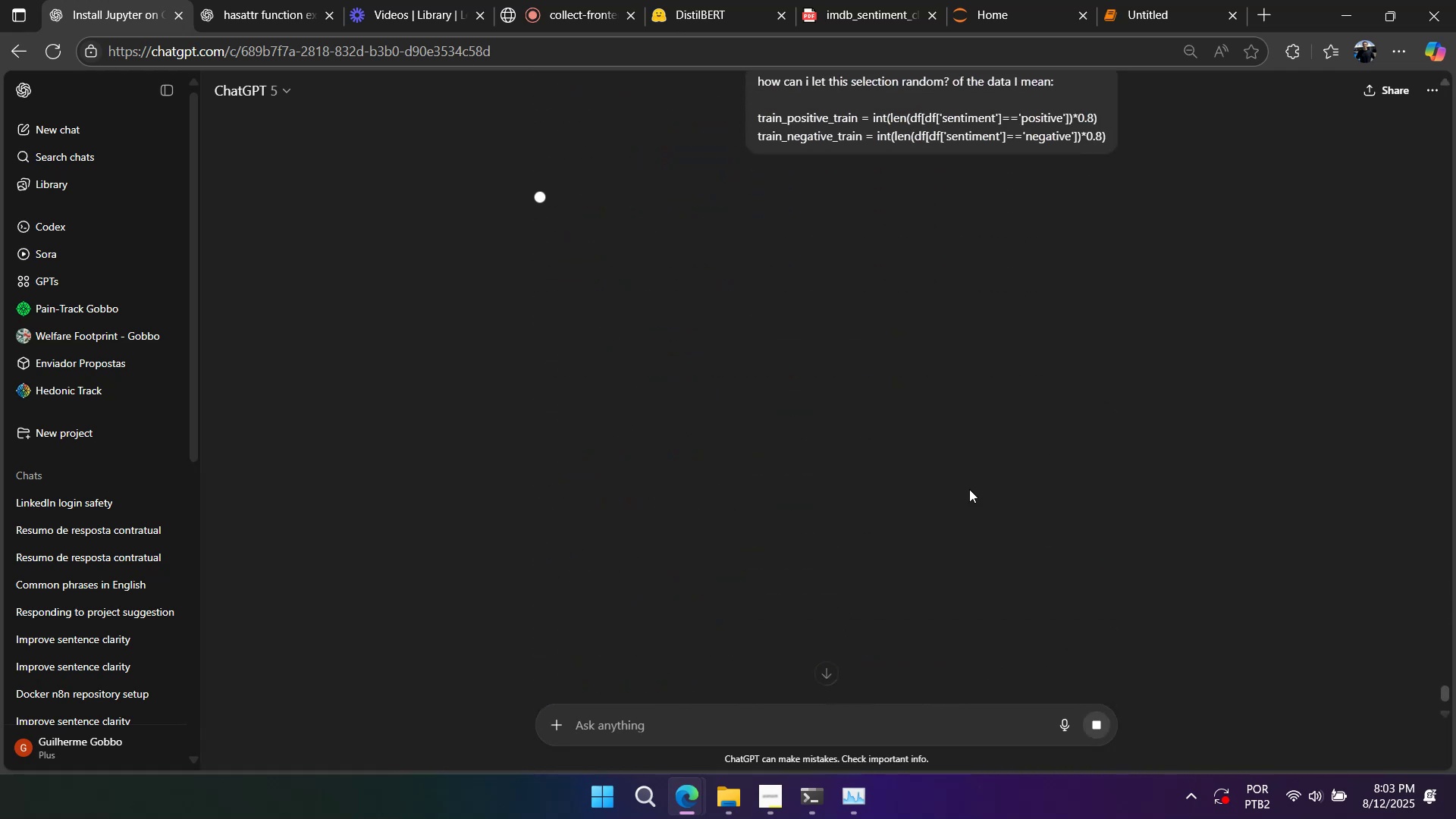 
left_click([1111, 736])
 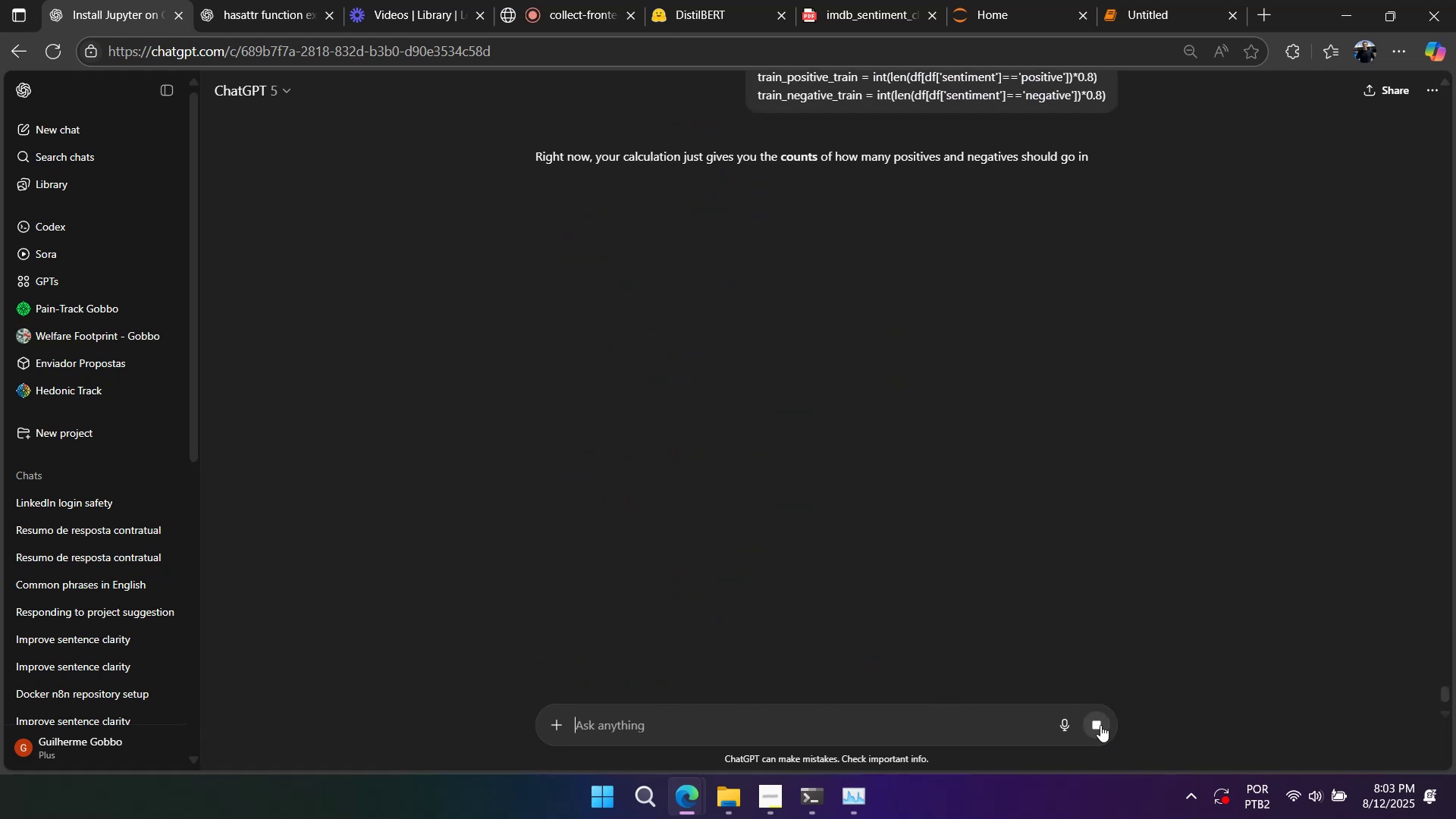 
scroll: coordinate [1021, 549], scroll_direction: up, amount: 1.0
 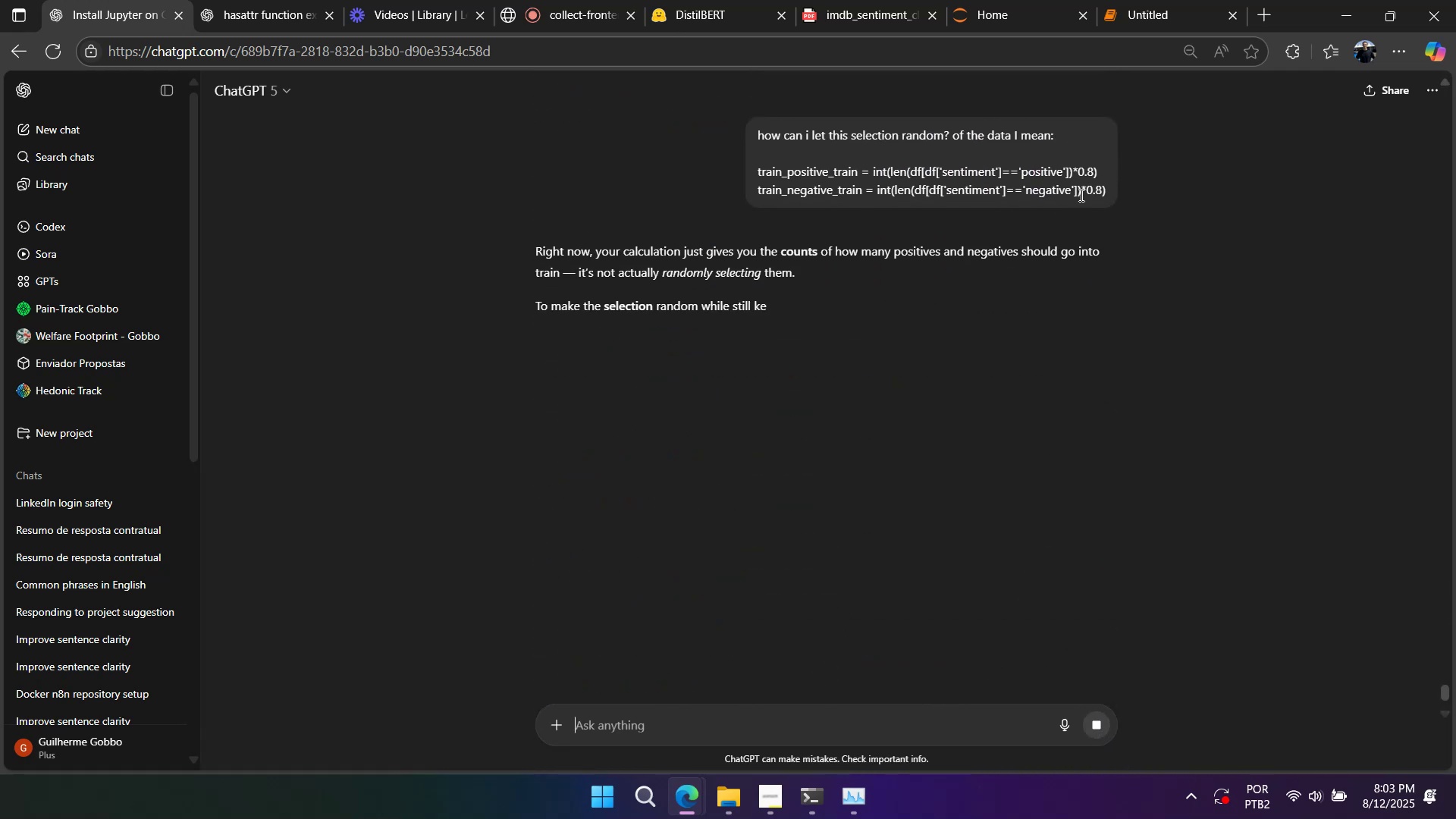 
left_click_drag(start_coordinate=[1106, 190], to_coordinate=[671, 112])
 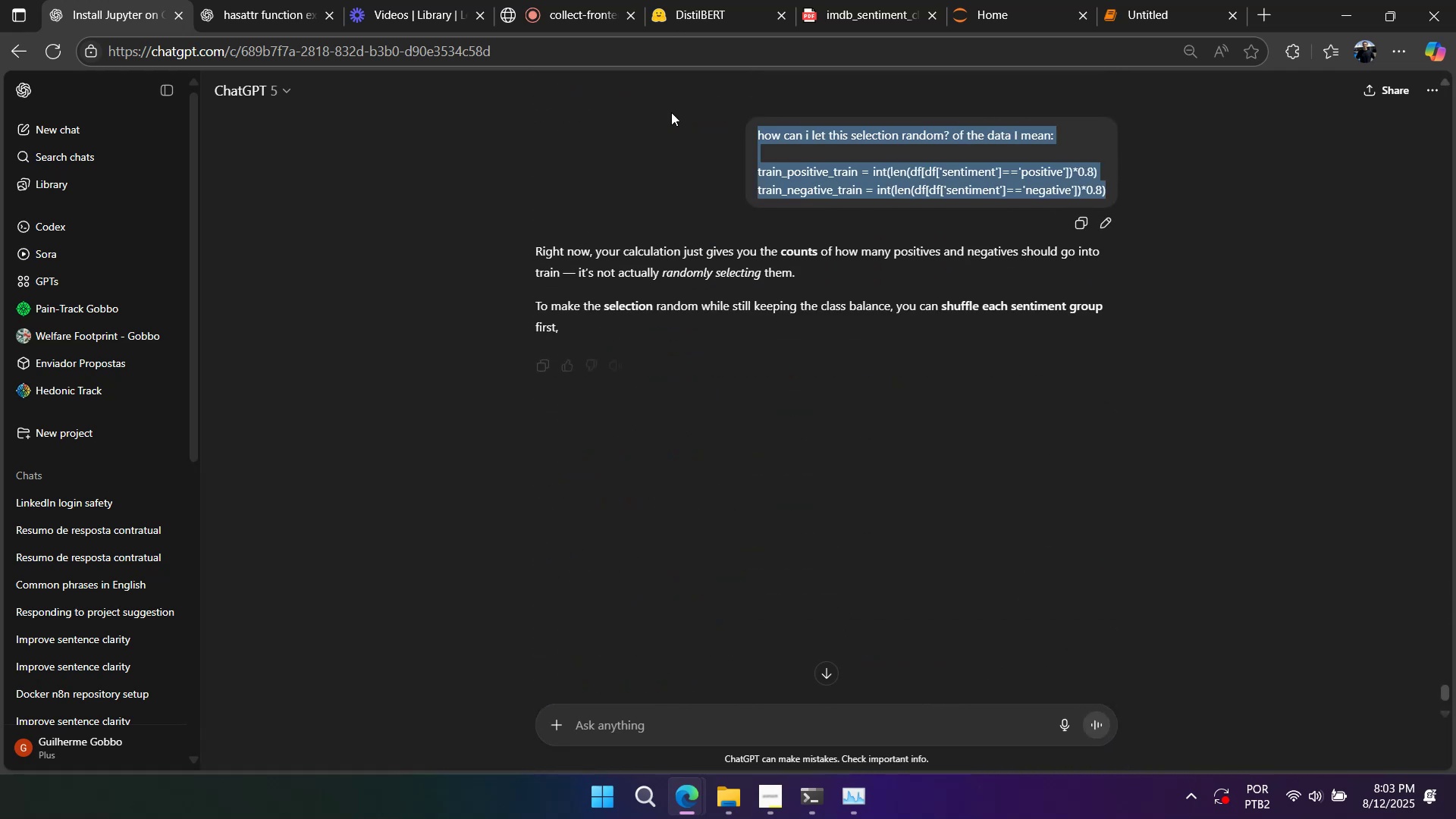 
key(Control+ControlLeft)
 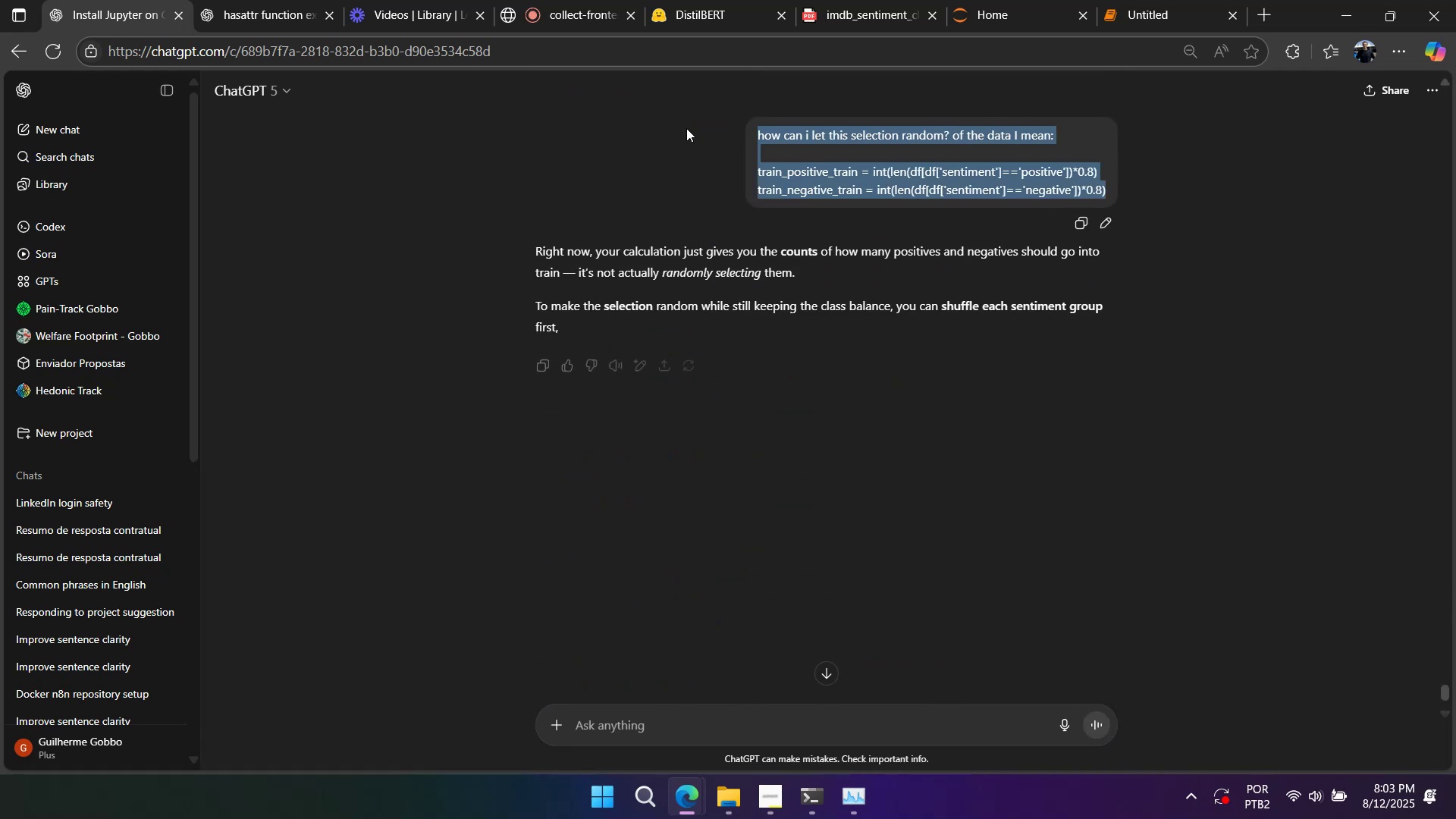 
key(Control+C)
 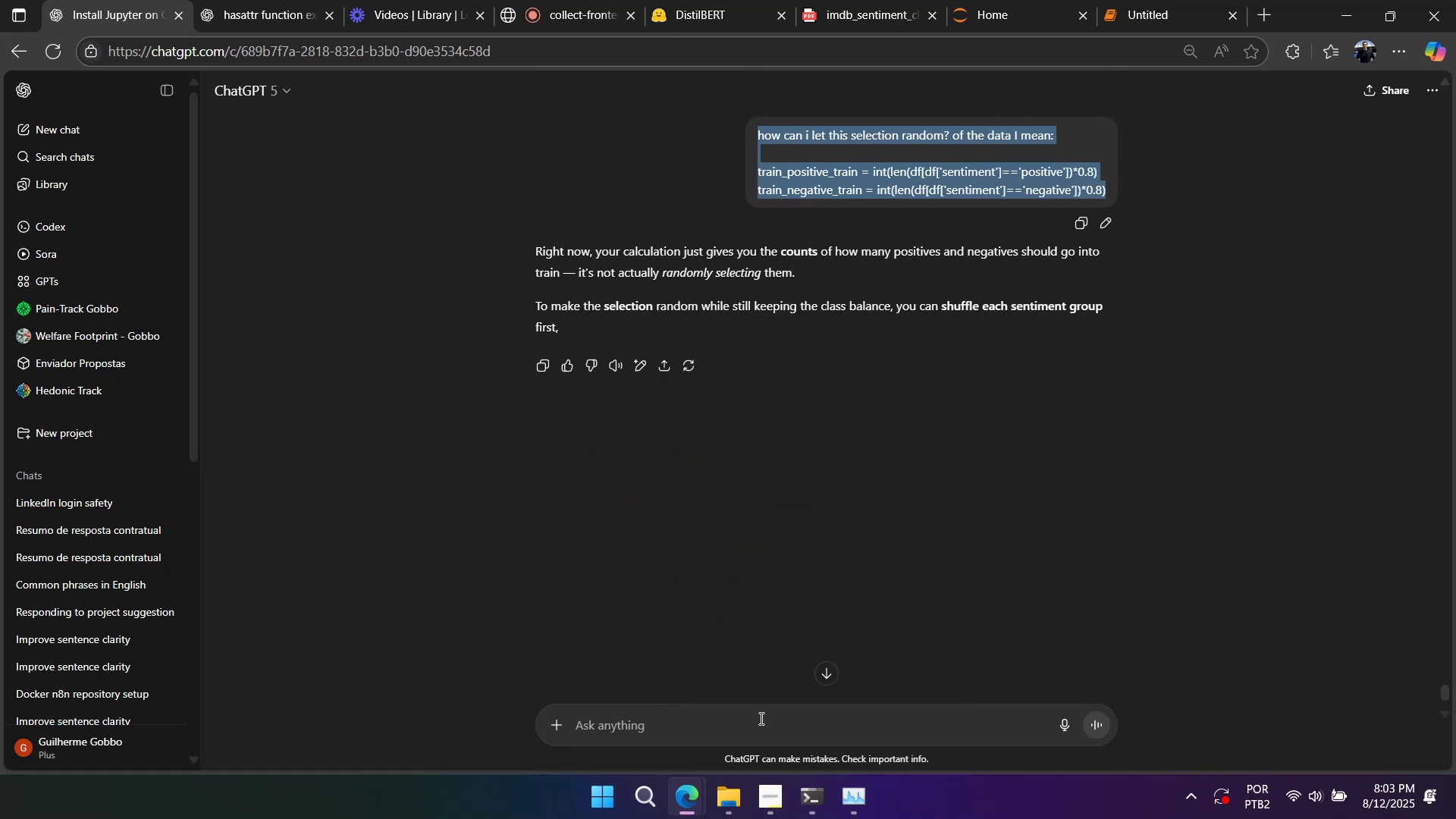 
left_click([761, 726])
 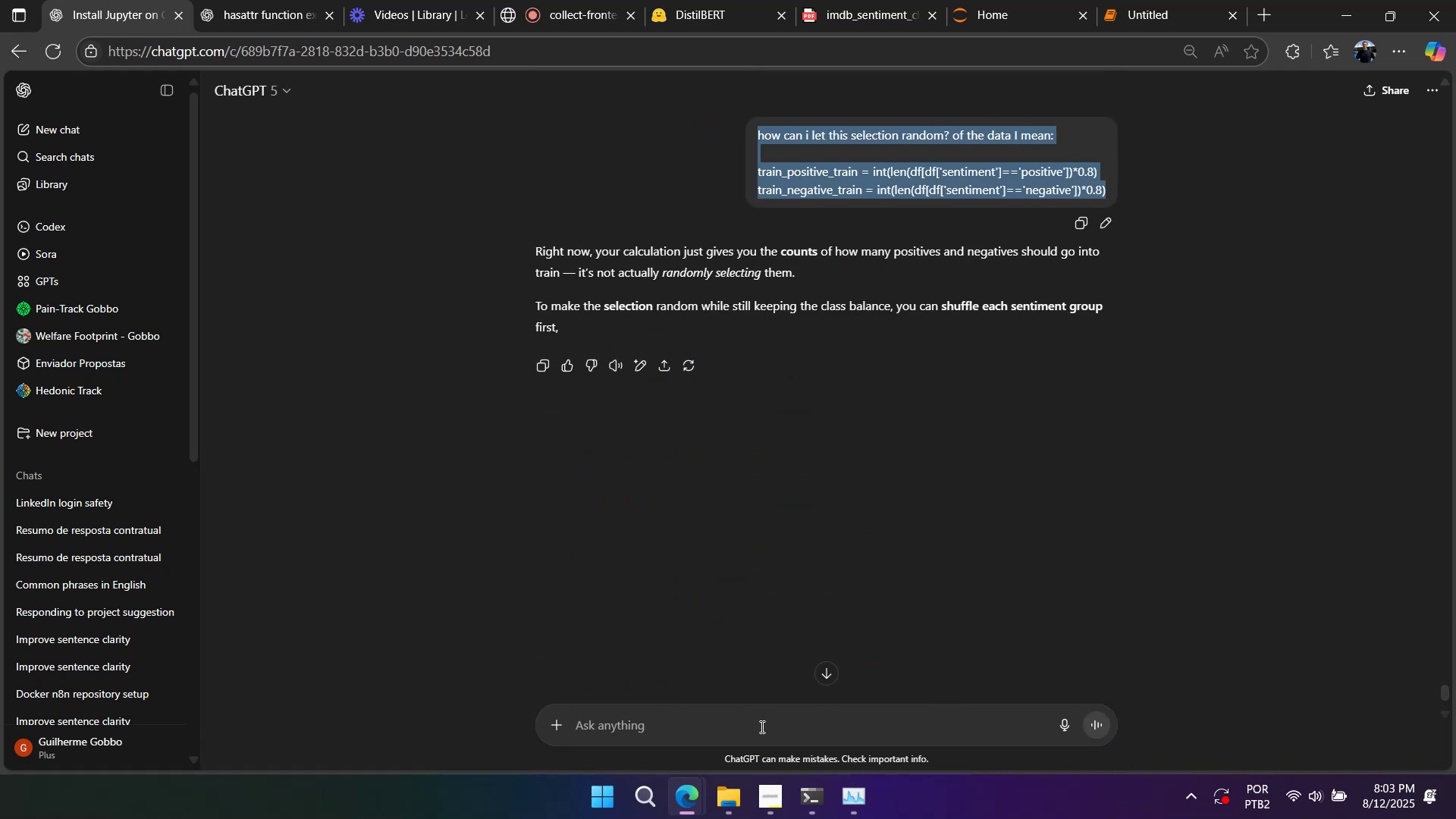 
key(Control+ControlLeft)
 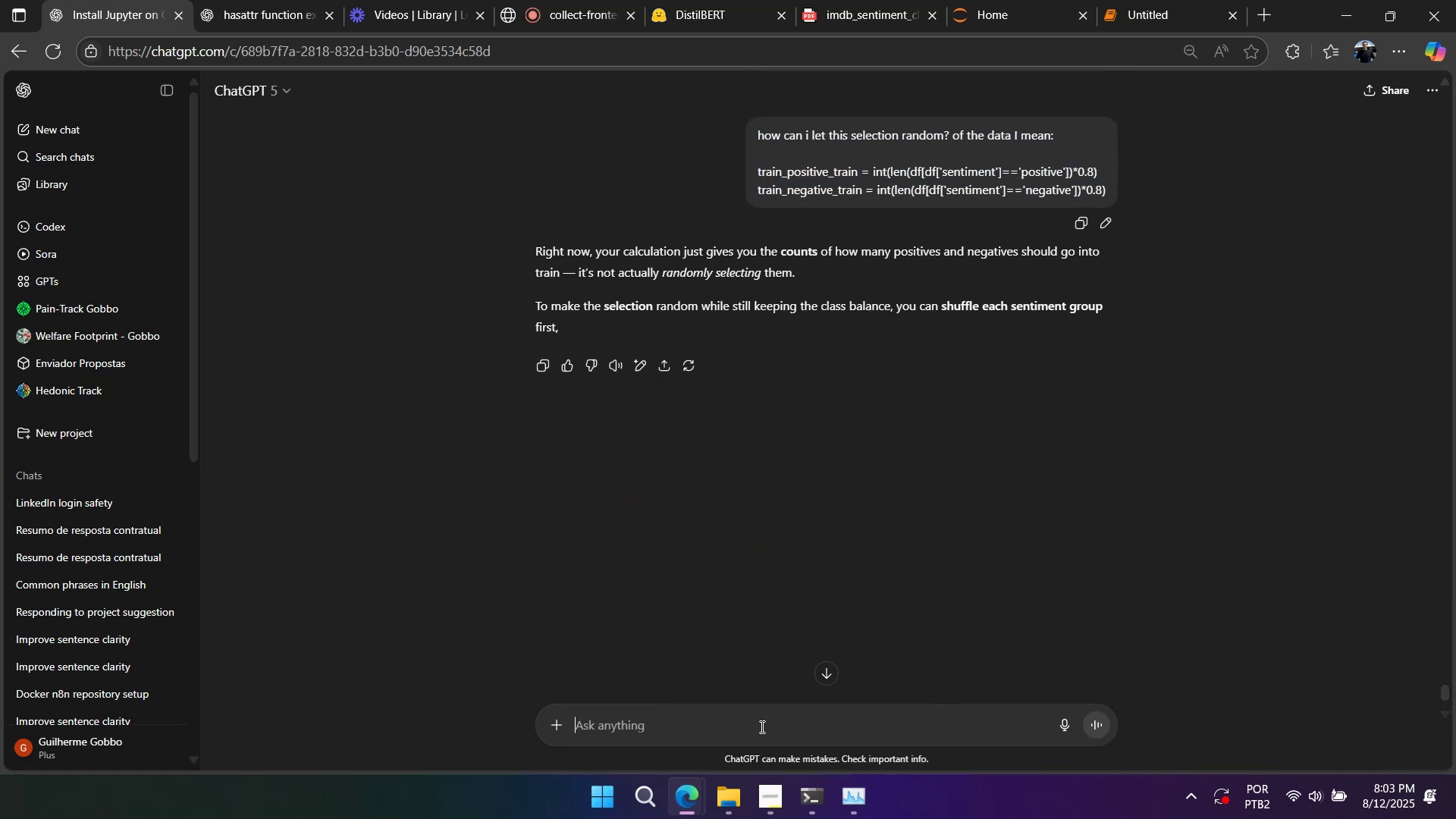 
key(Control+V)
 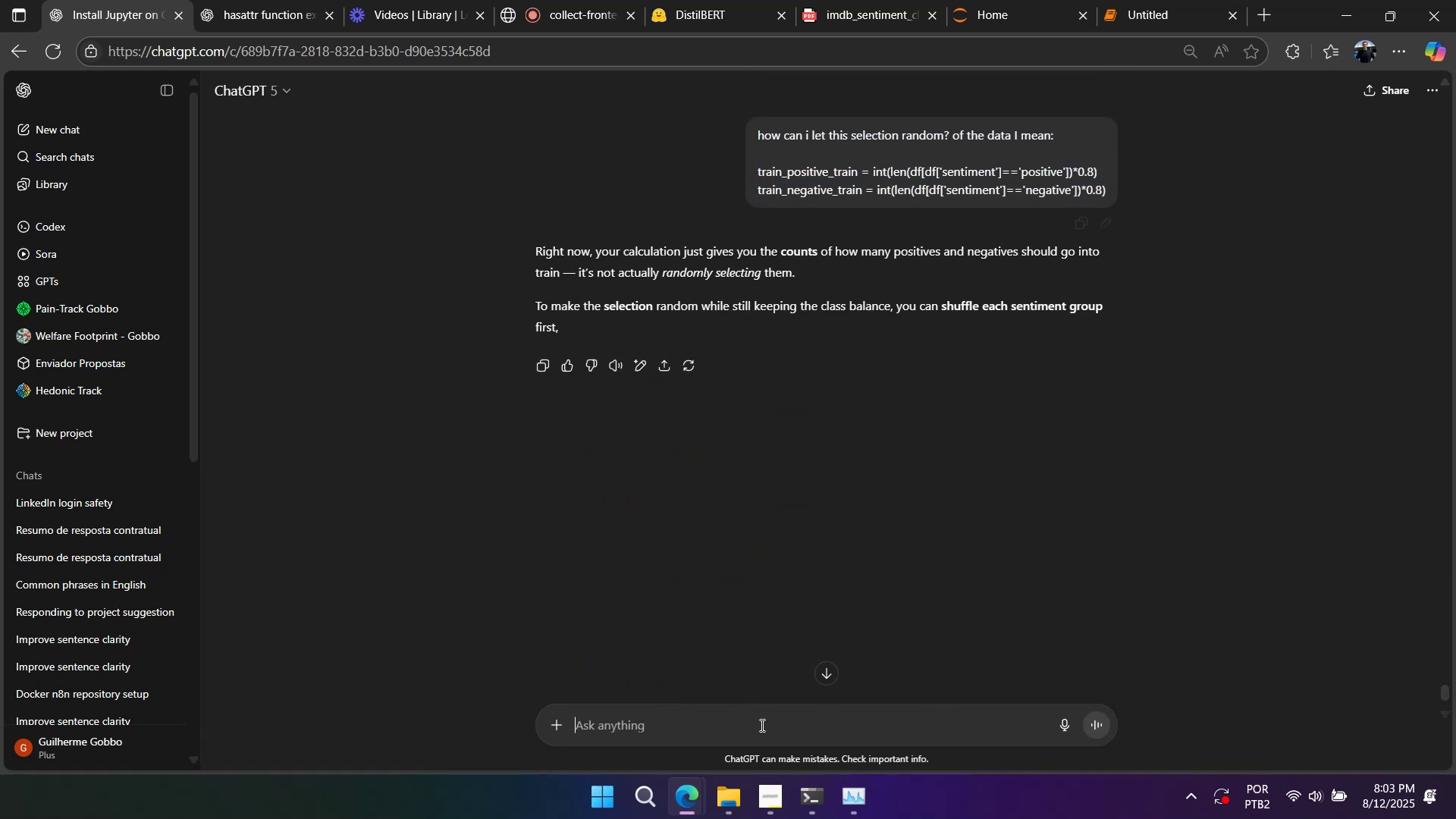 
key(Shift+Enter)
 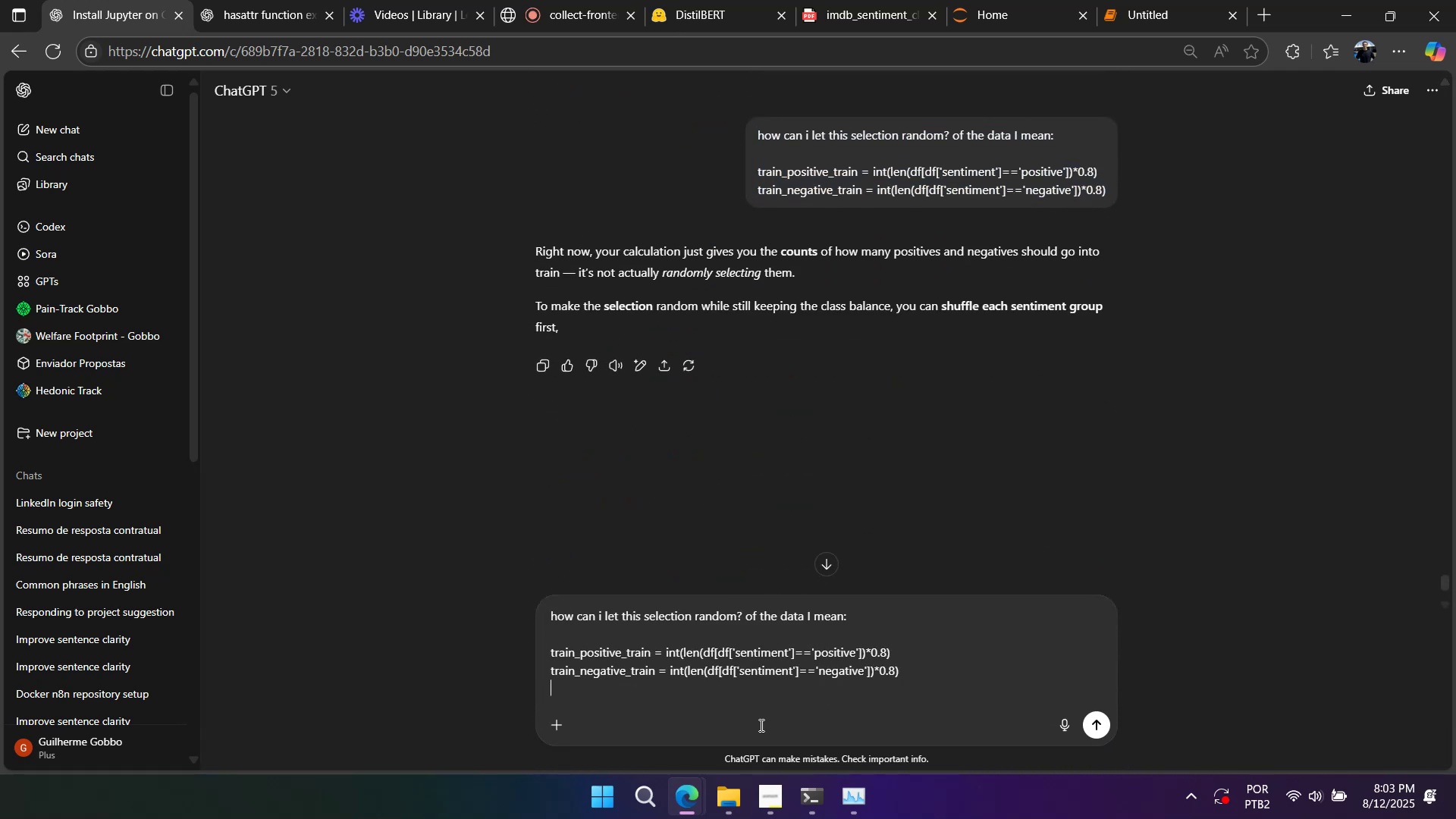 
key(Shift+Enter)
 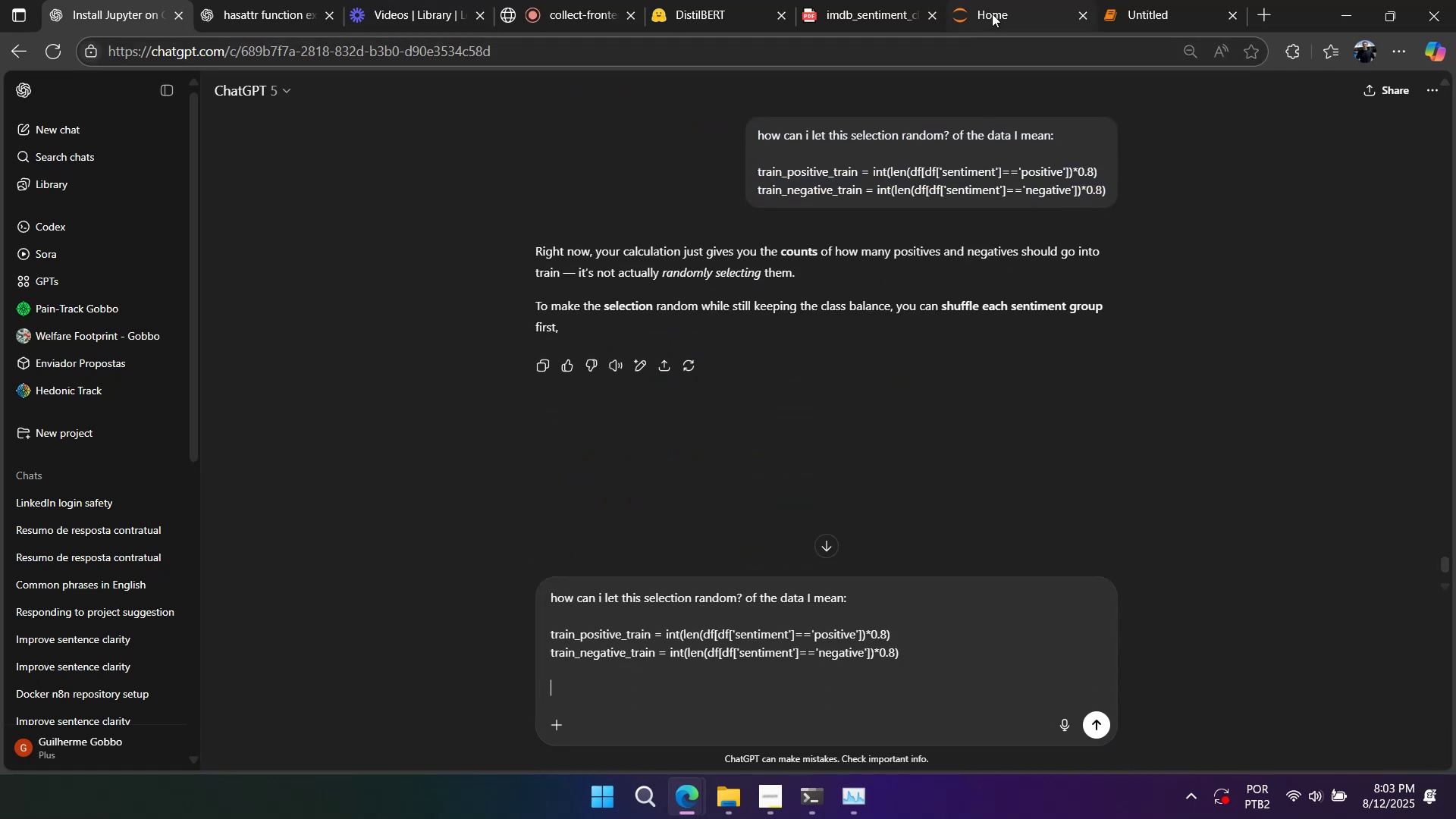 
left_click([1112, 16])
 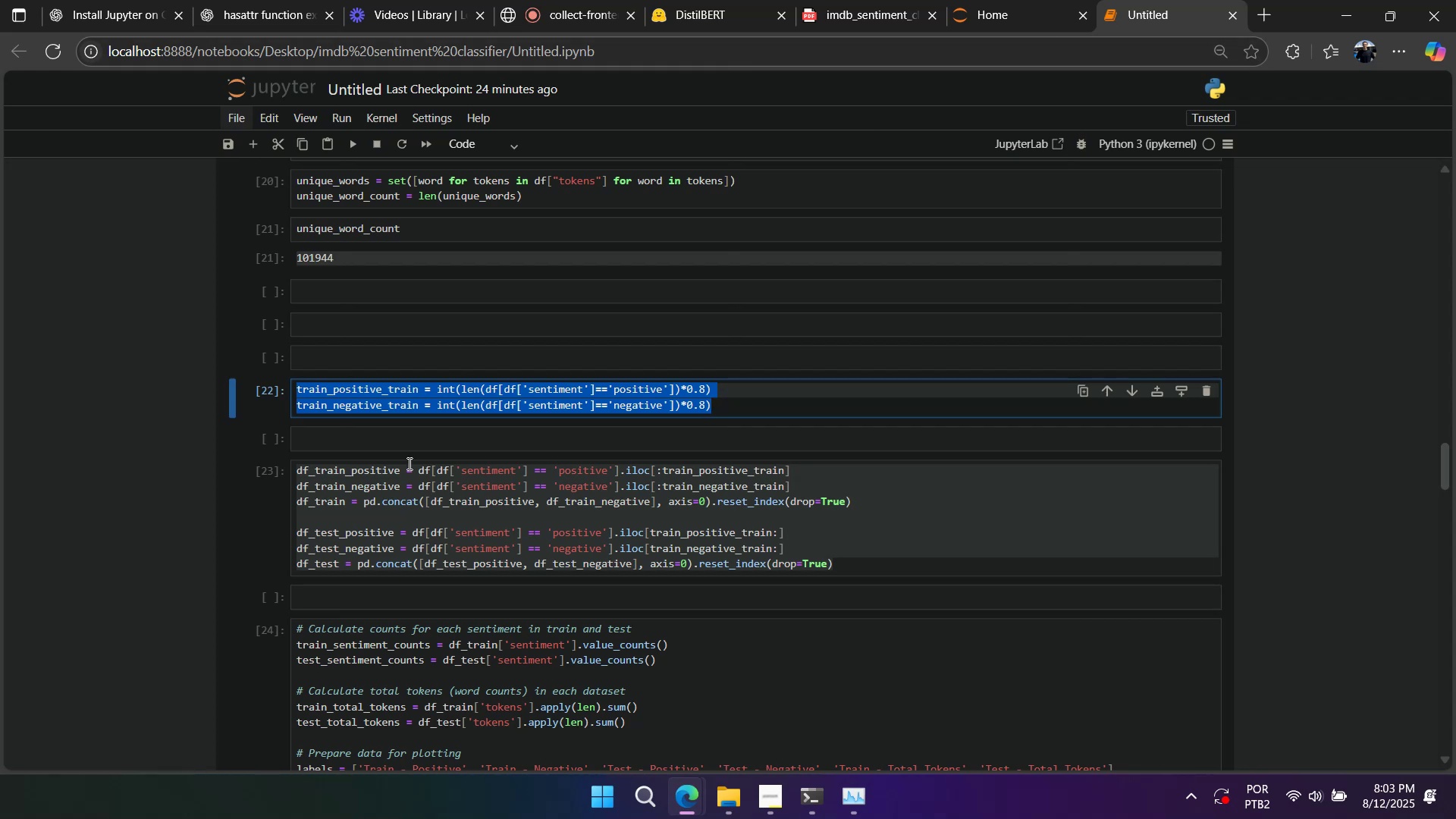 
left_click([411, 487])
 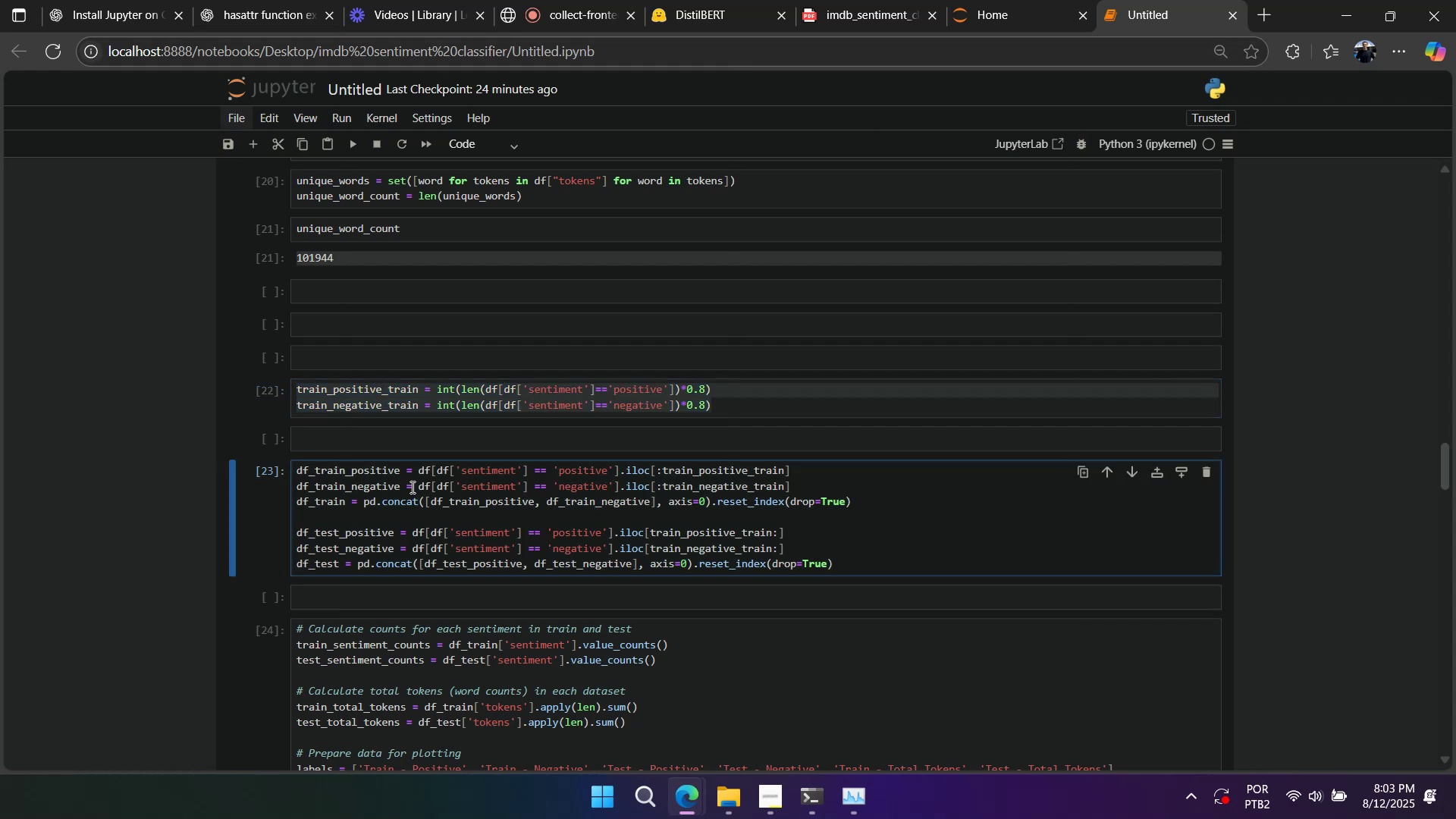 
key(Control+A)
 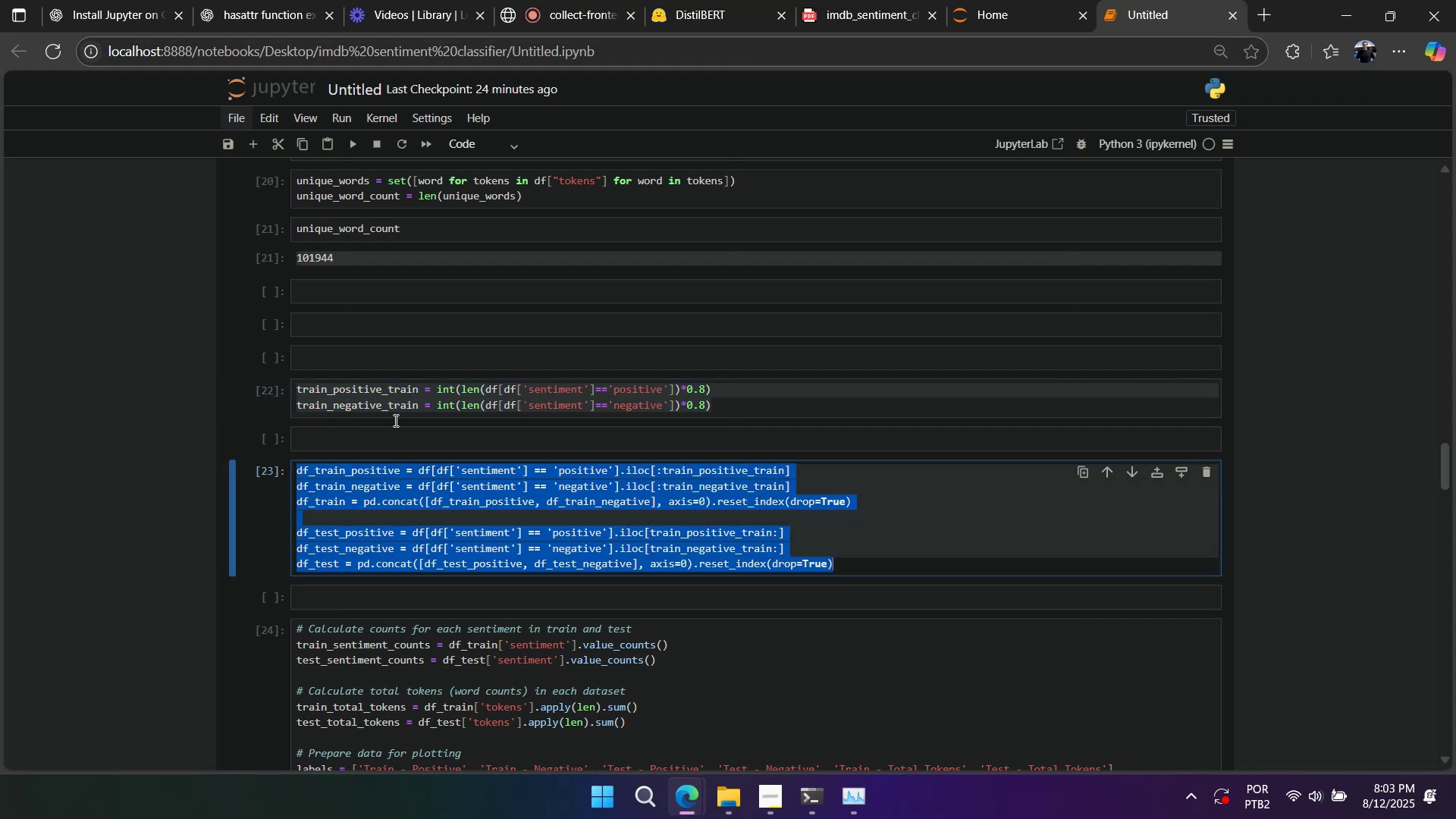 
key(Control+C)
 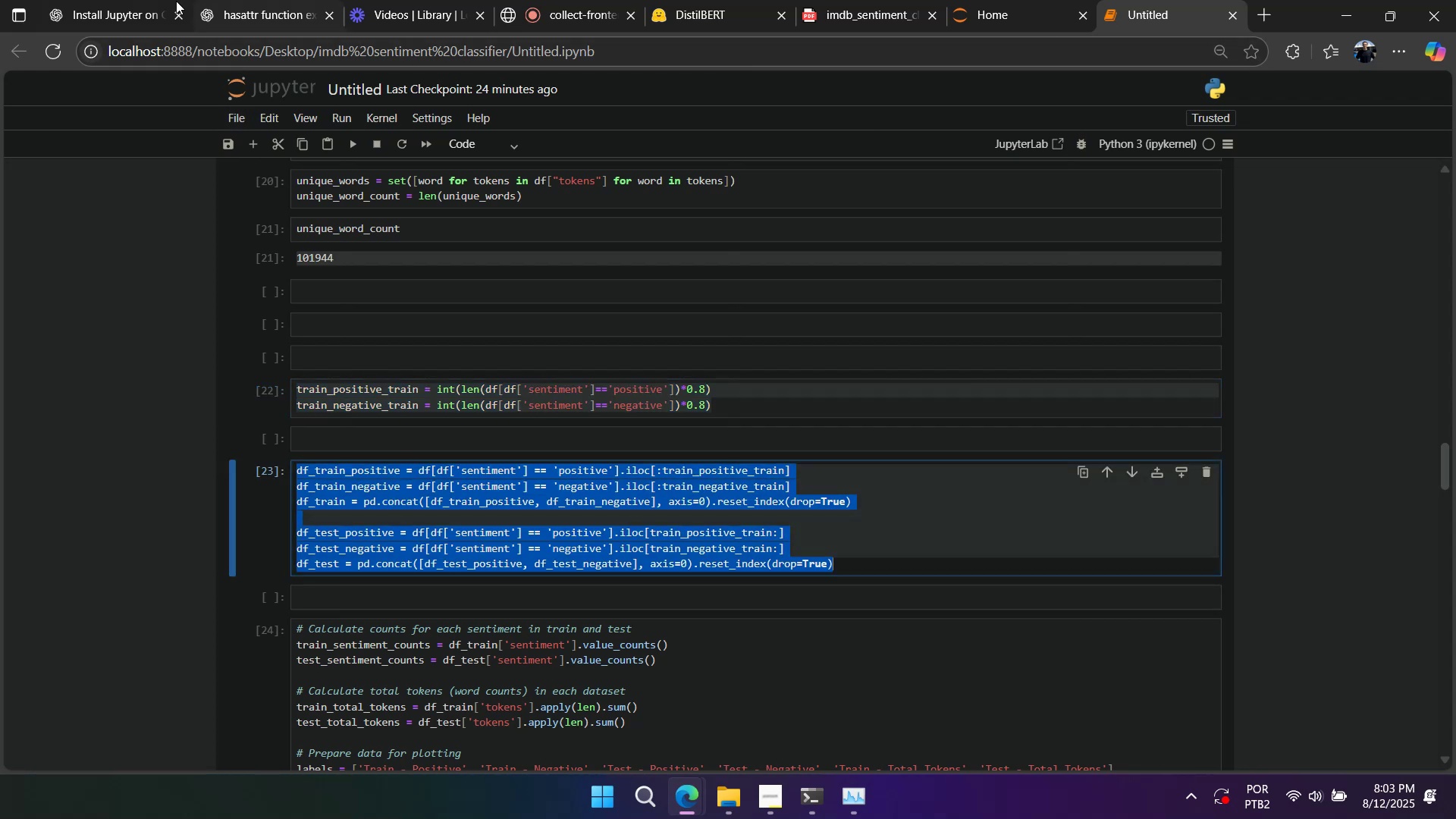 
left_click([128, 0])
 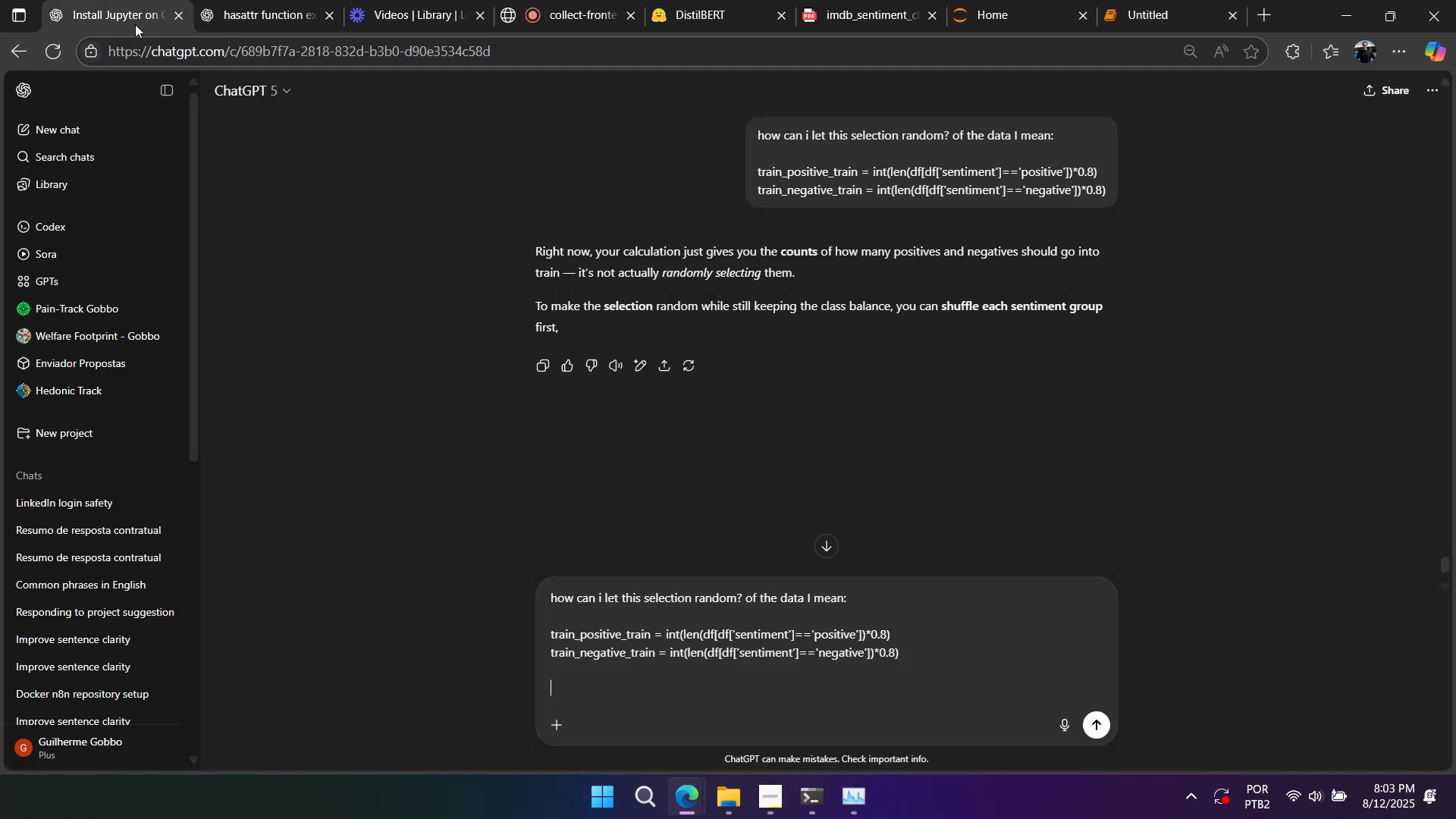 
key(Control+ControlLeft)
 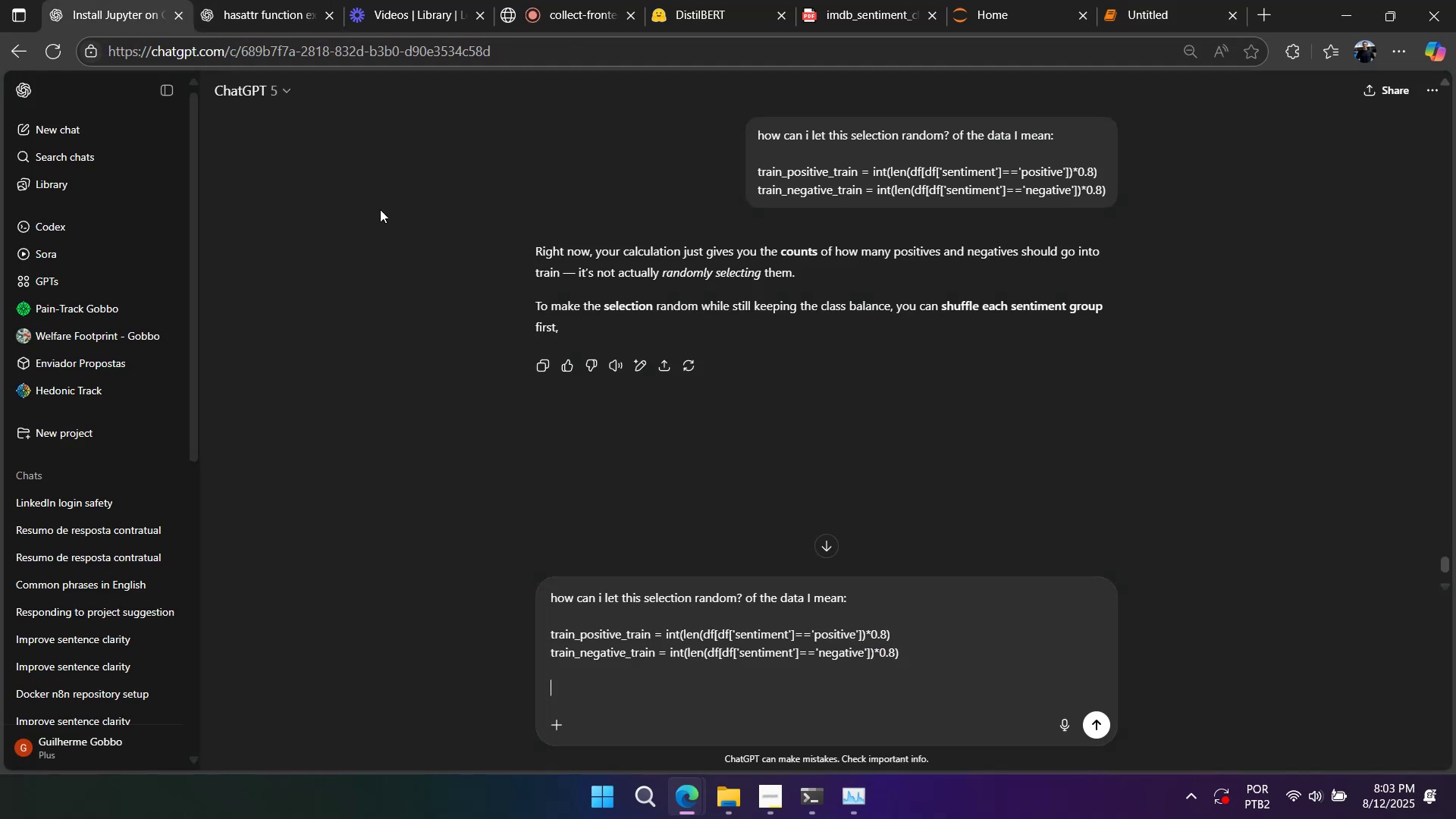 
key(Control+V)
 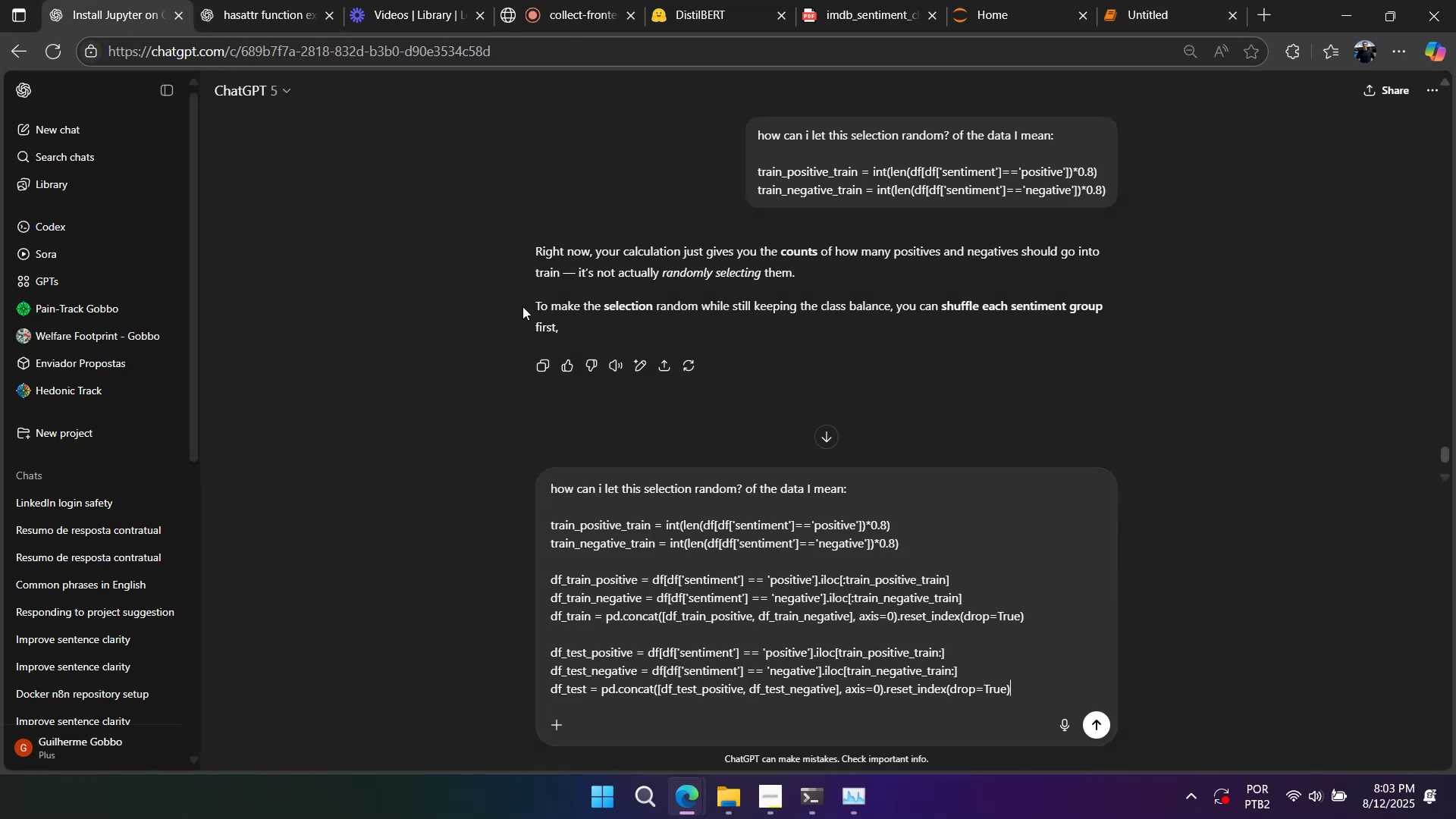 
key(Shift+Enter)
 